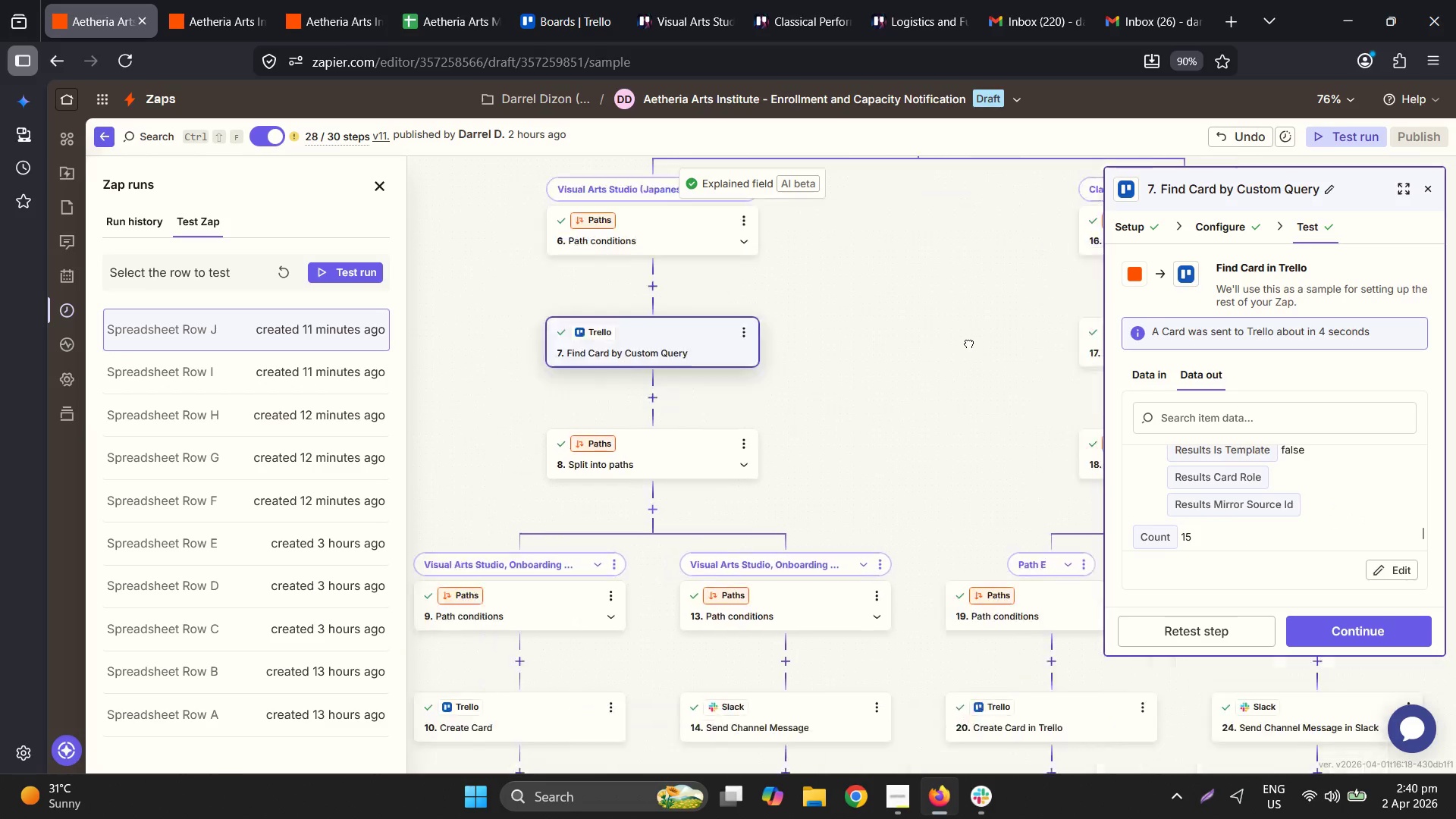 
left_click([617, 537])
 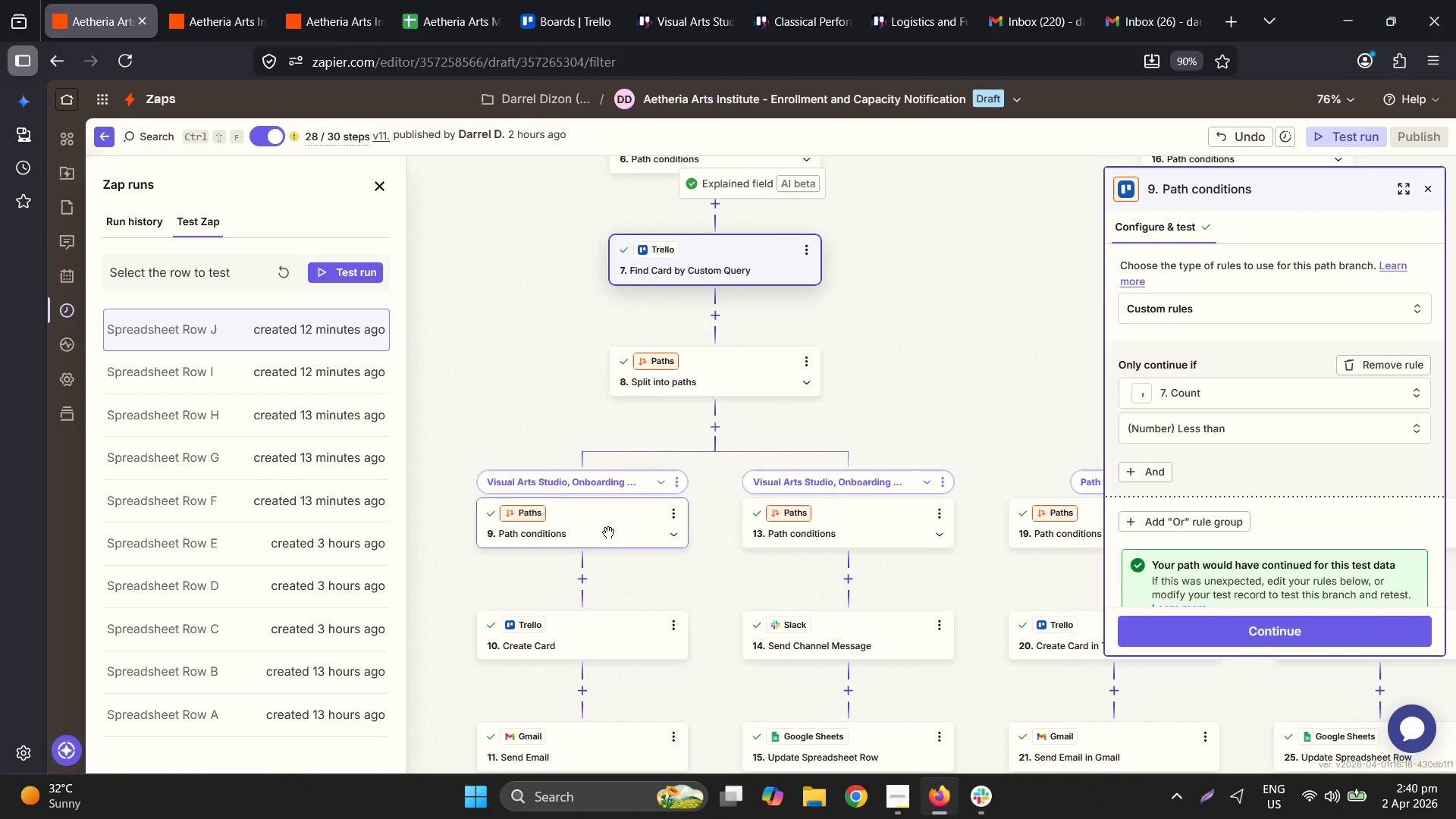 
left_click([608, 532])
 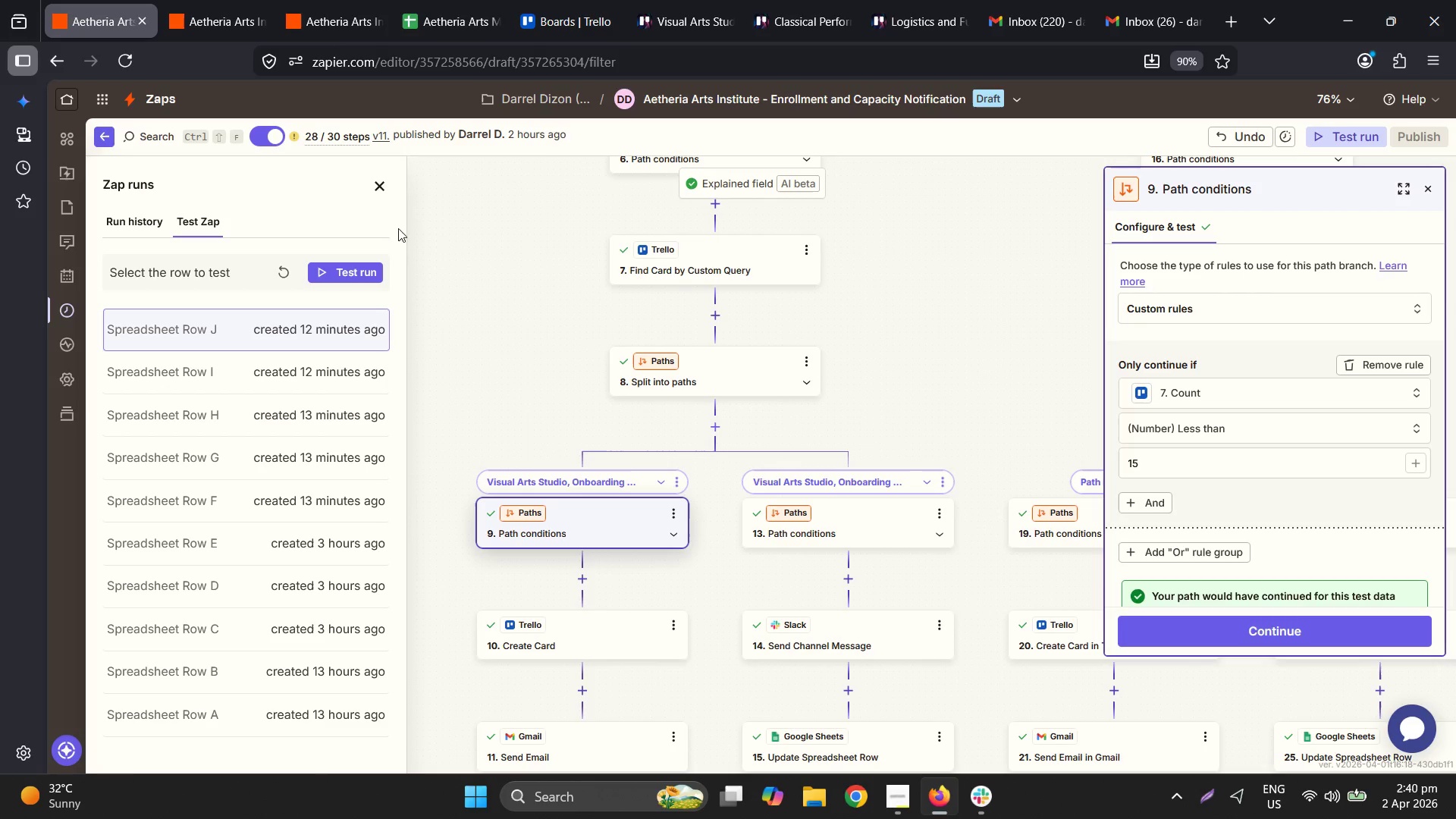 
left_click([416, 0])
 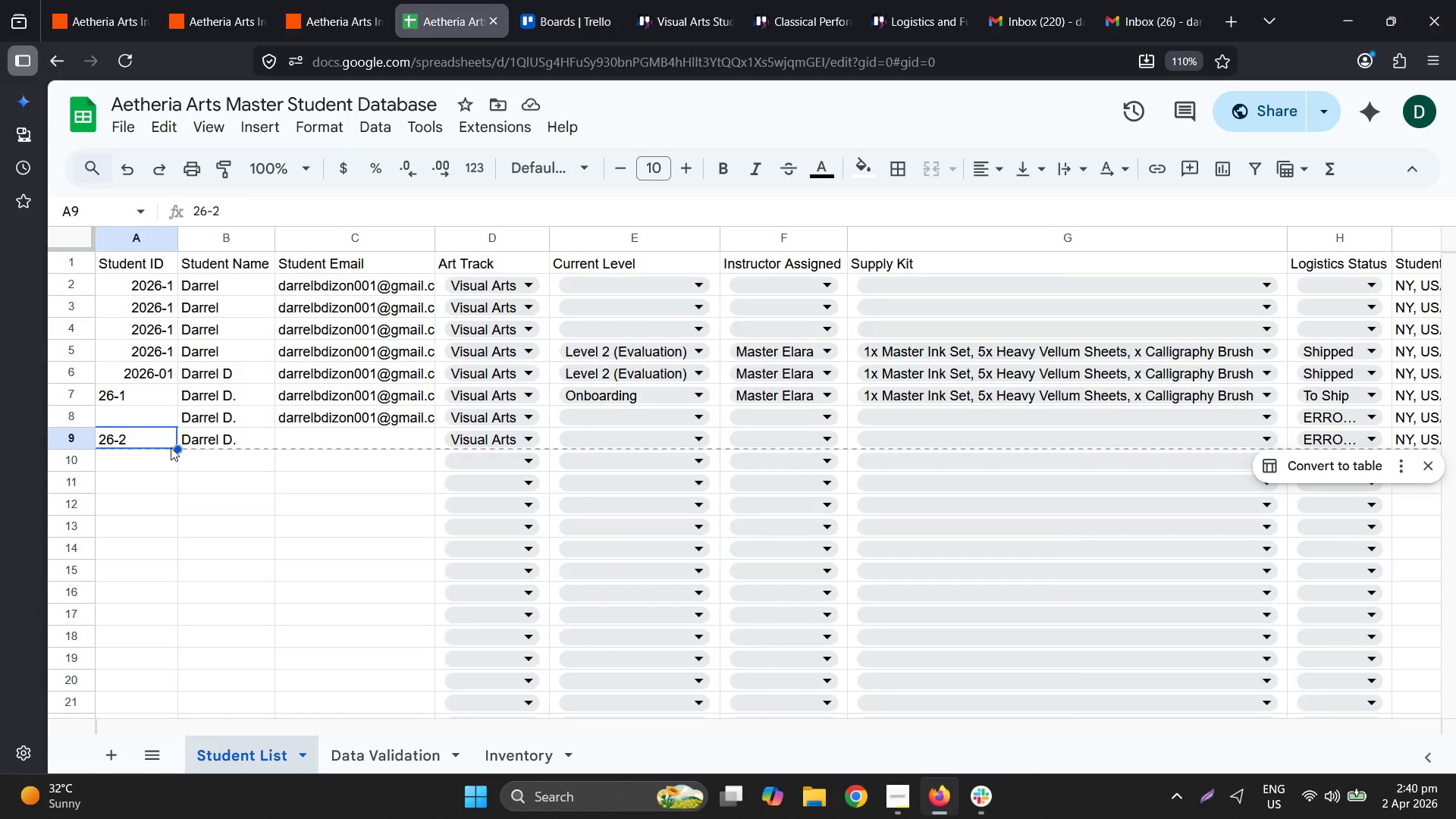 
left_click_drag(start_coordinate=[173, 447], to_coordinate=[176, 460])
 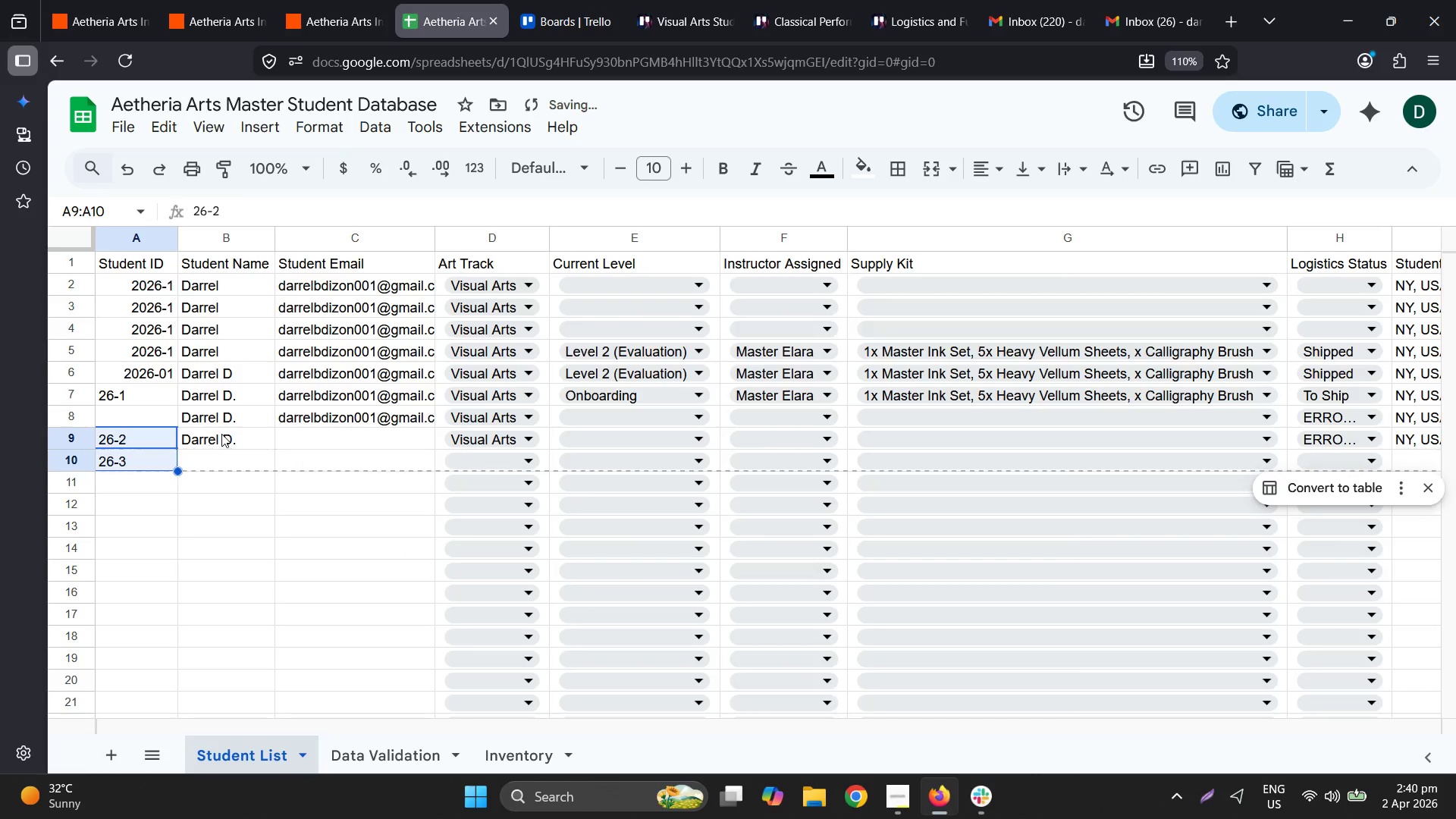 
left_click([221, 433])
 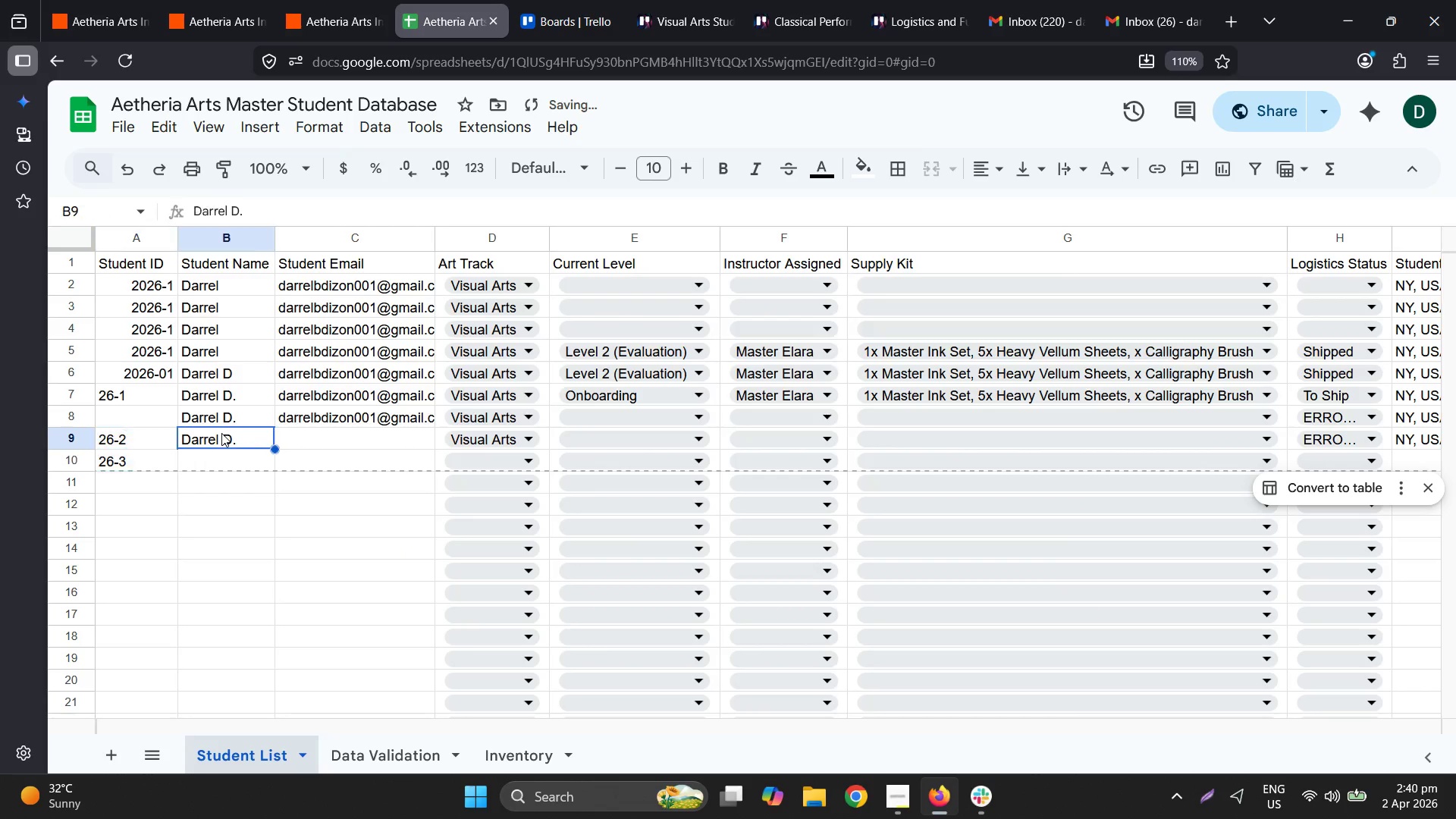 
key(Control+ControlLeft)
 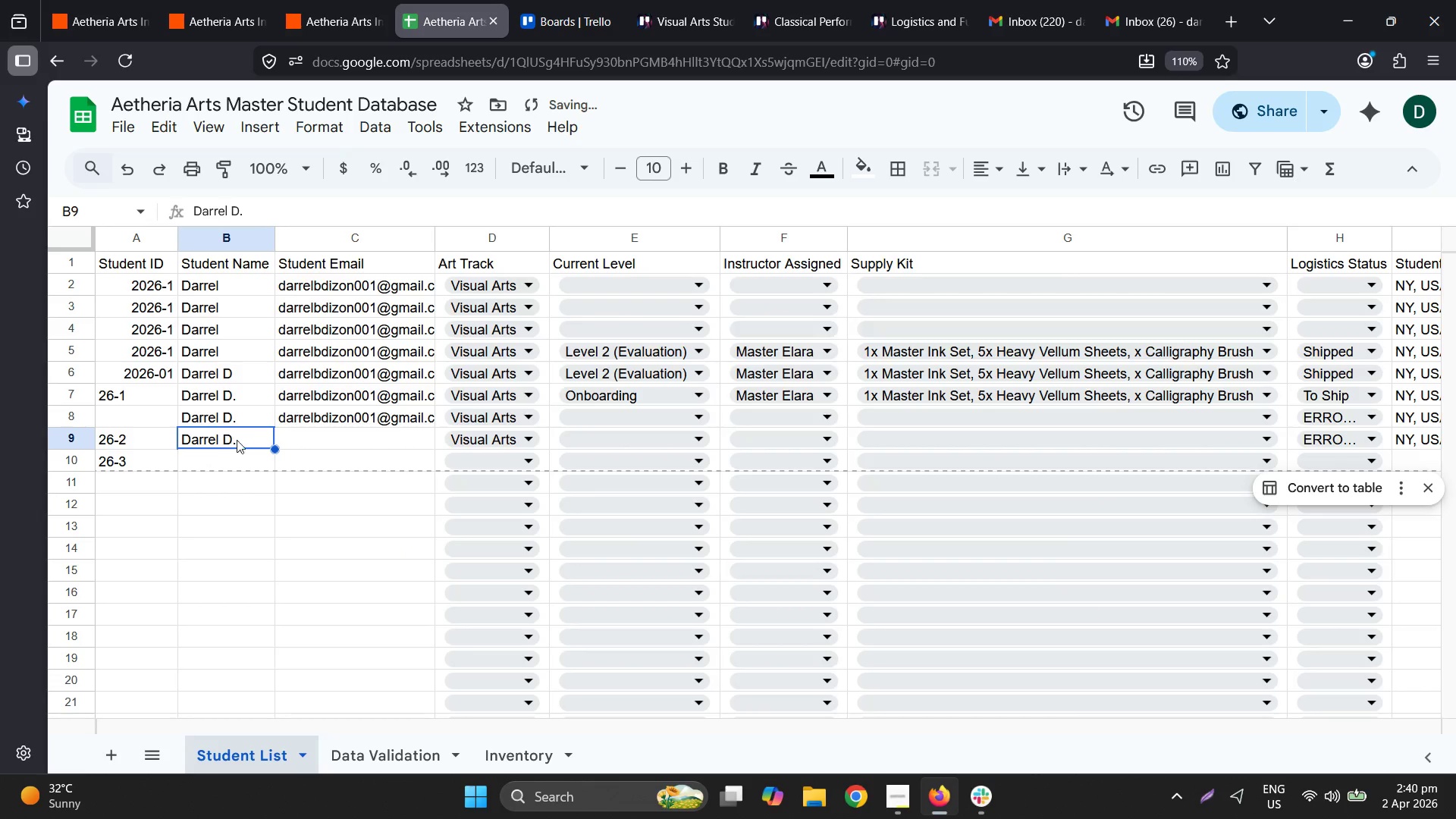 
key(Control+C)
 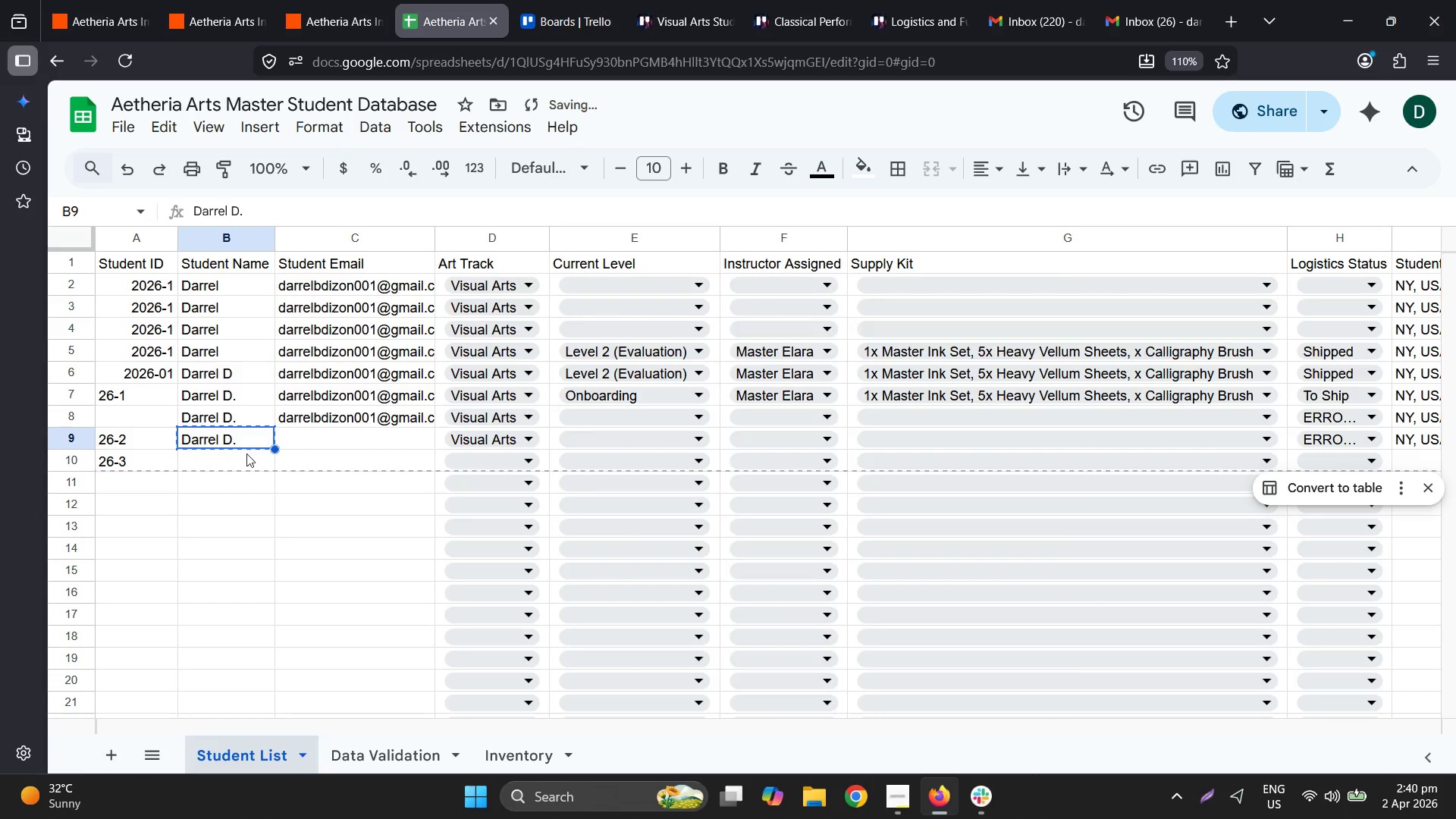 
left_click([249, 457])
 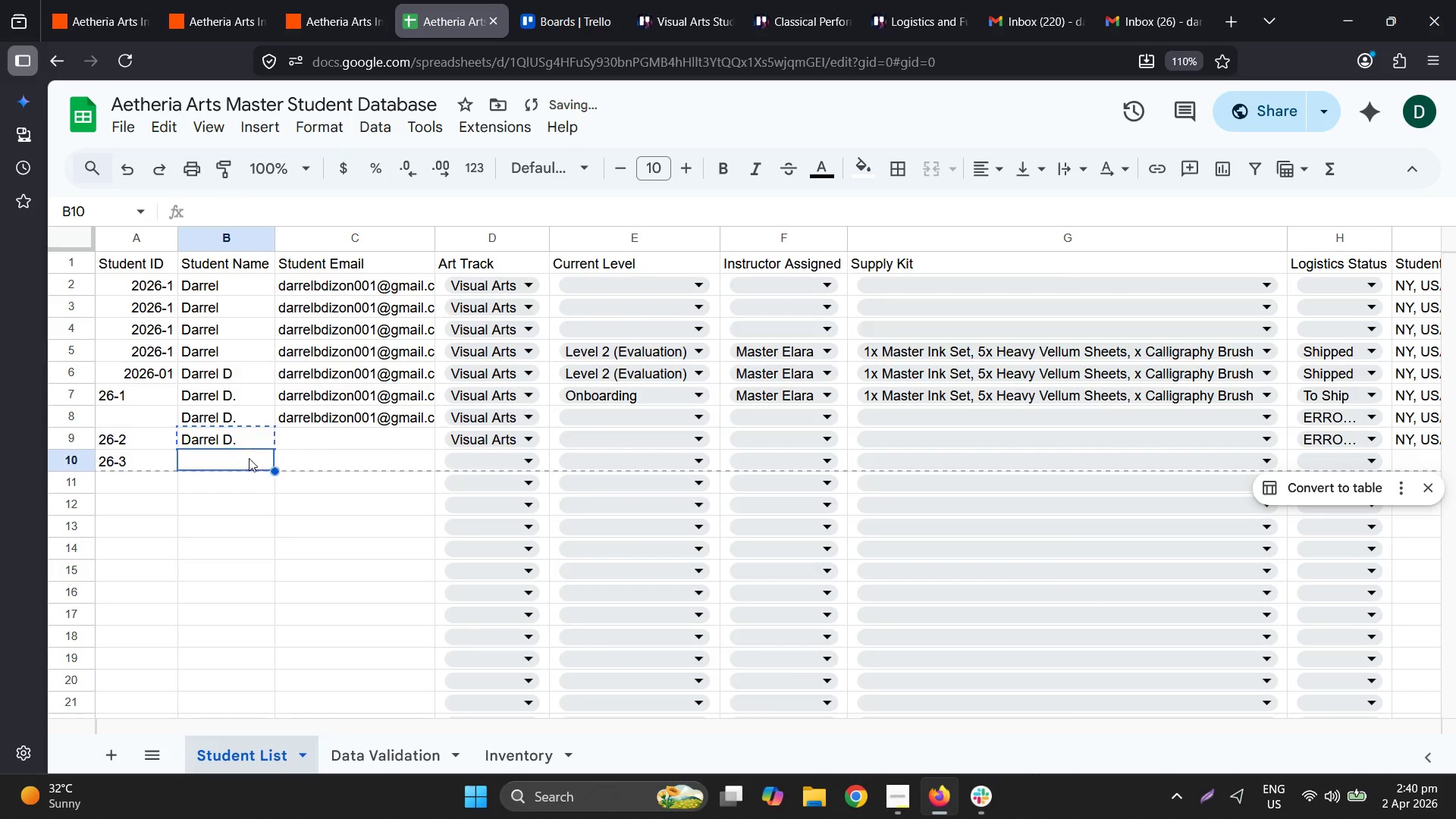 
key(Control+V)
 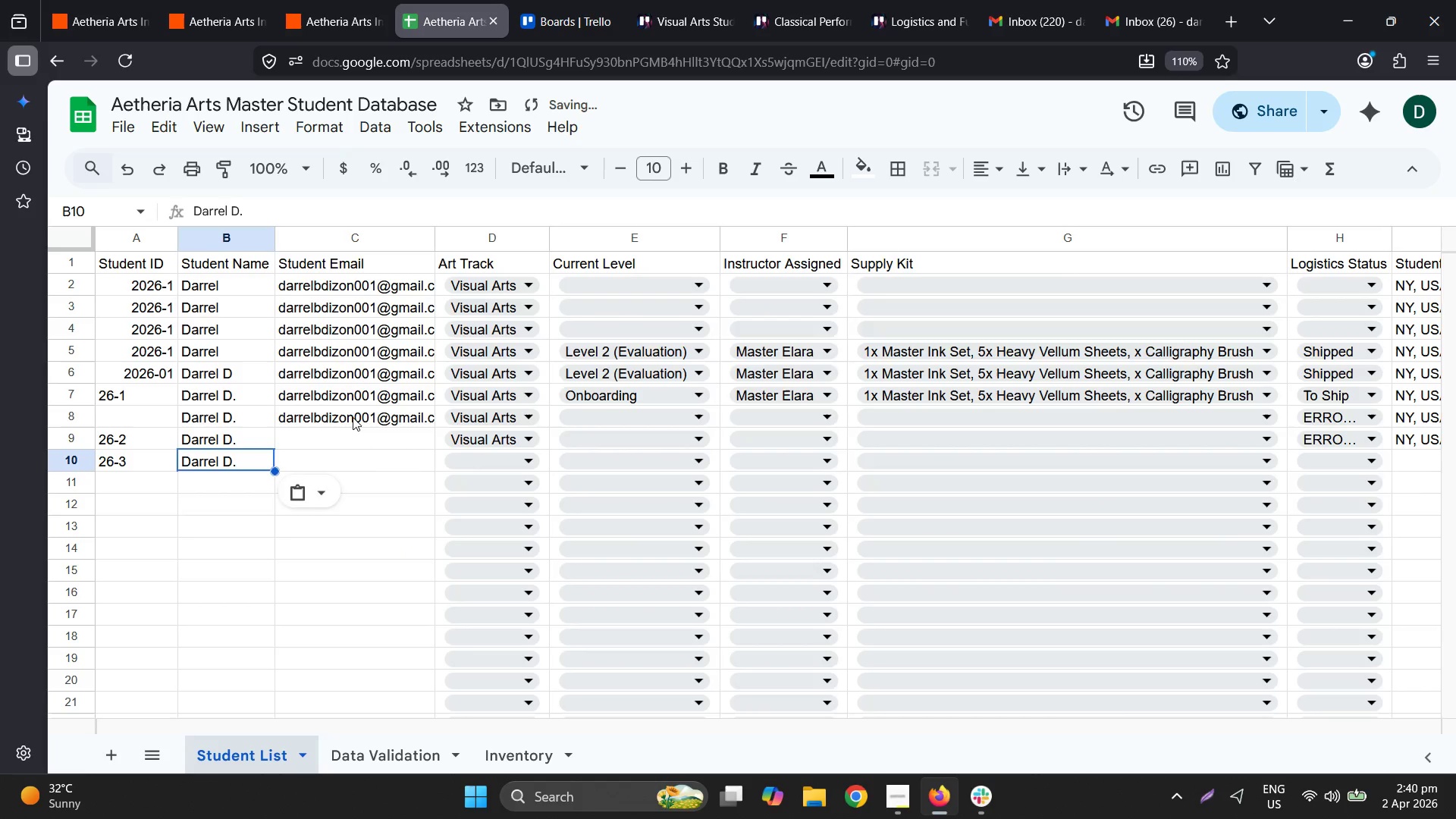 
left_click([353, 416])
 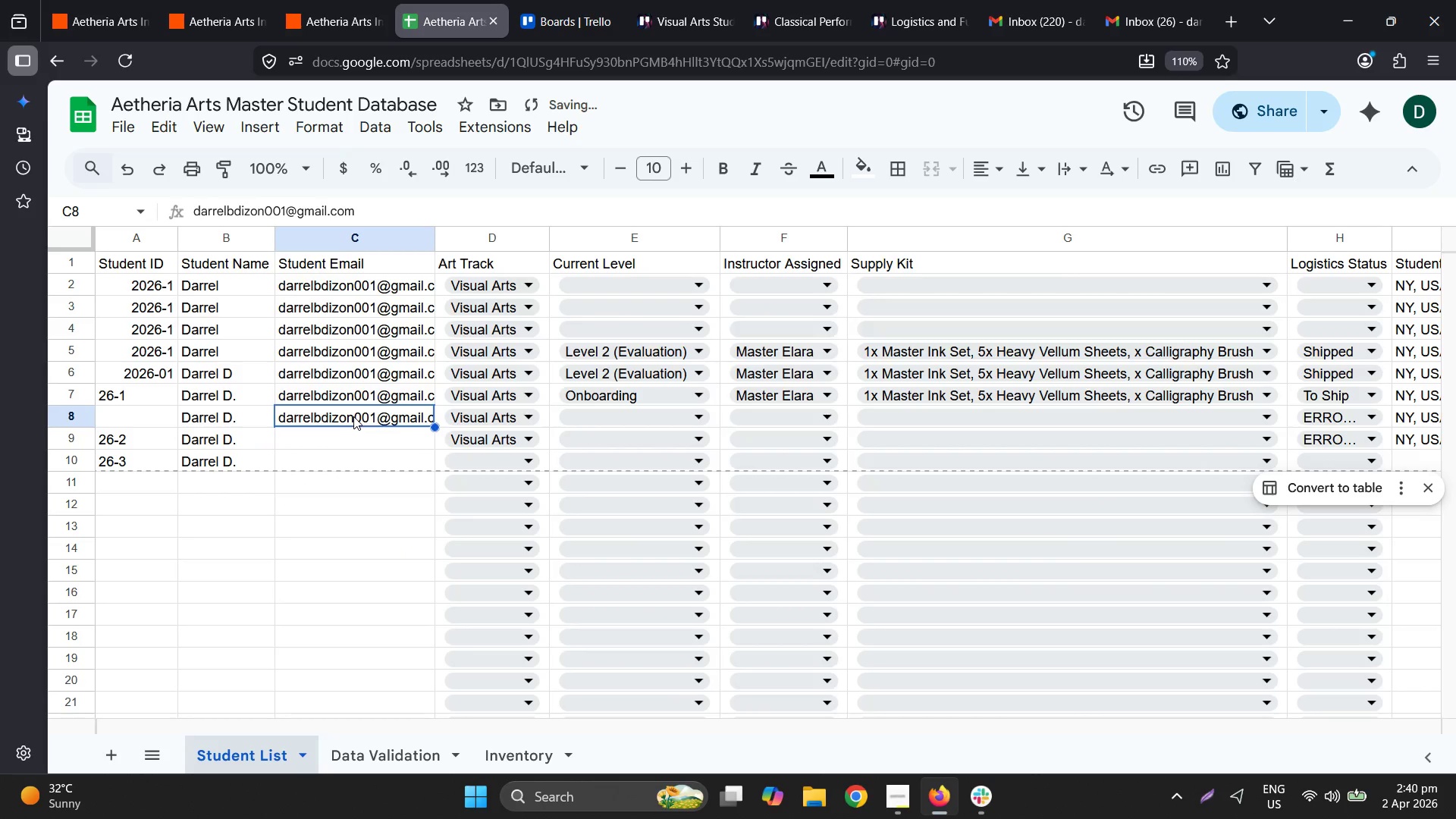 
key(Control+ControlLeft)
 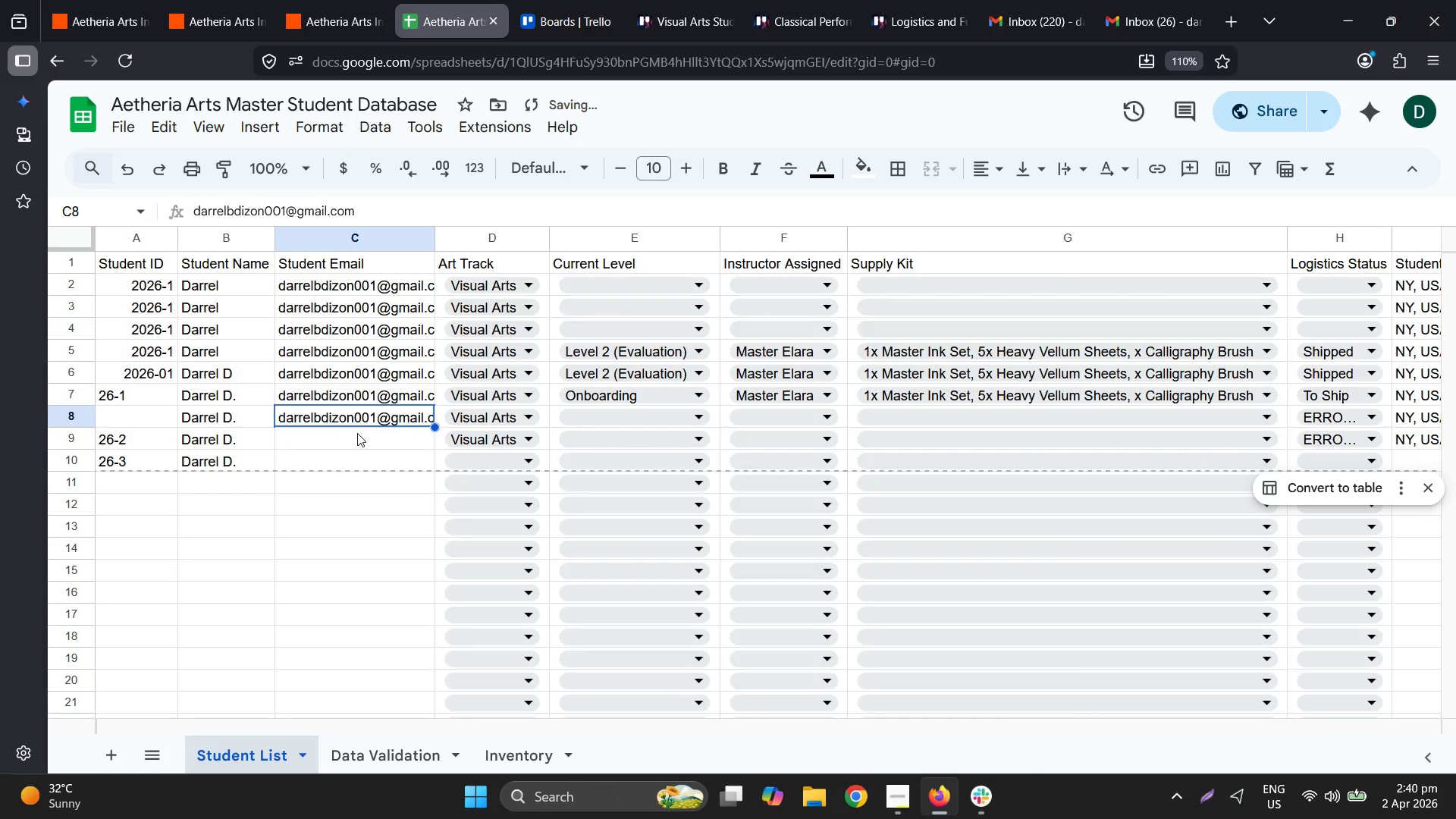 
key(Control+C)
 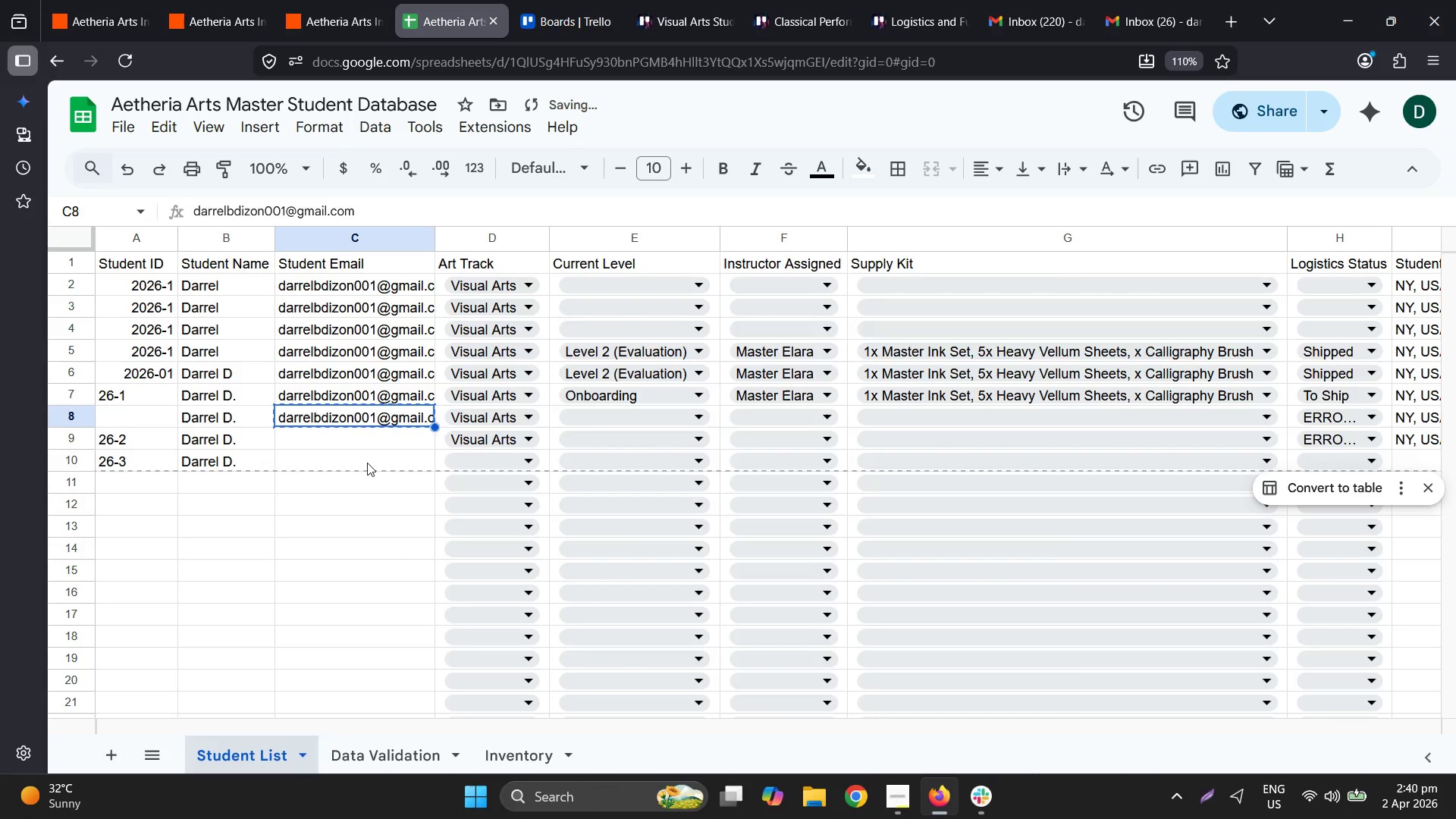 
left_click([367, 463])
 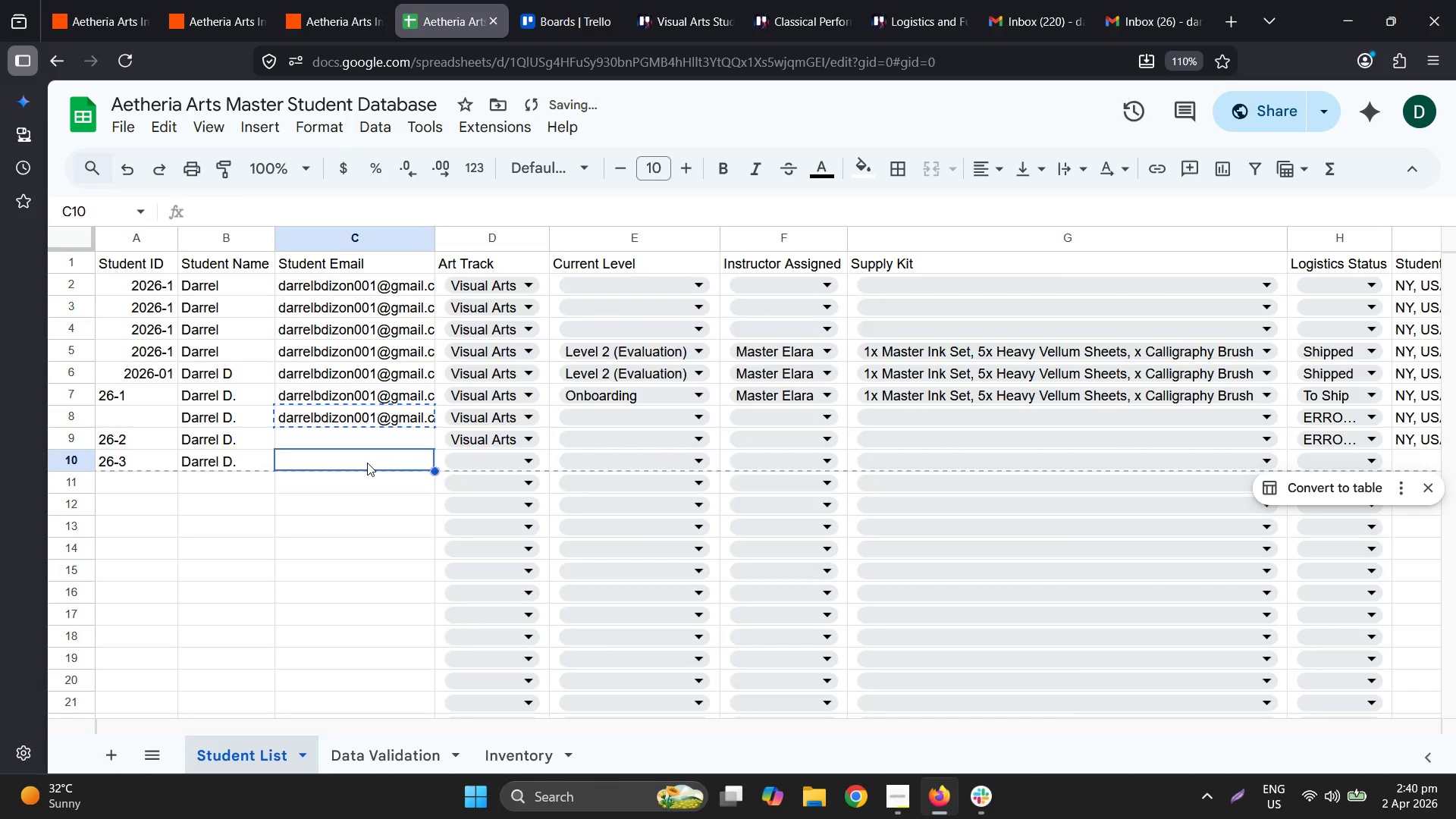 
key(Control+V)
 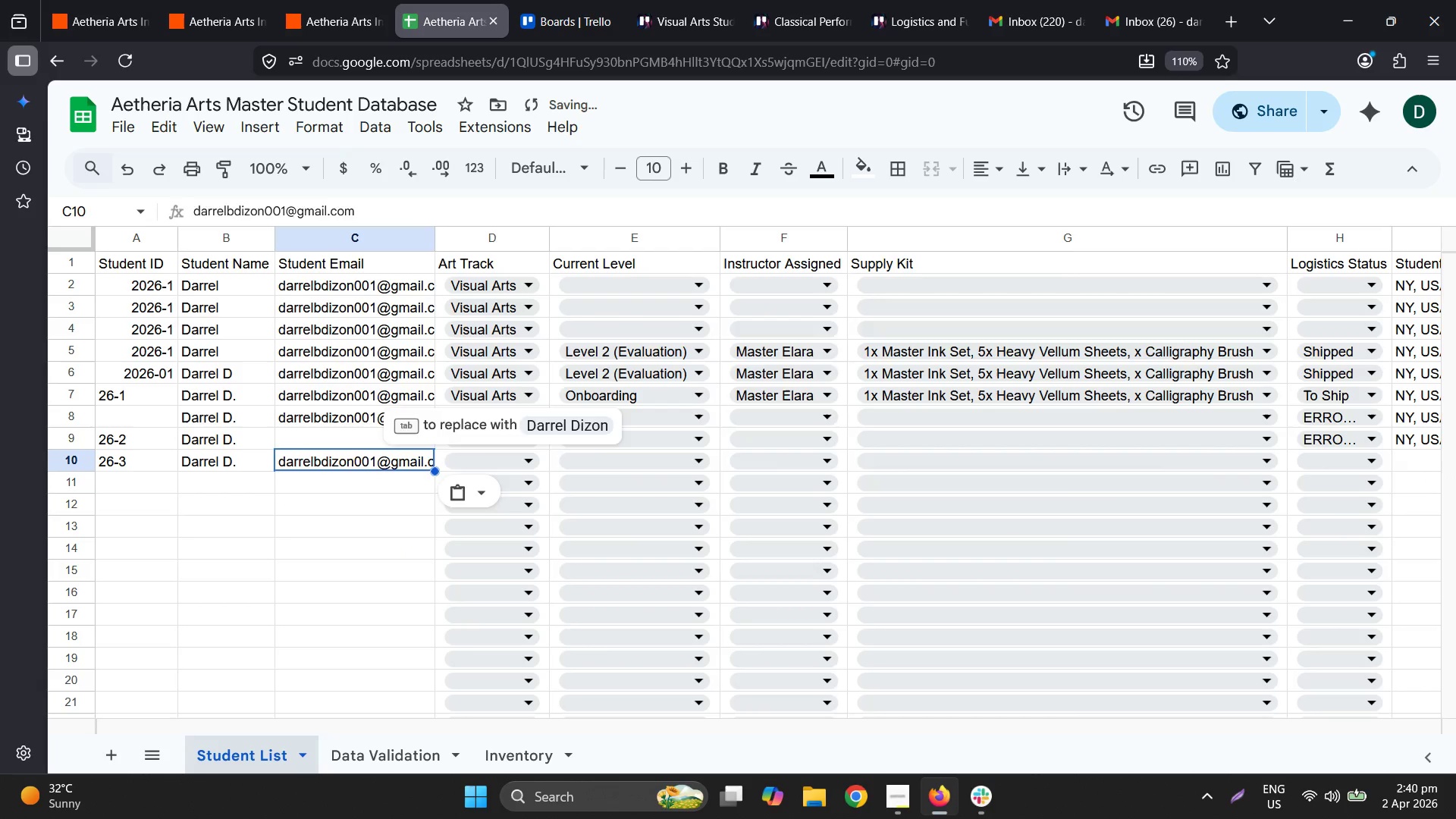 
left_click([514, 472])
 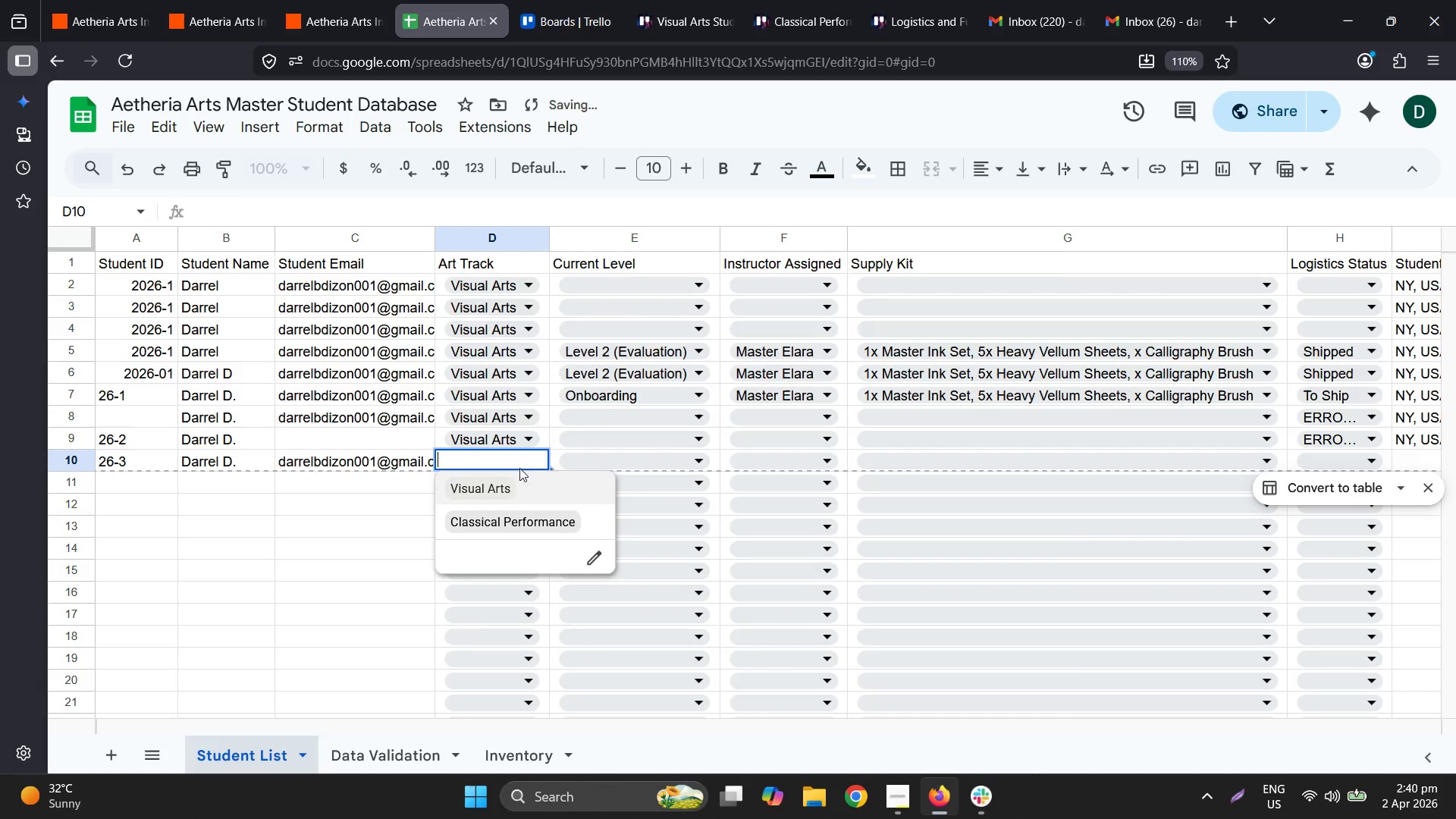 
double_click([521, 482])
 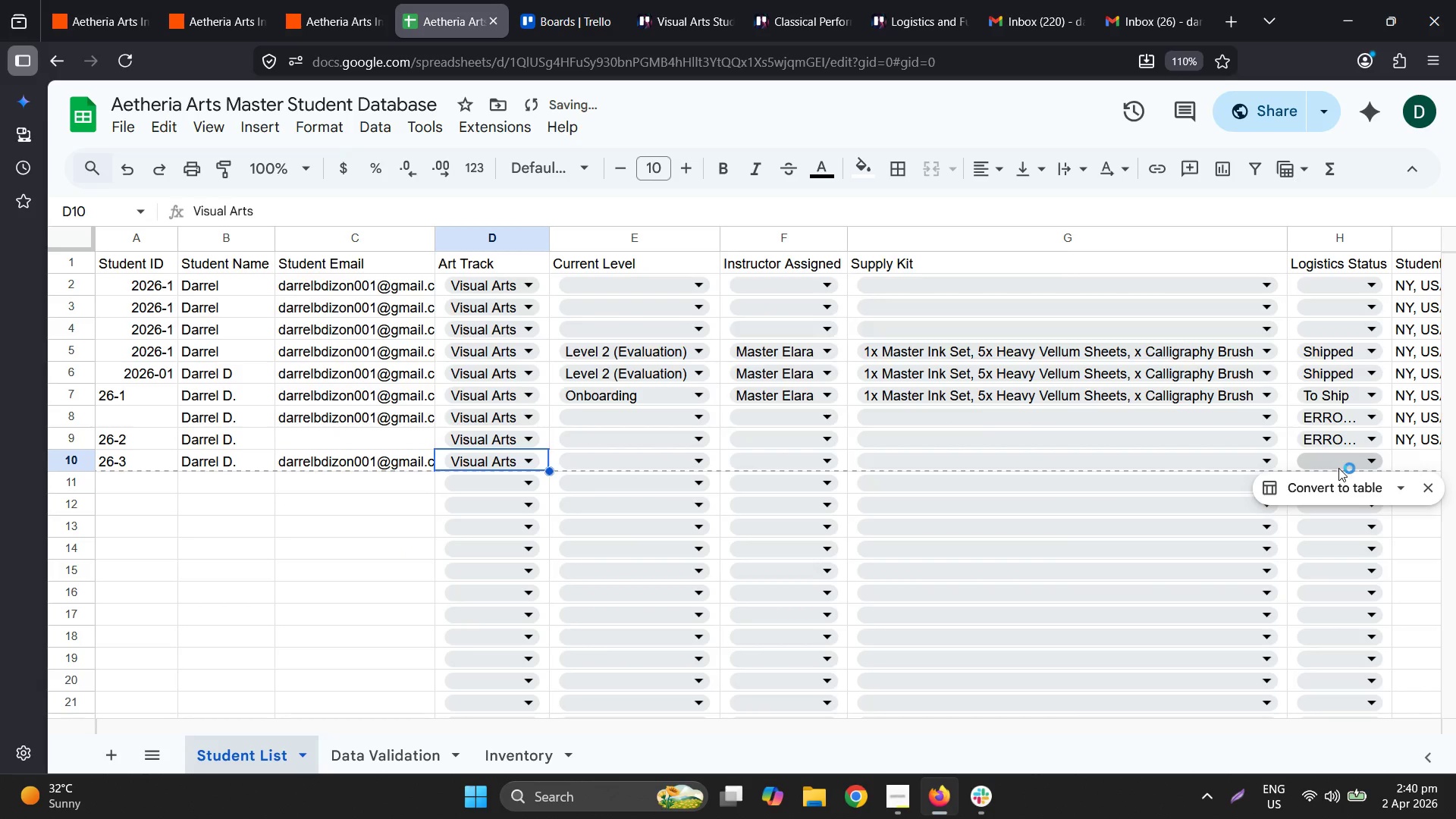 
left_click([1407, 469])
 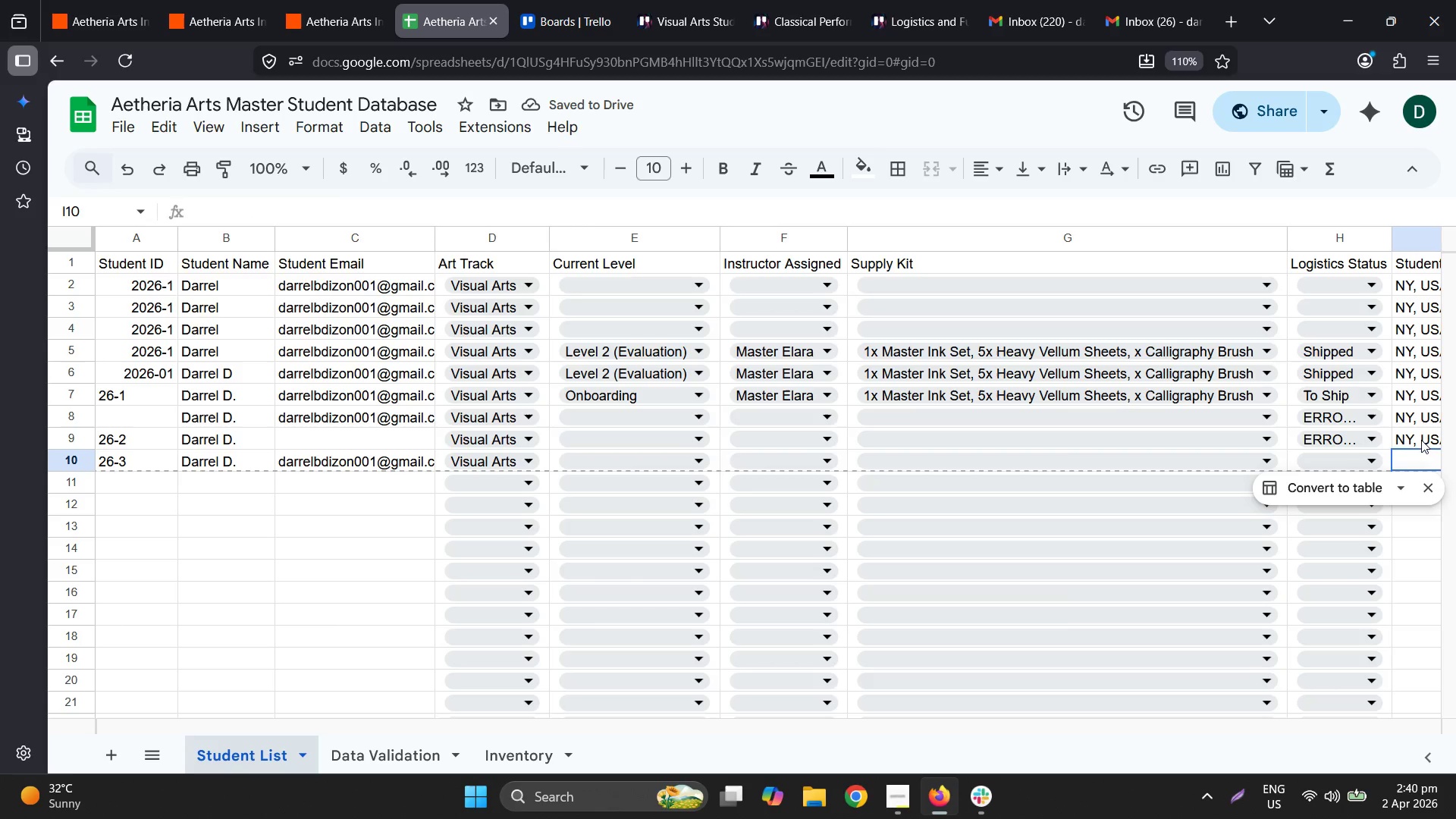 
left_click([1421, 439])
 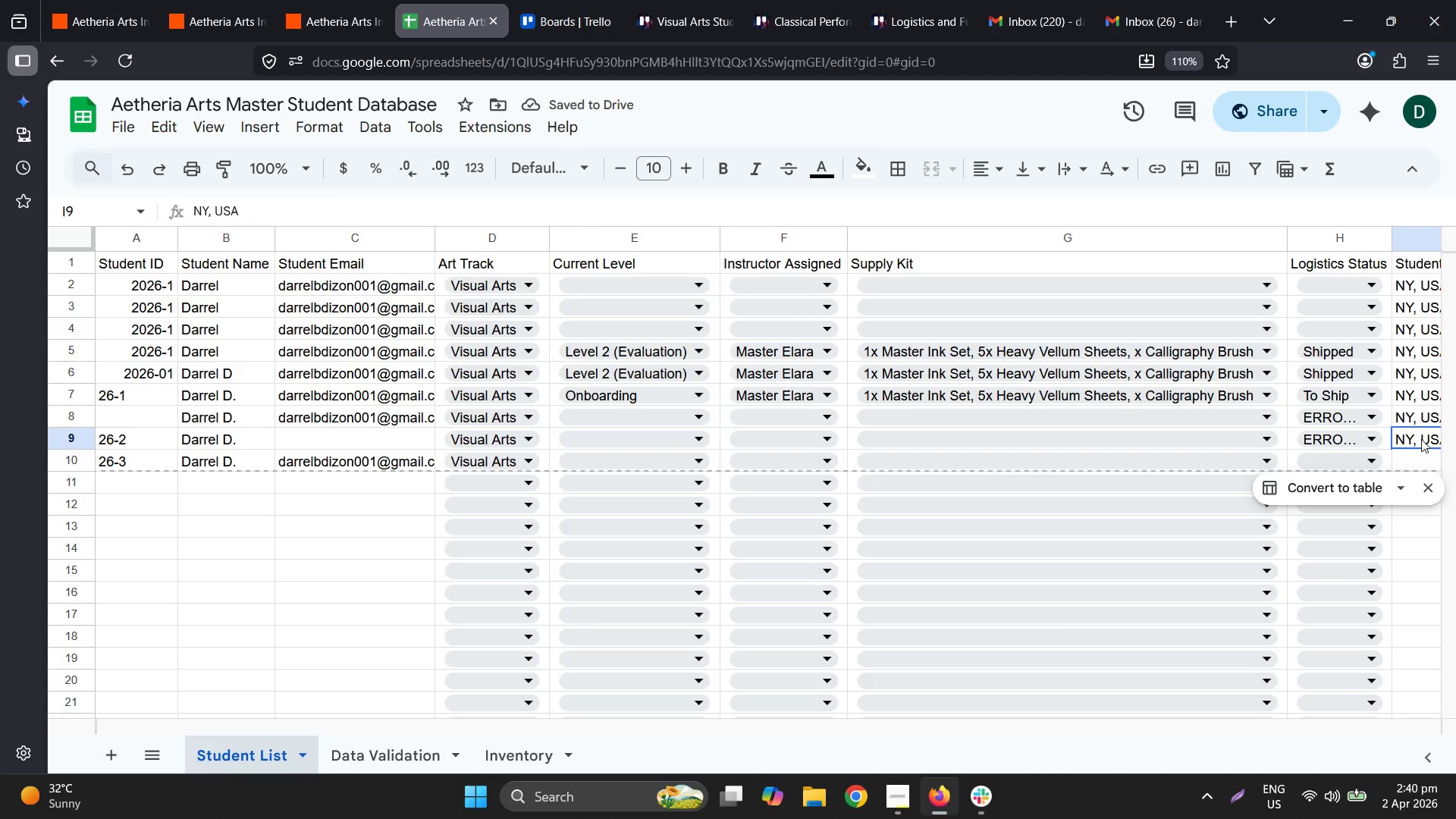 
key(Control+ControlLeft)
 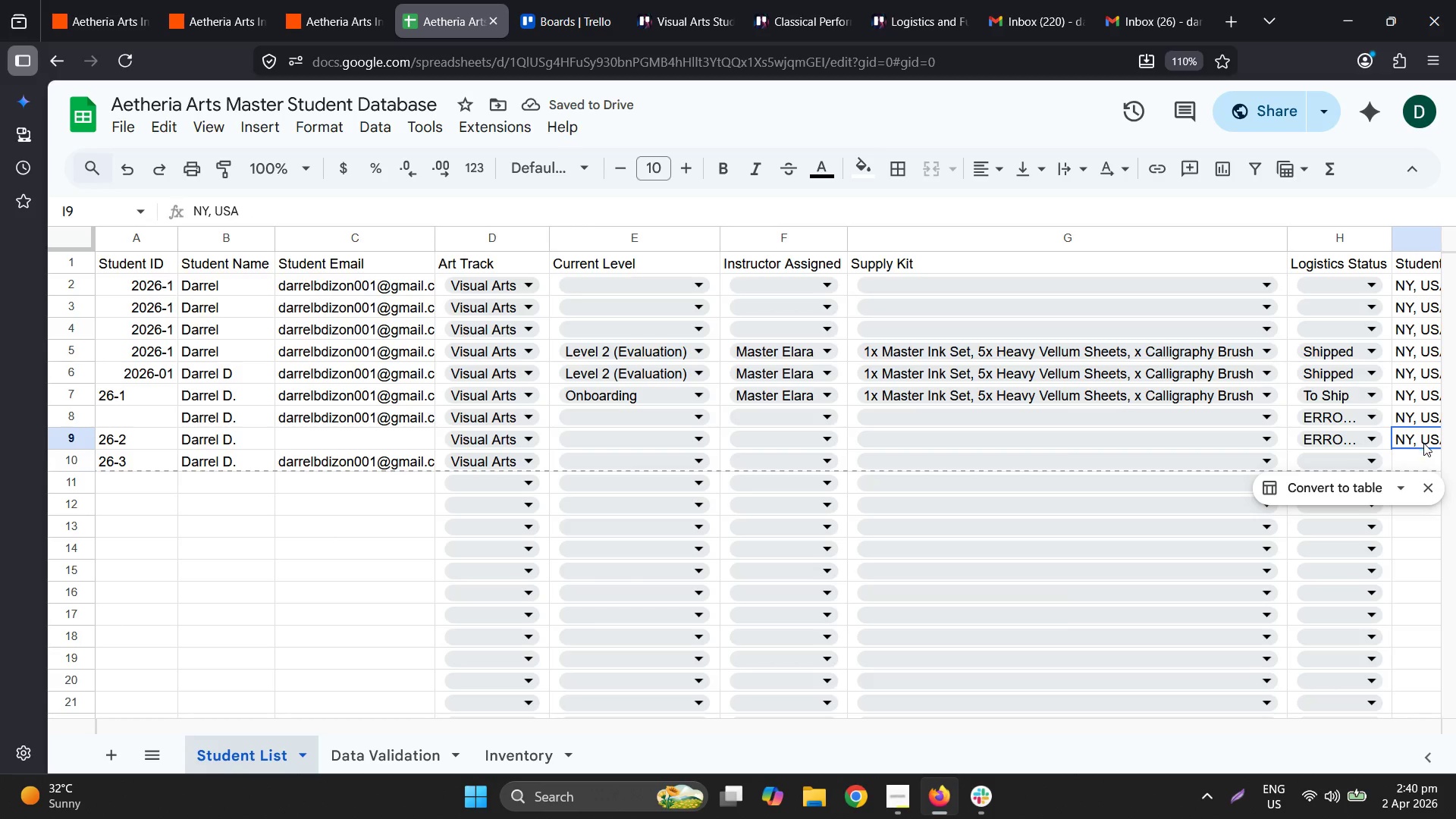 
key(Control+C)
 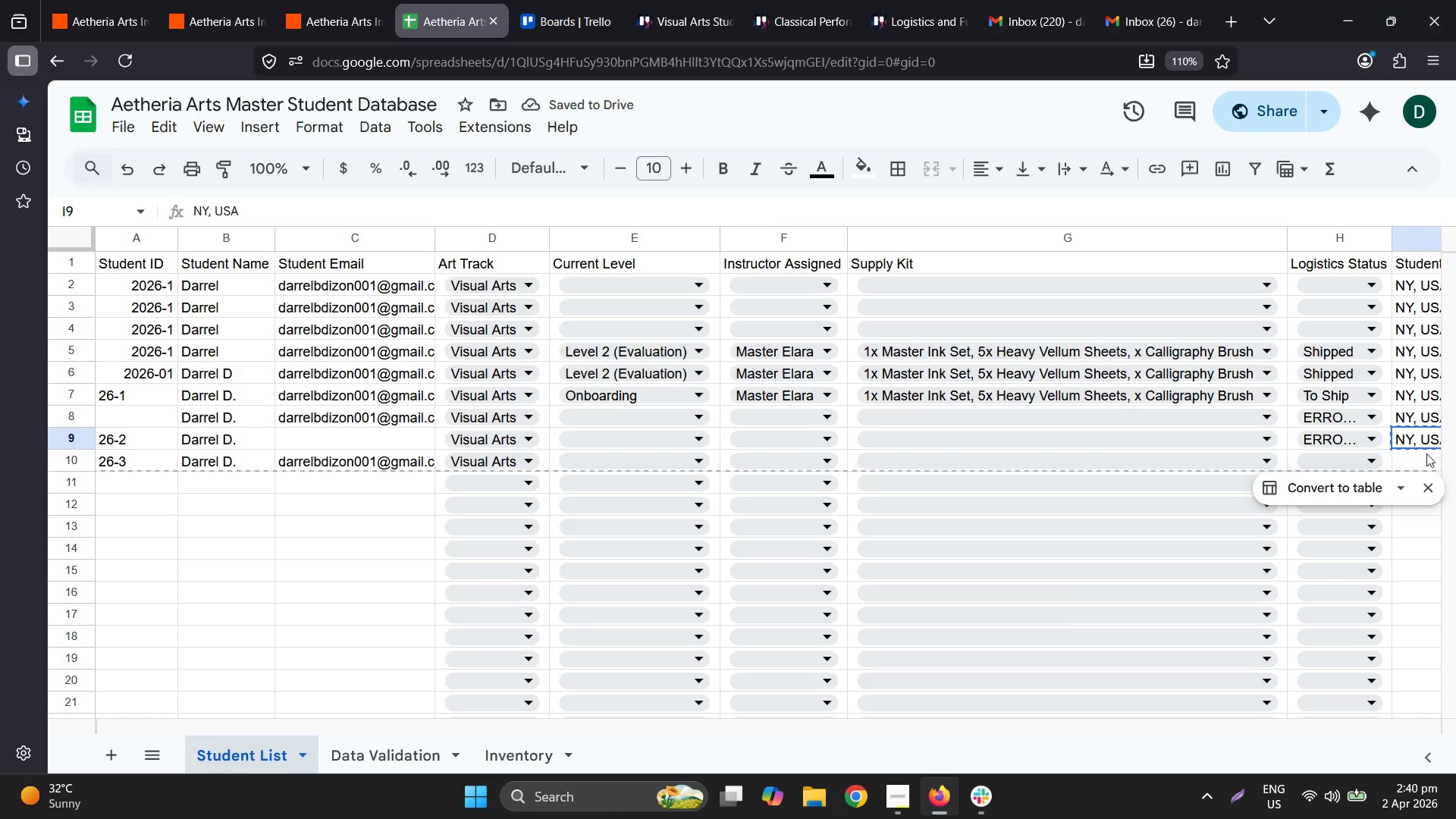 
left_click([1426, 457])
 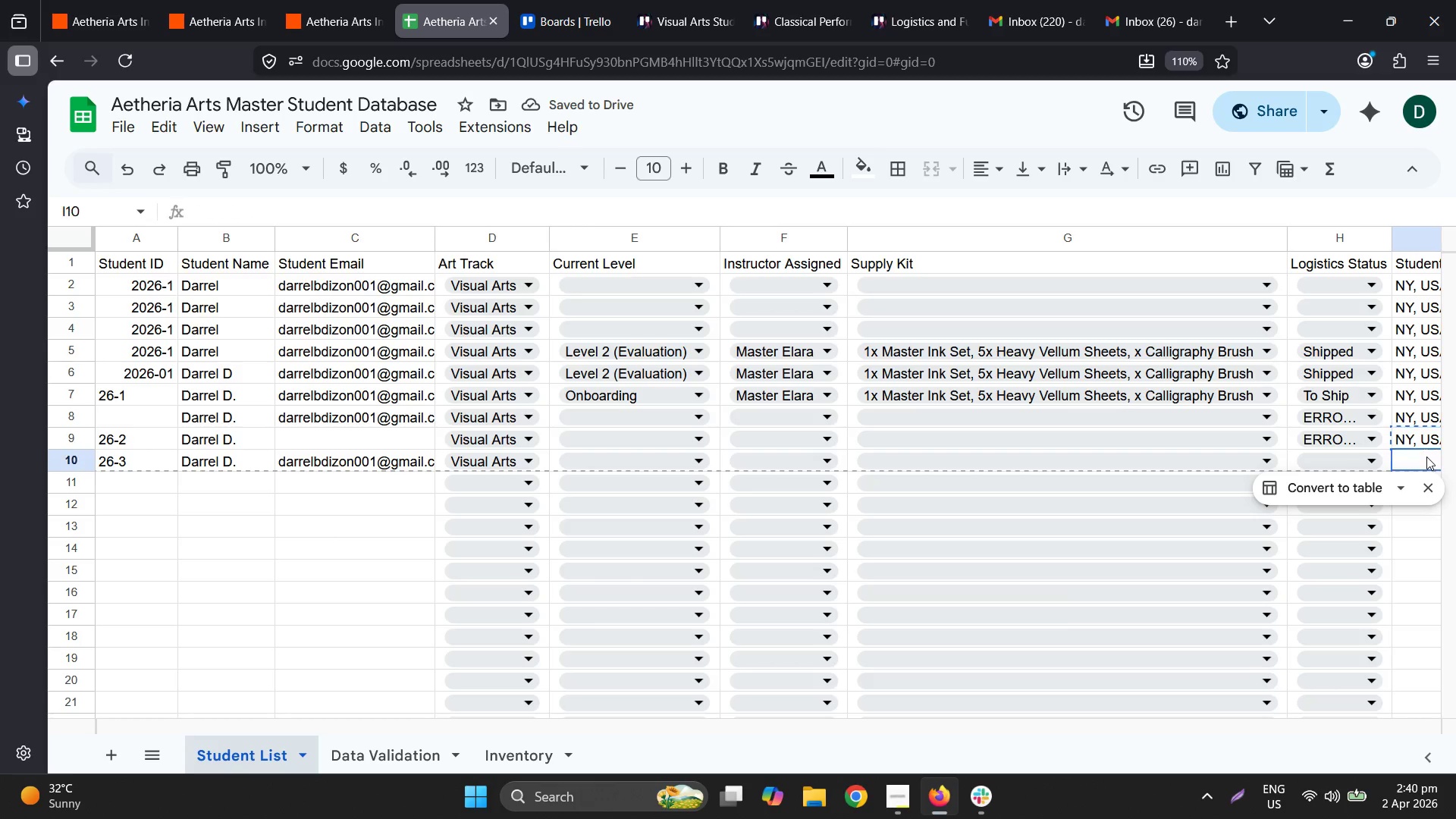 
key(Control+ControlLeft)
 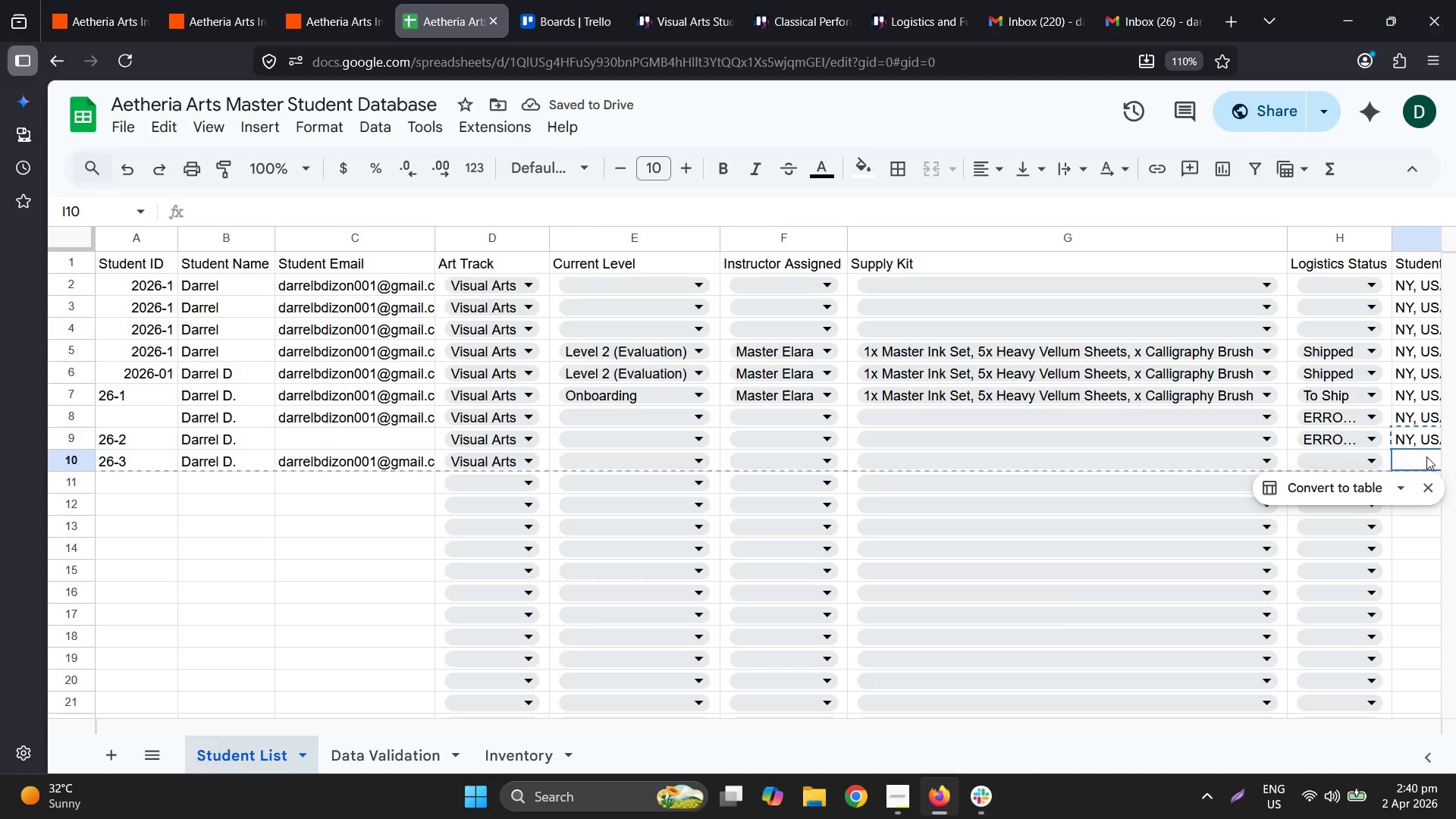 
key(Control+V)
 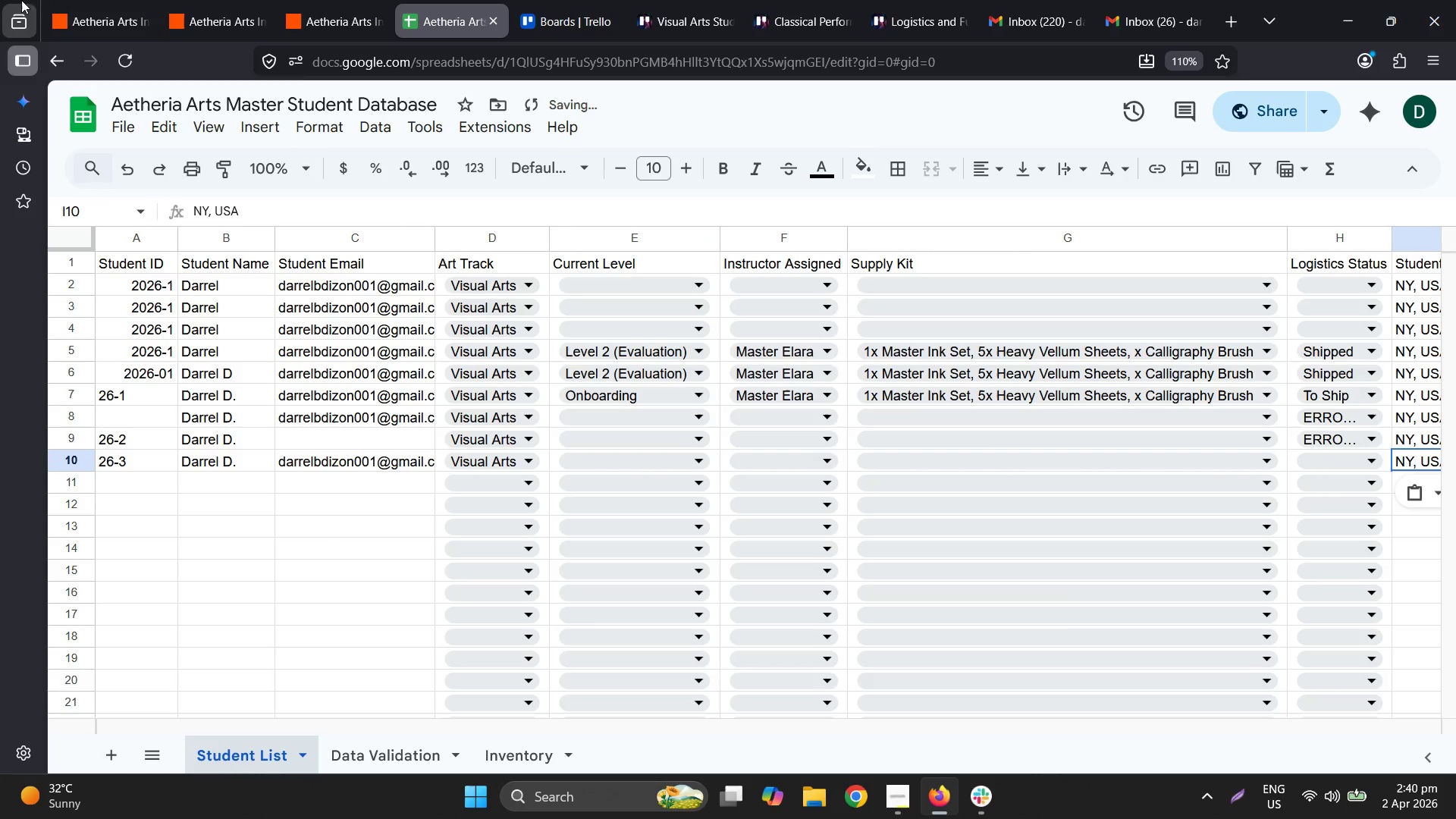 
left_click([112, 0])
 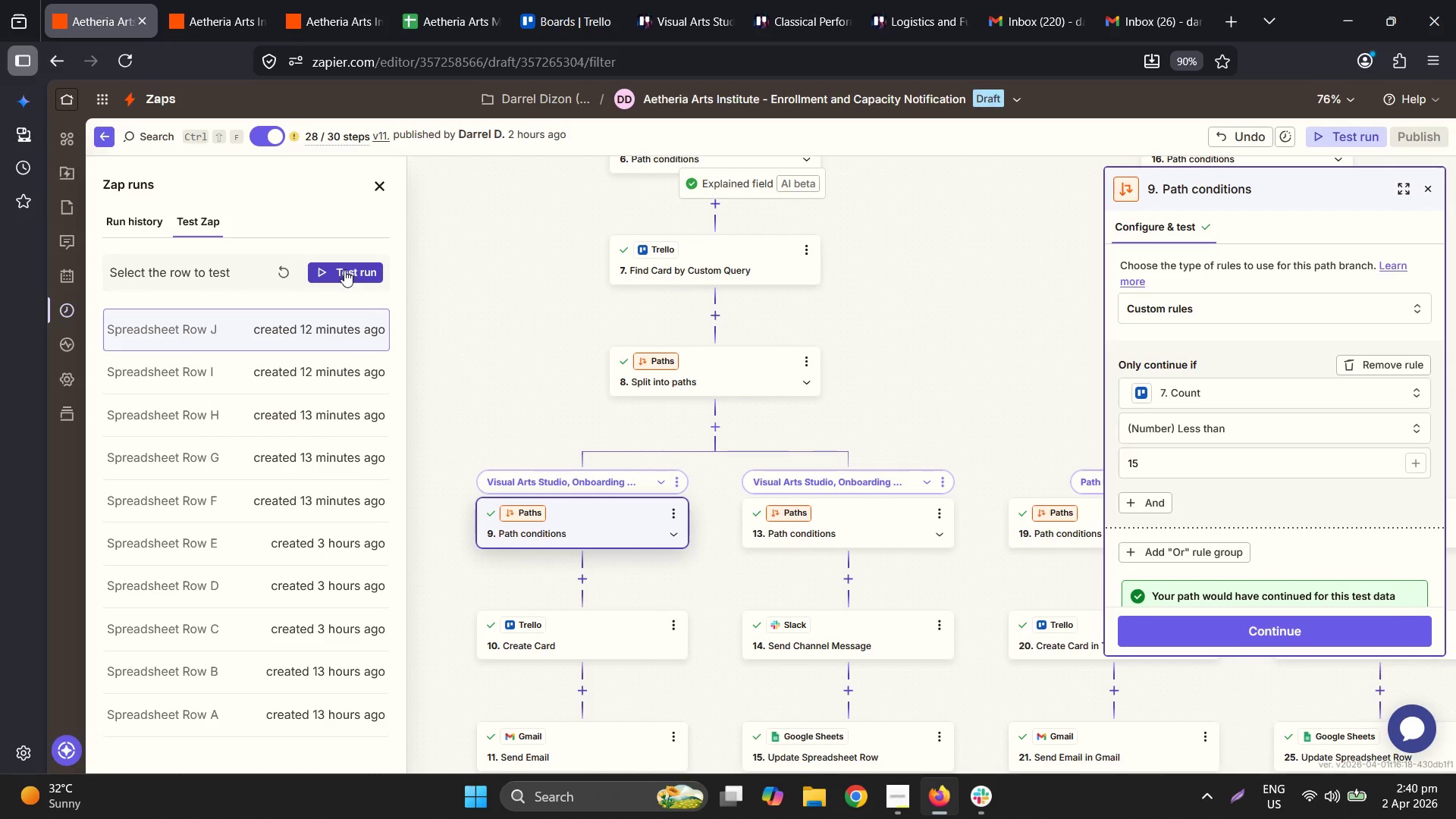 
left_click([293, 271])
 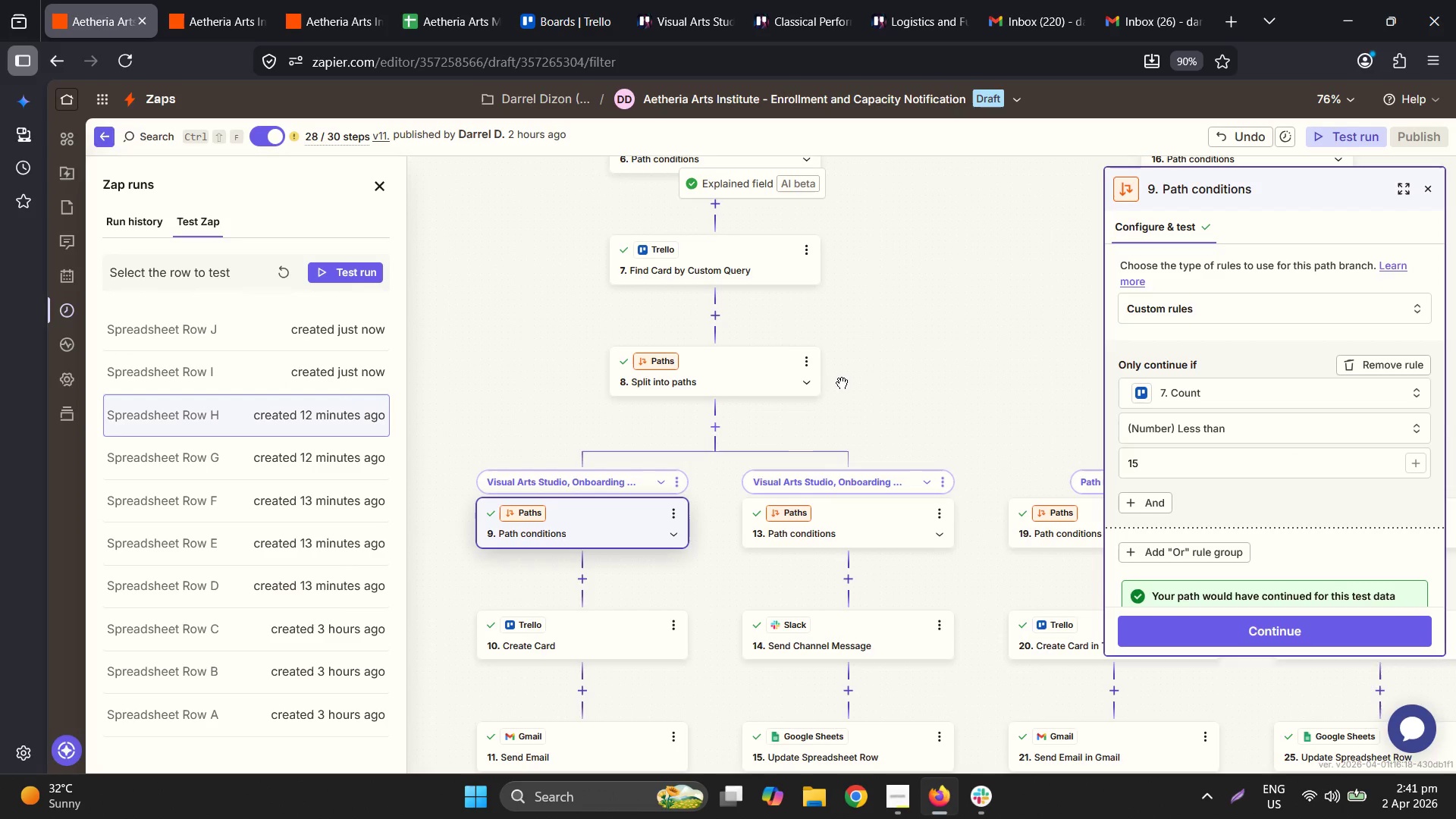 
wait(13.33)
 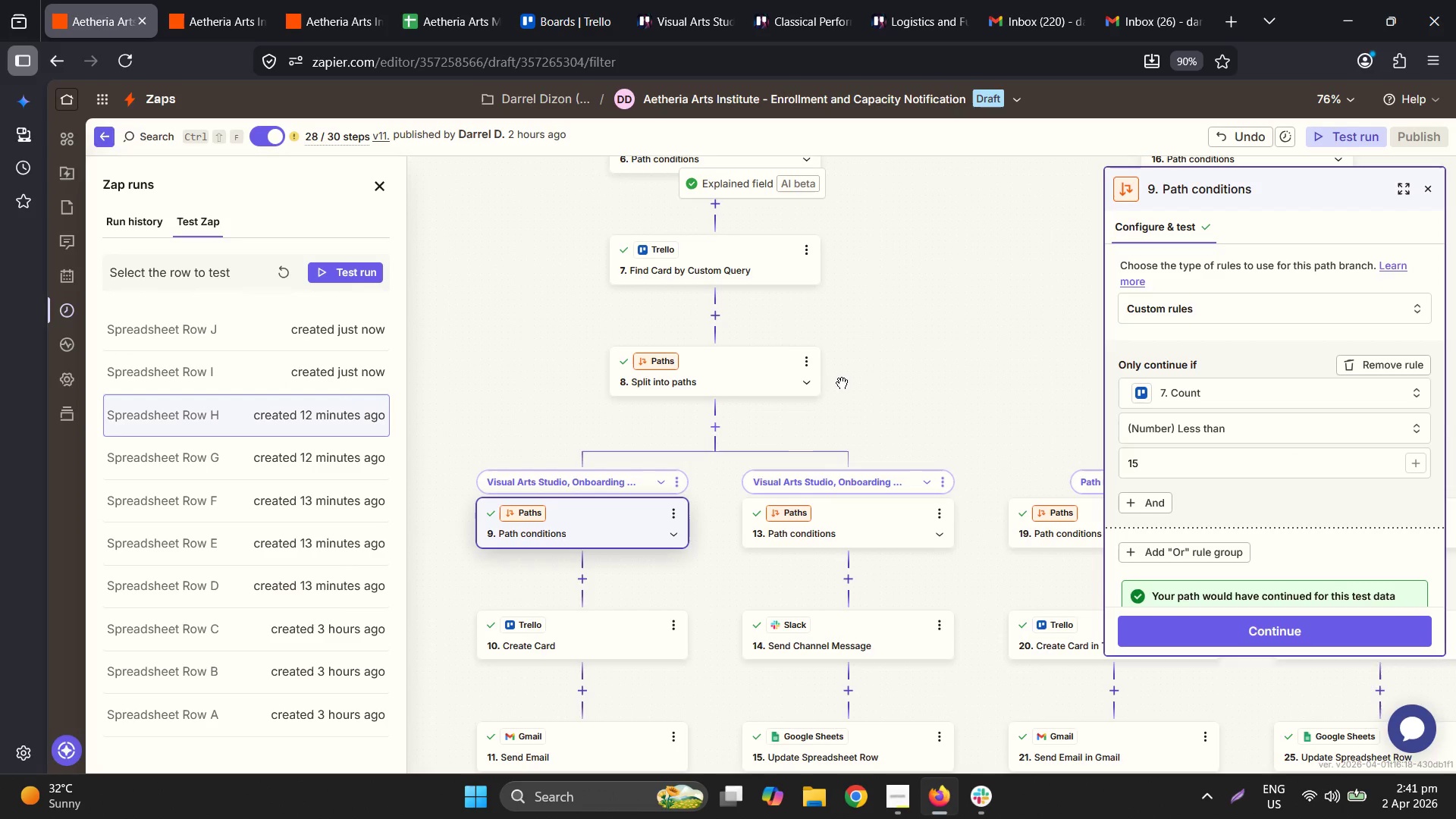 
left_click([414, 0])
 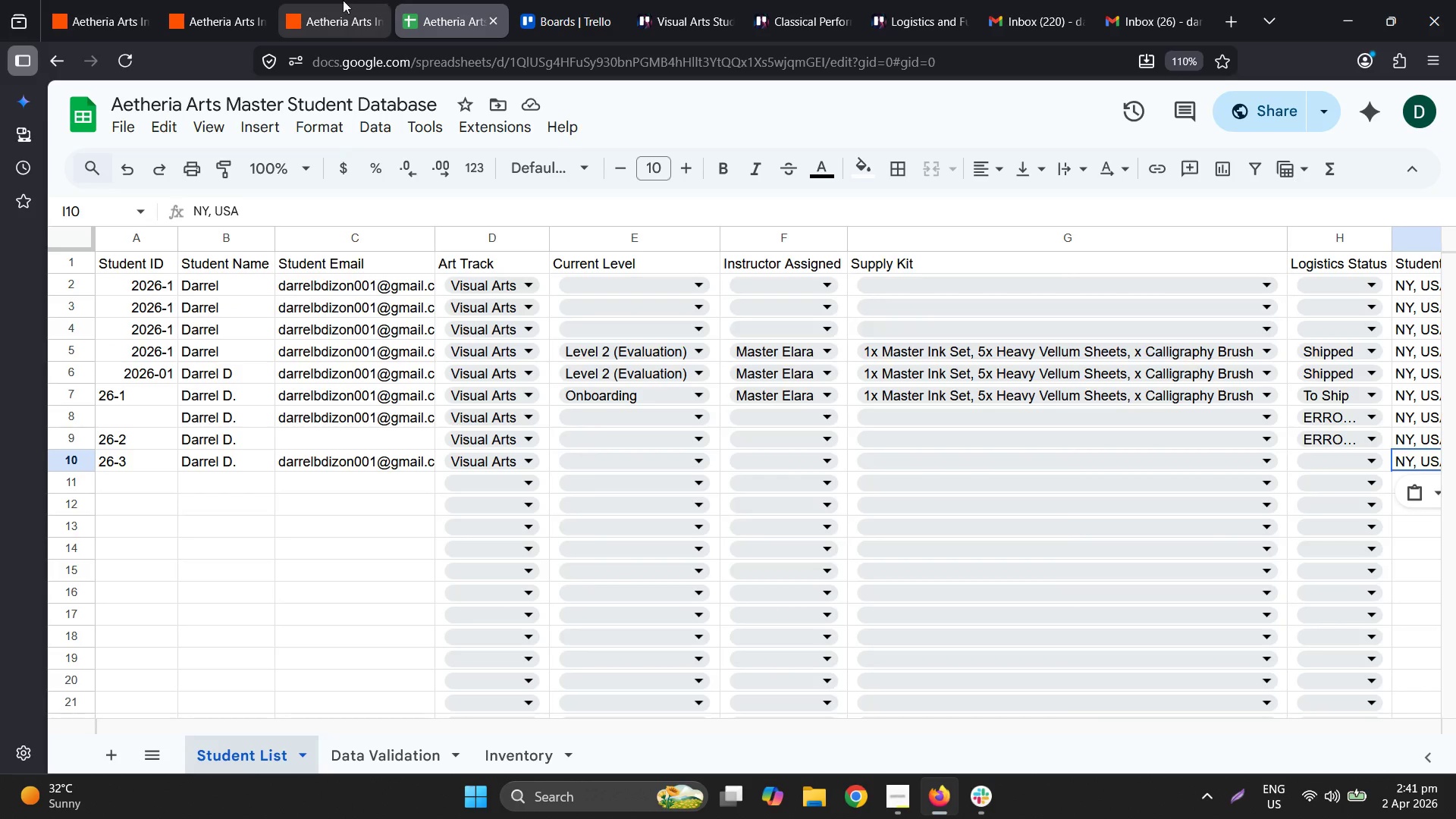 
left_click([74, 0])
 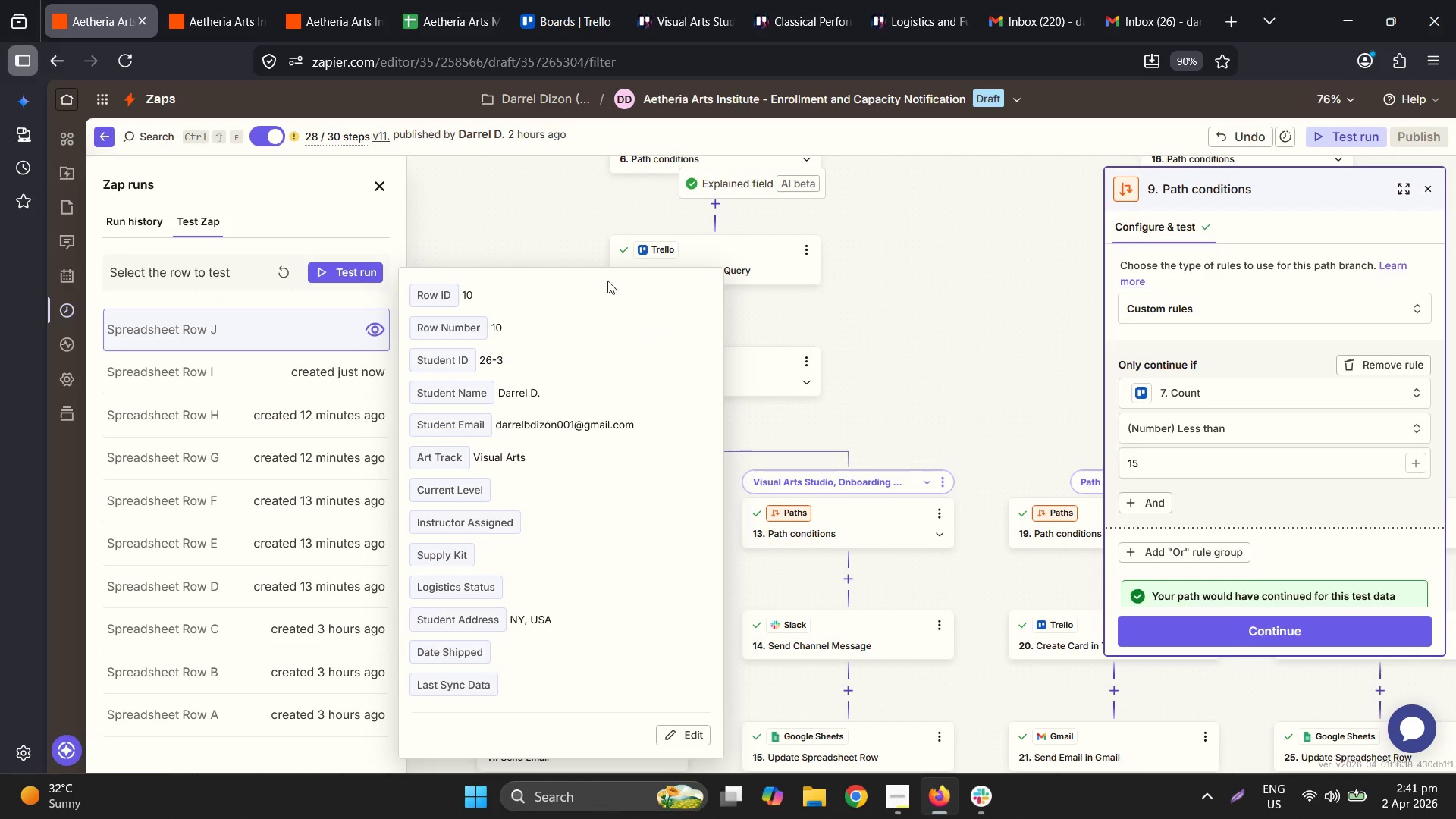 
left_click([554, 199])
 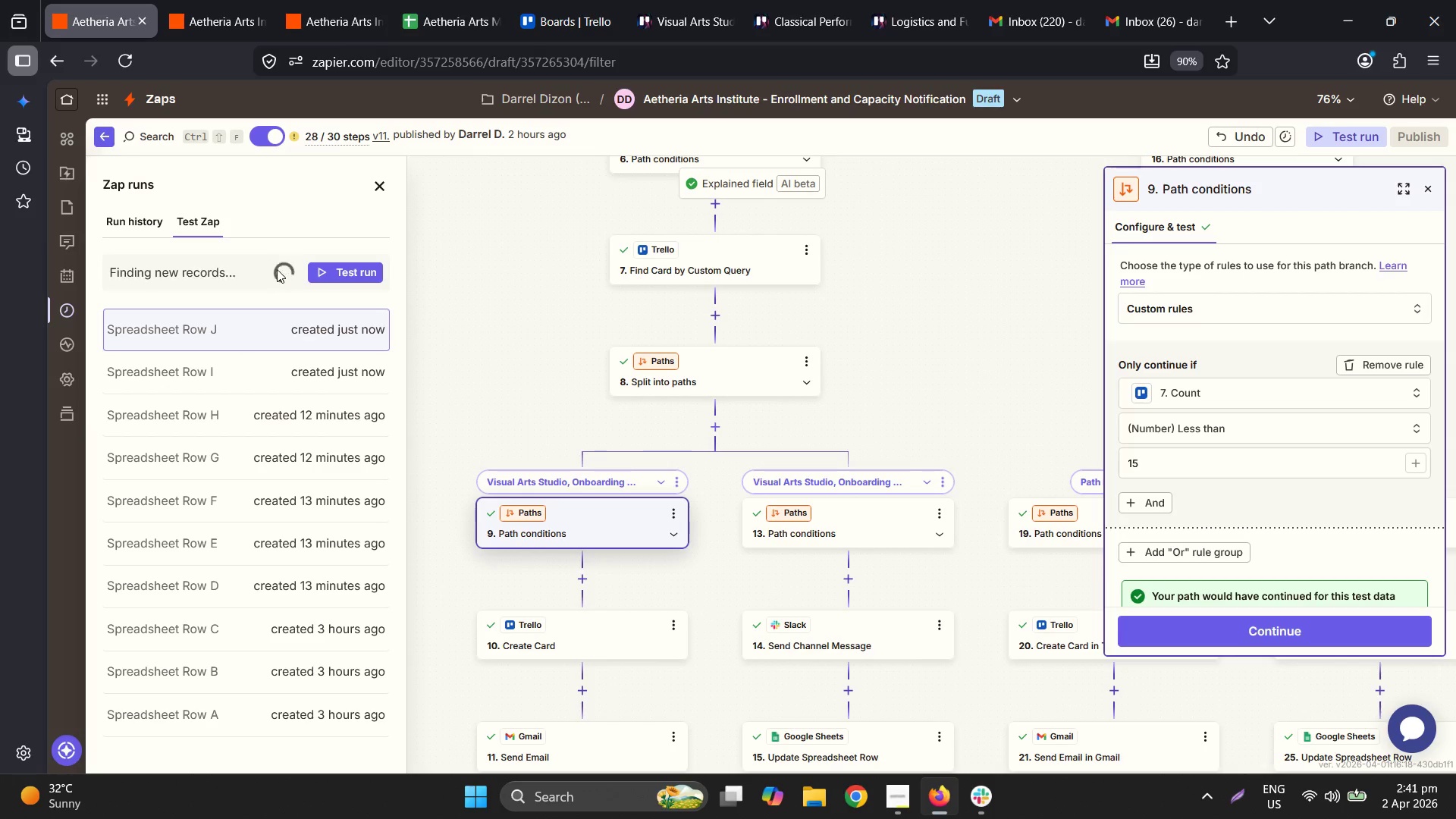 
left_click([152, 225])
 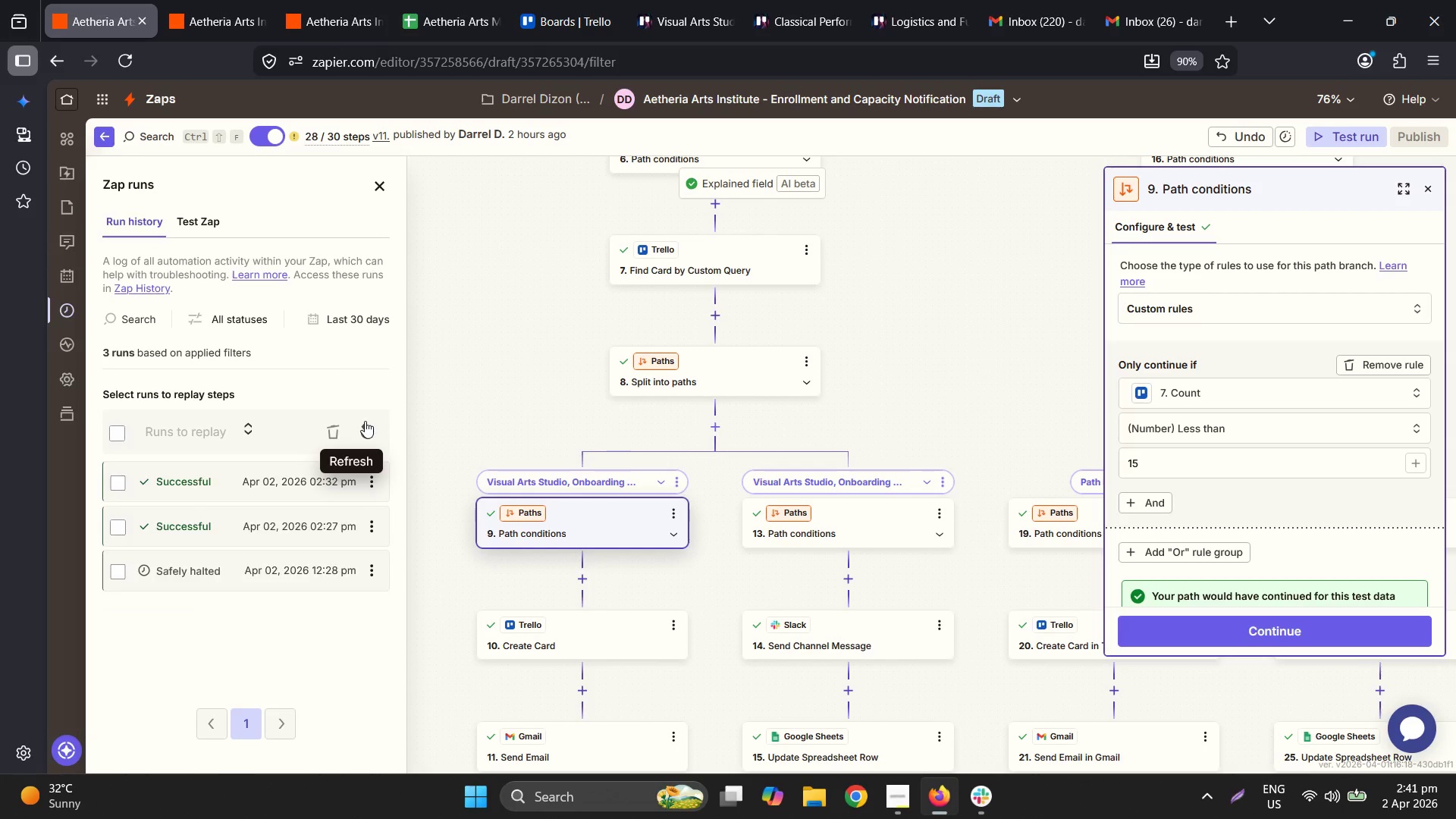 
mouse_move([364, 424])
 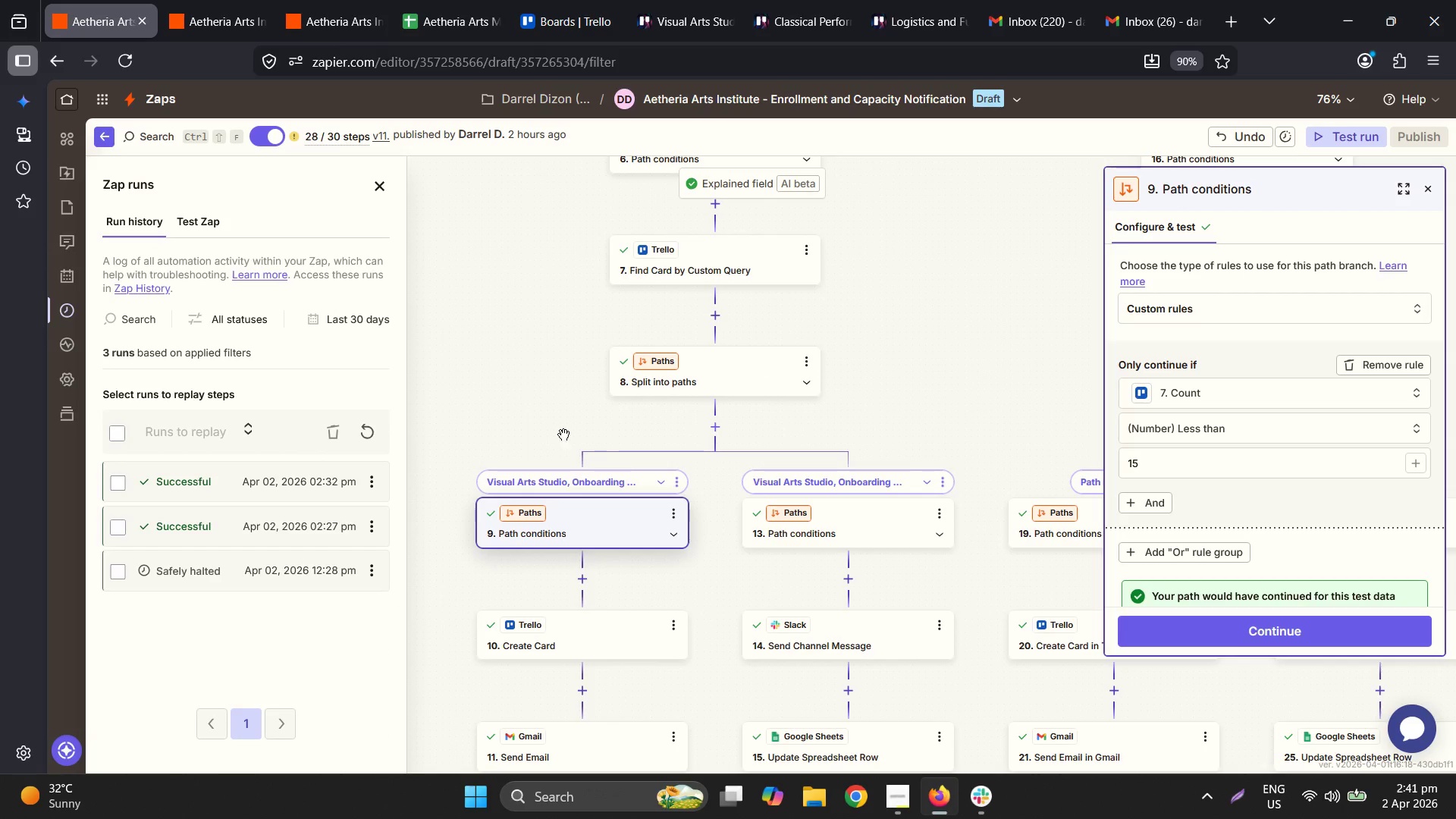 
left_click([118, 53])
 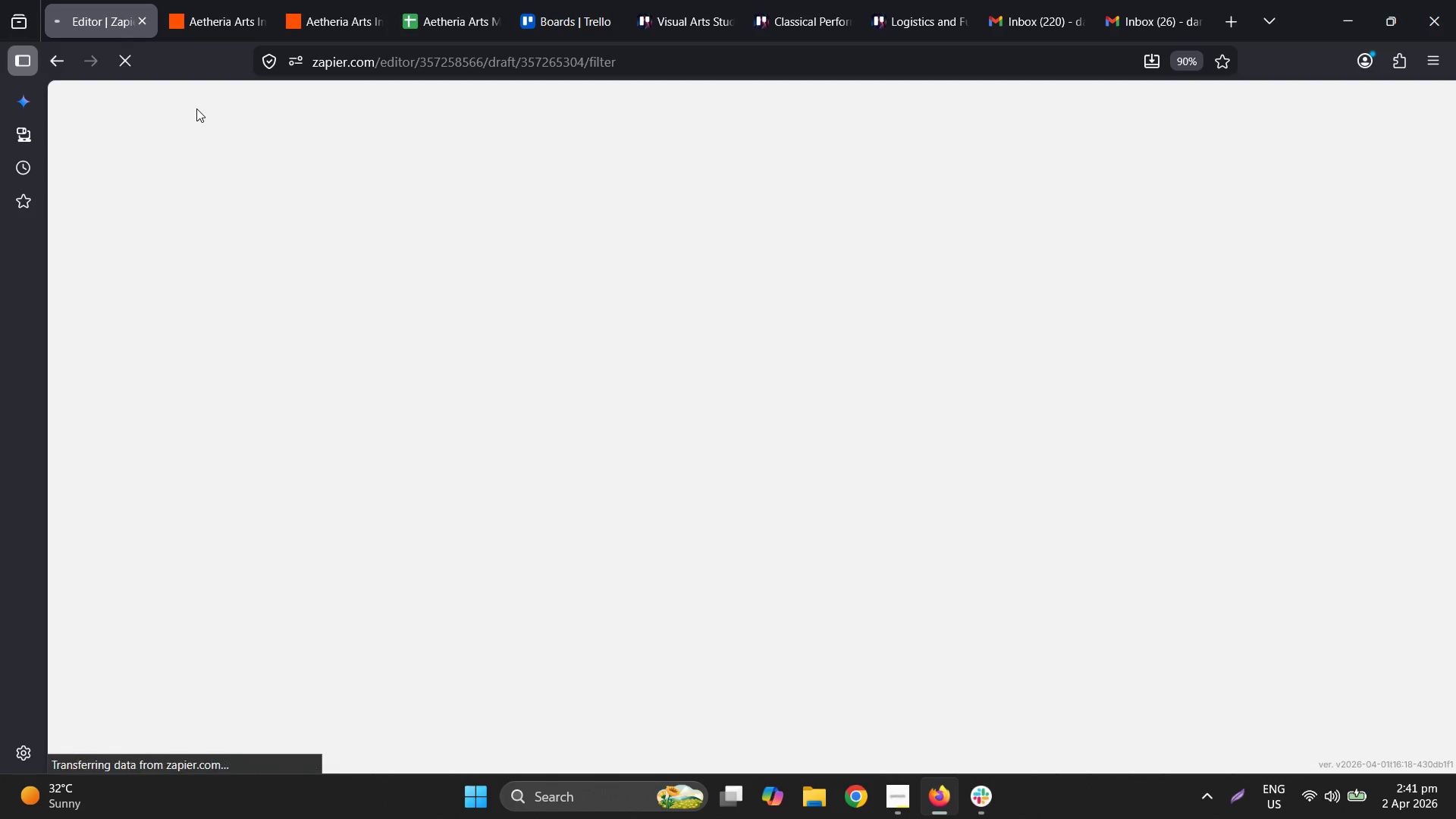 
mouse_move([199, 131])
 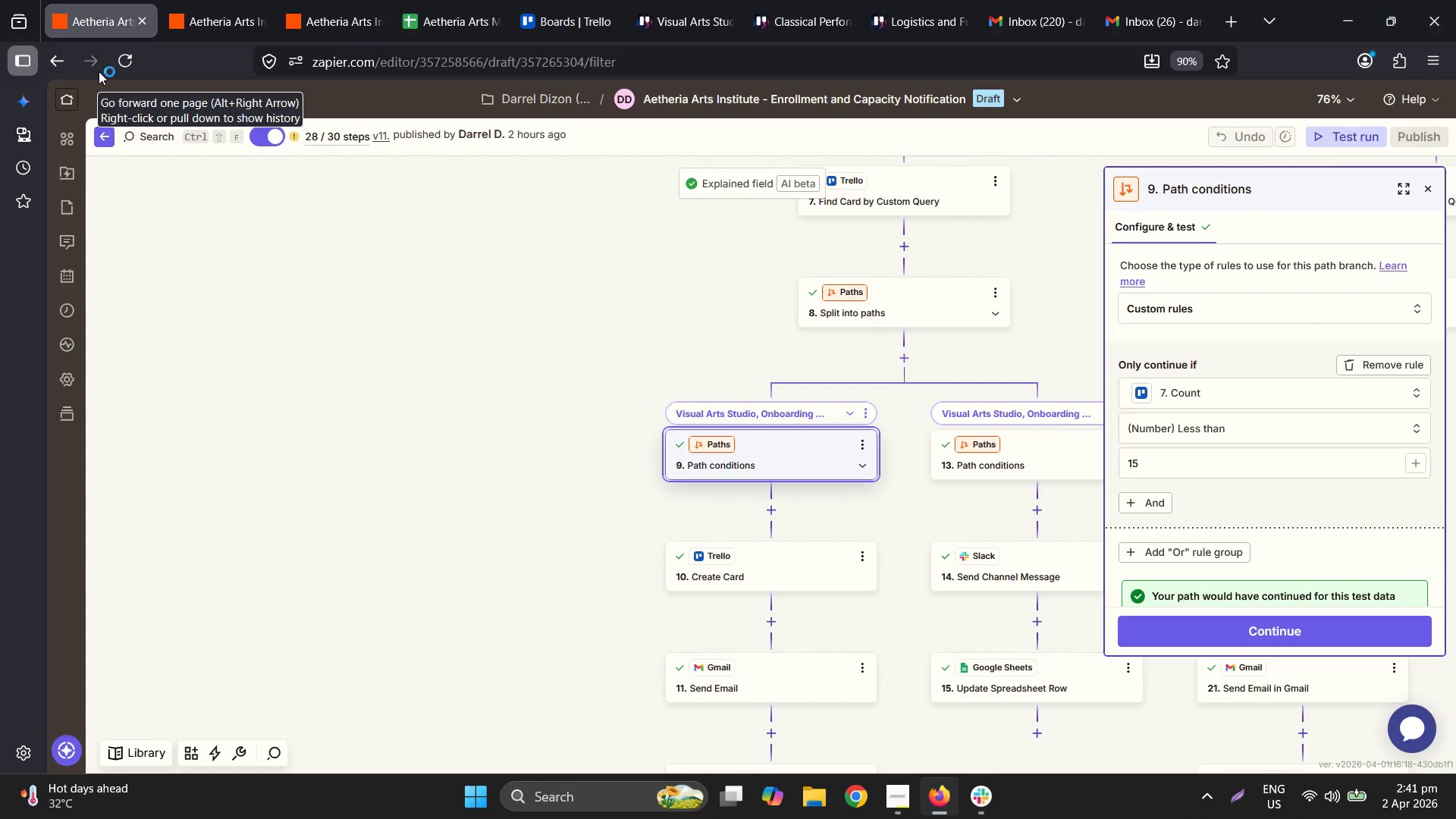 
wait(23.58)
 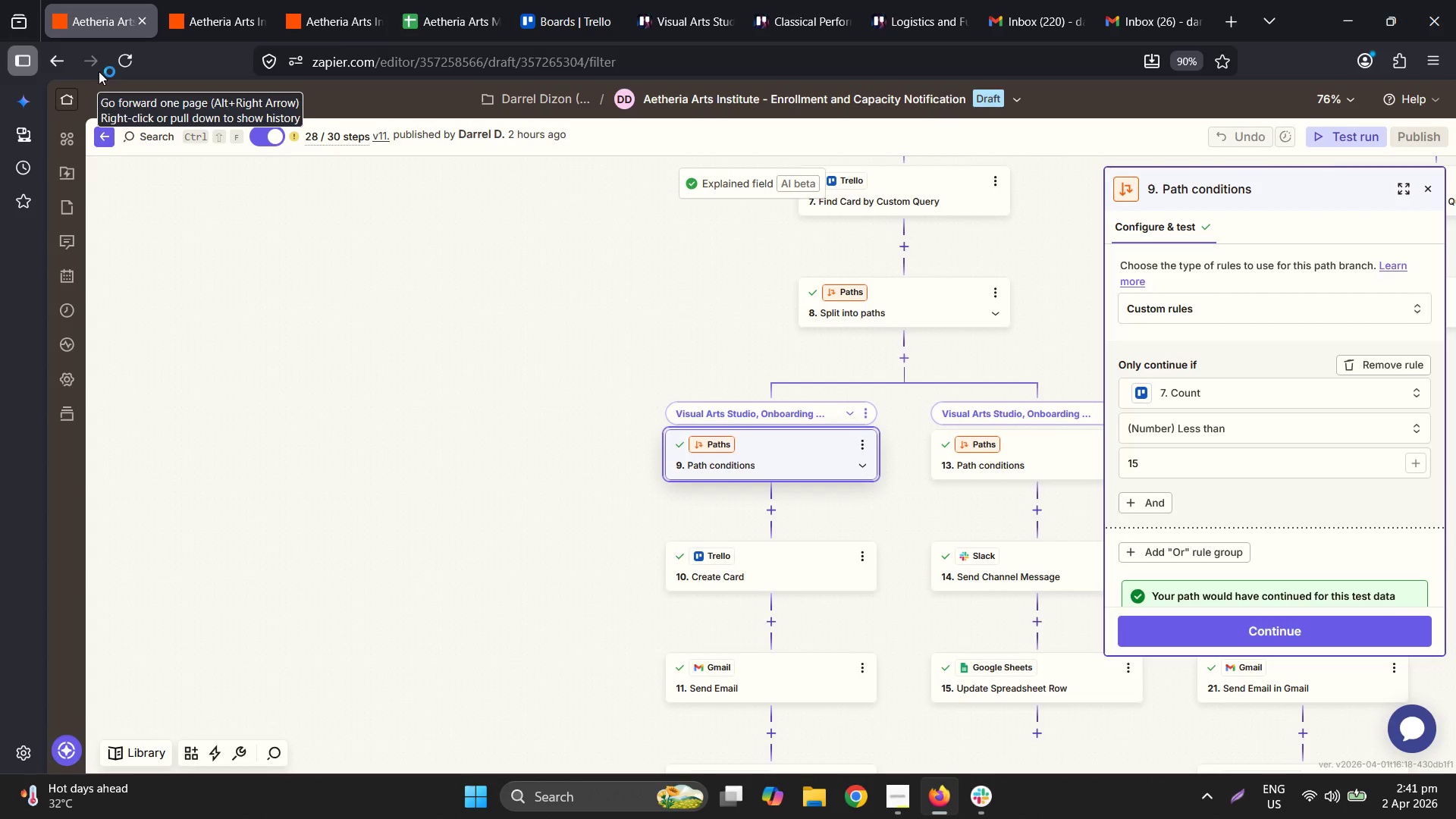 
left_click([77, 316])
 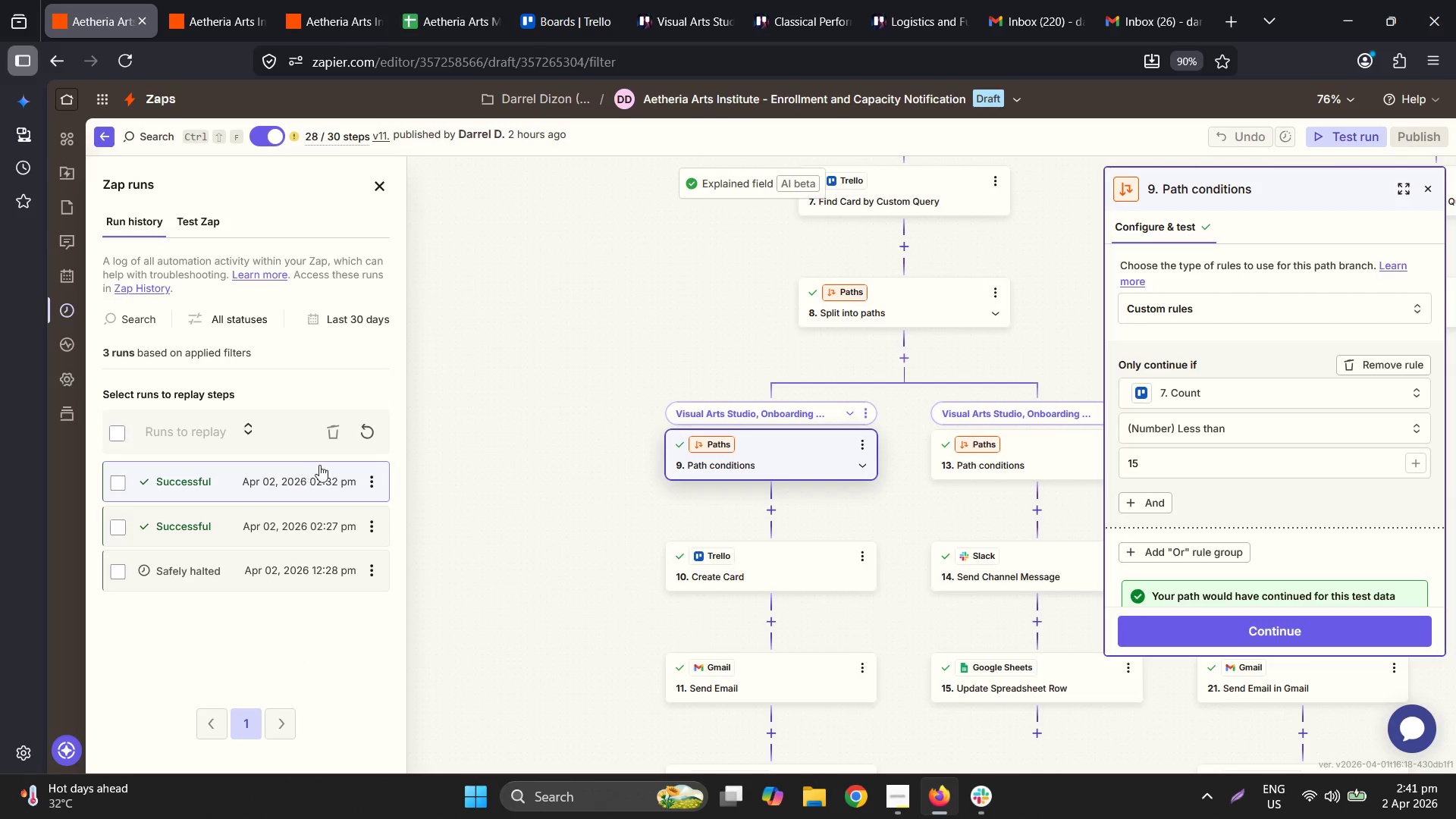 
left_click([367, 431])
 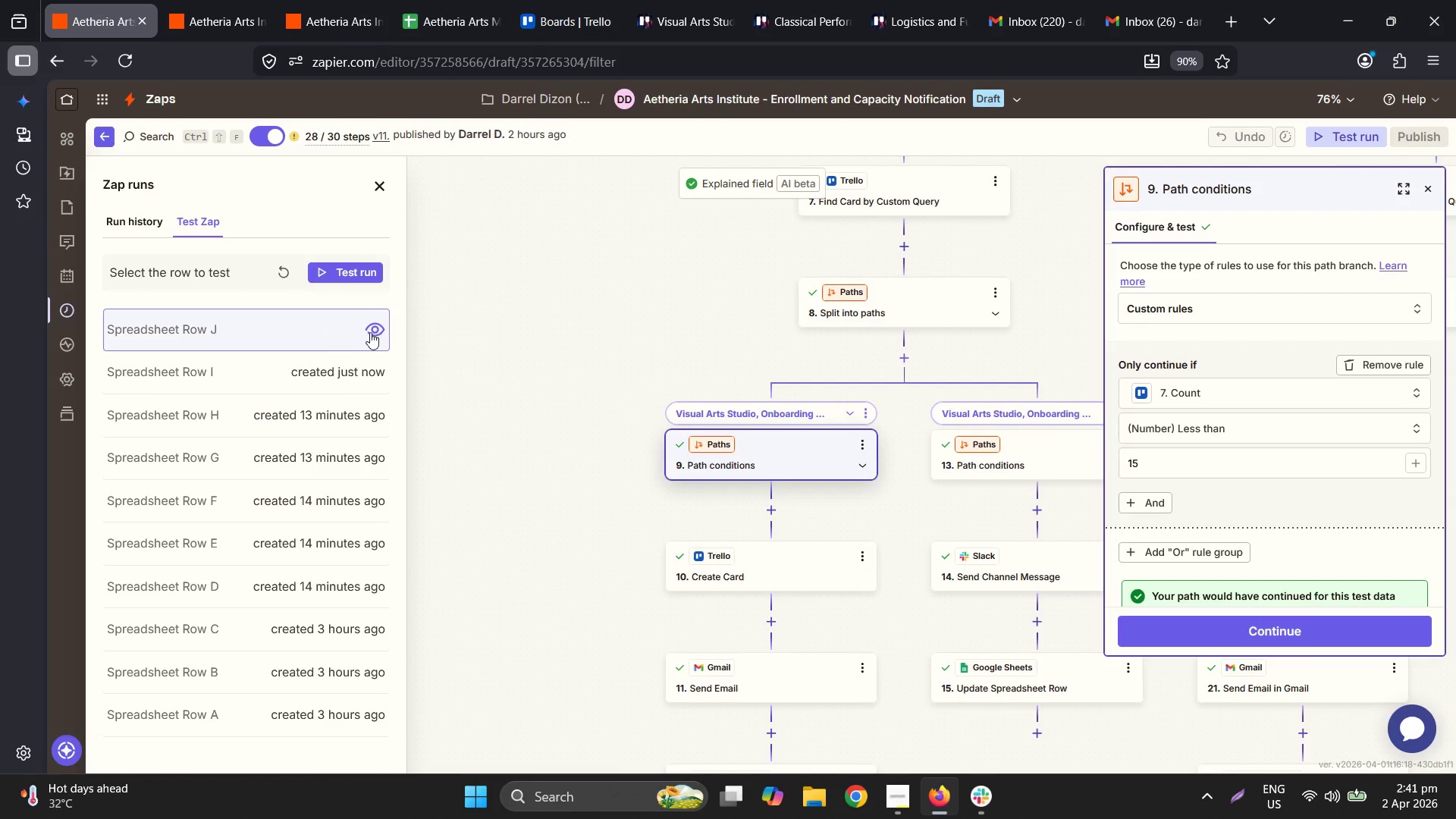 
left_click([336, 275])
 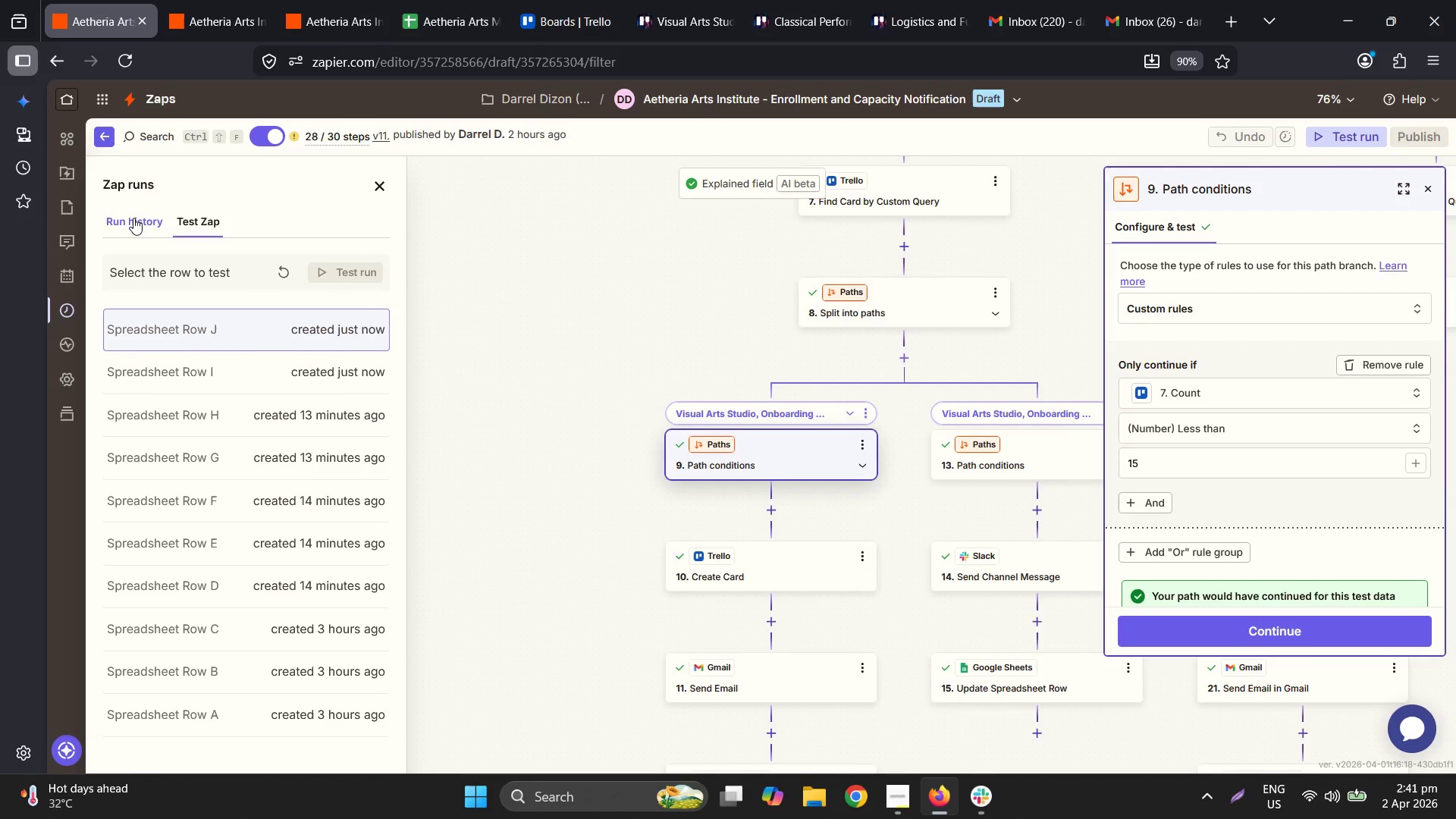 
left_click([133, 217])
 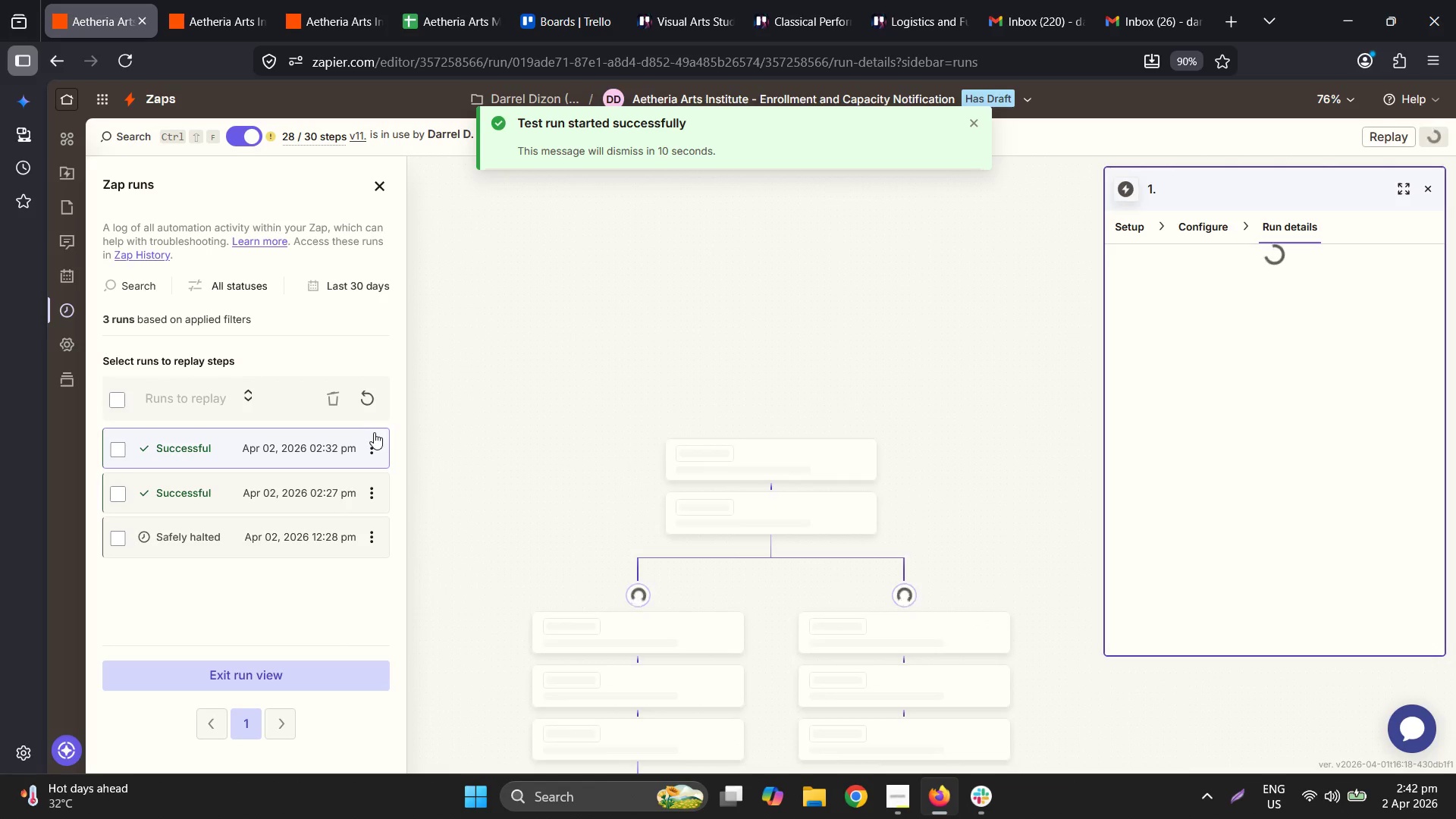 
left_click([360, 402])
 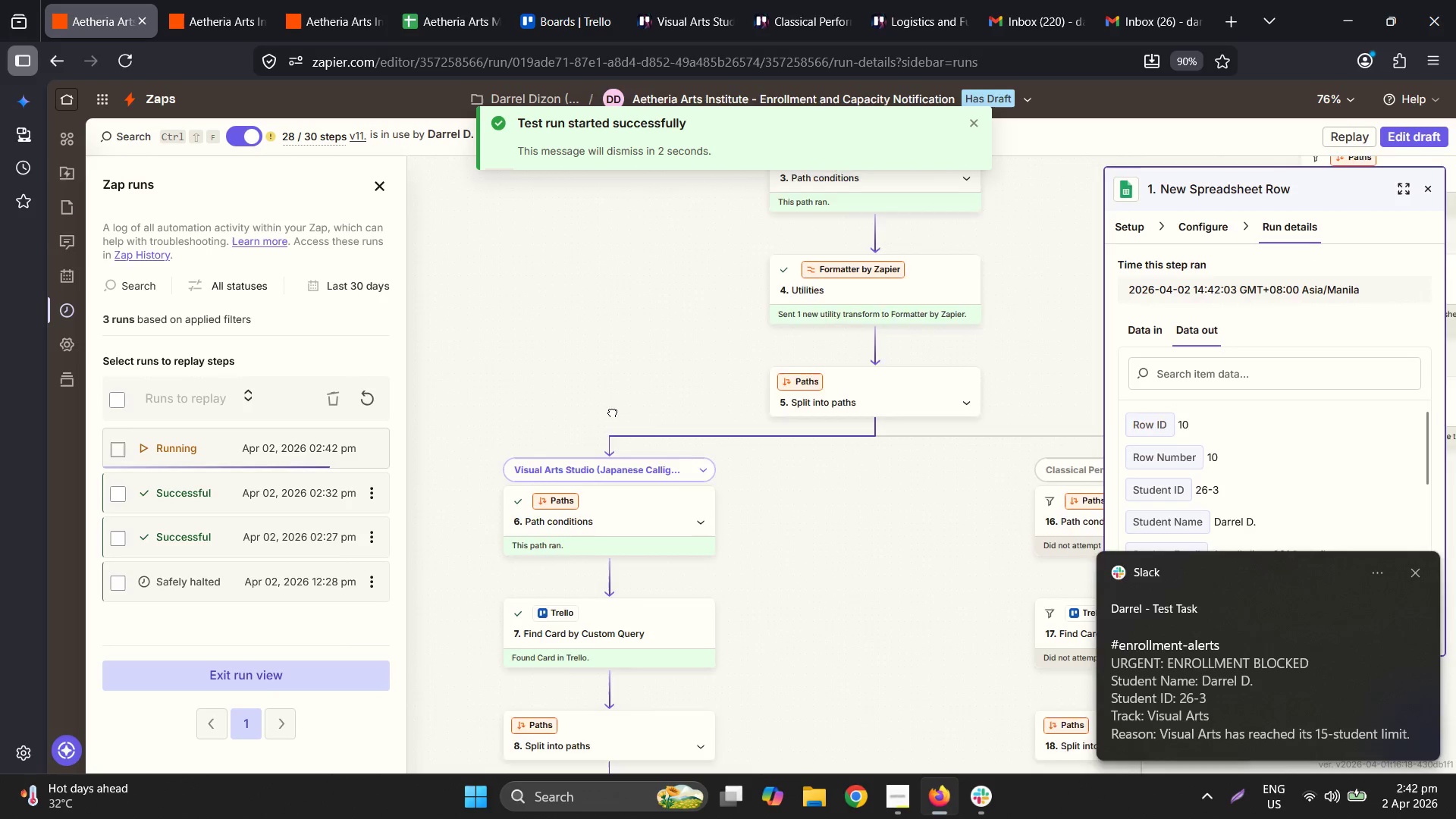 
wait(11.92)
 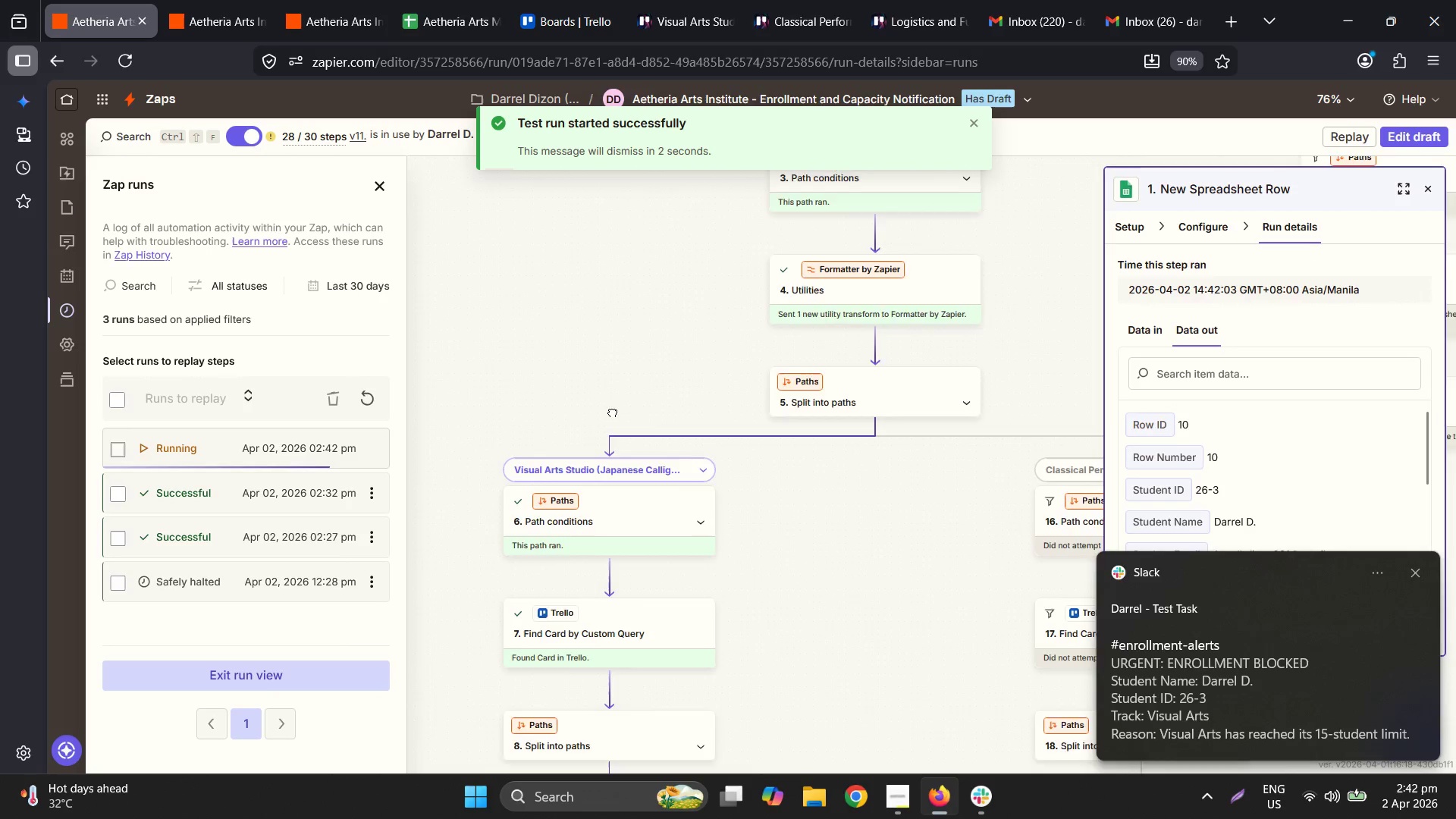 
scroll: coordinate [902, 515], scroll_direction: down, amount: 2.0
 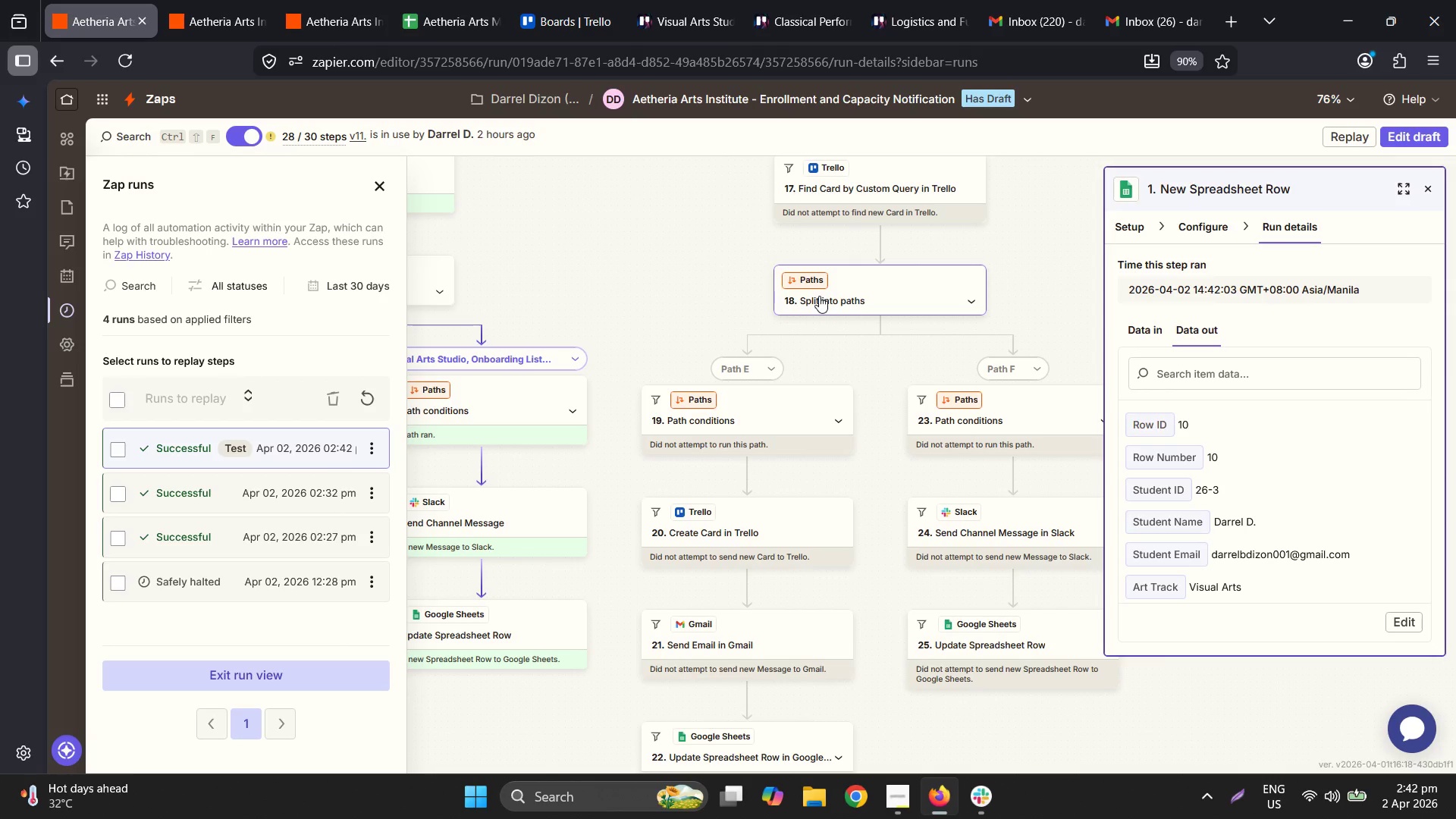 
wait(38.93)
 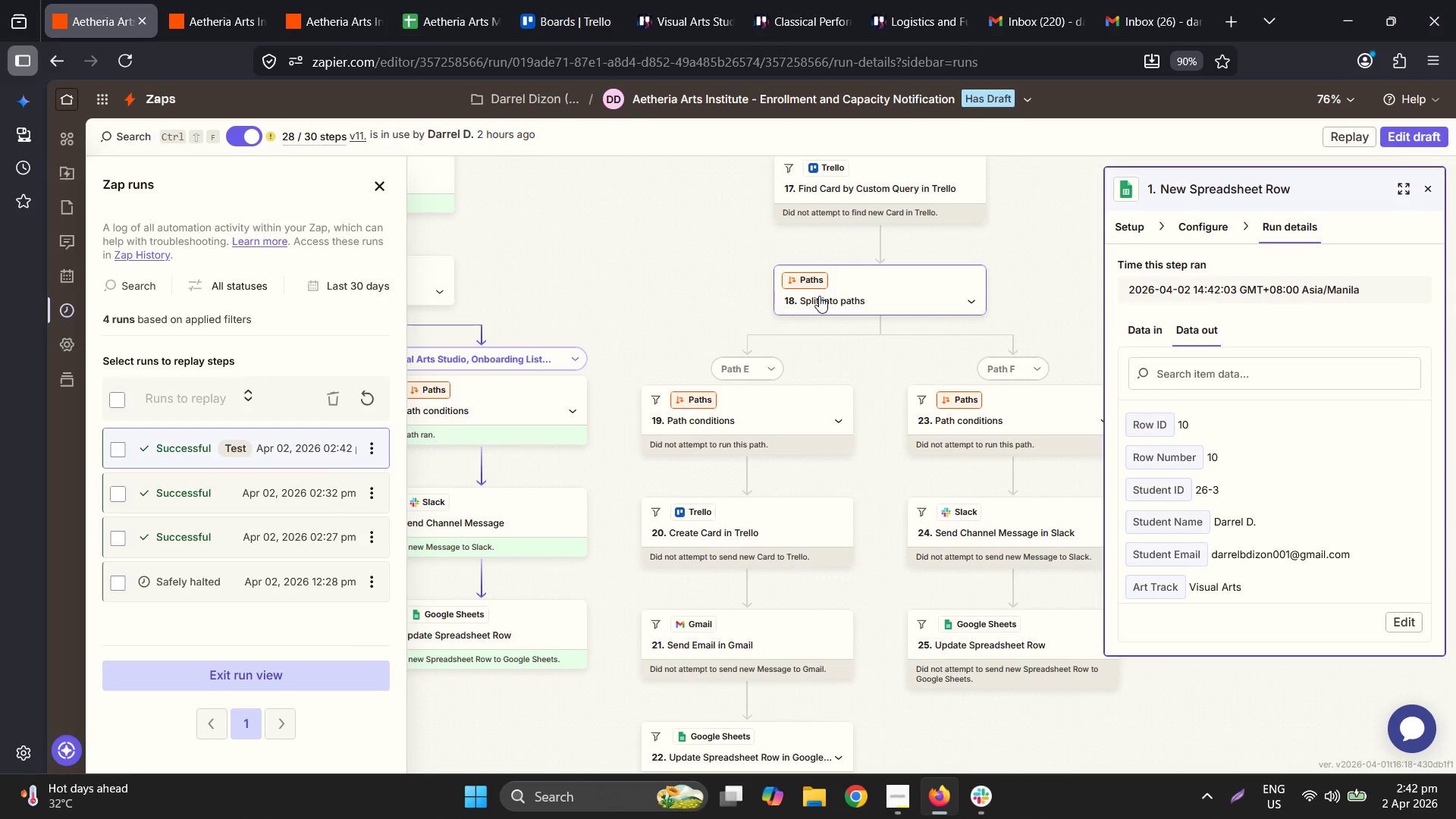 
left_click([231, 0])
 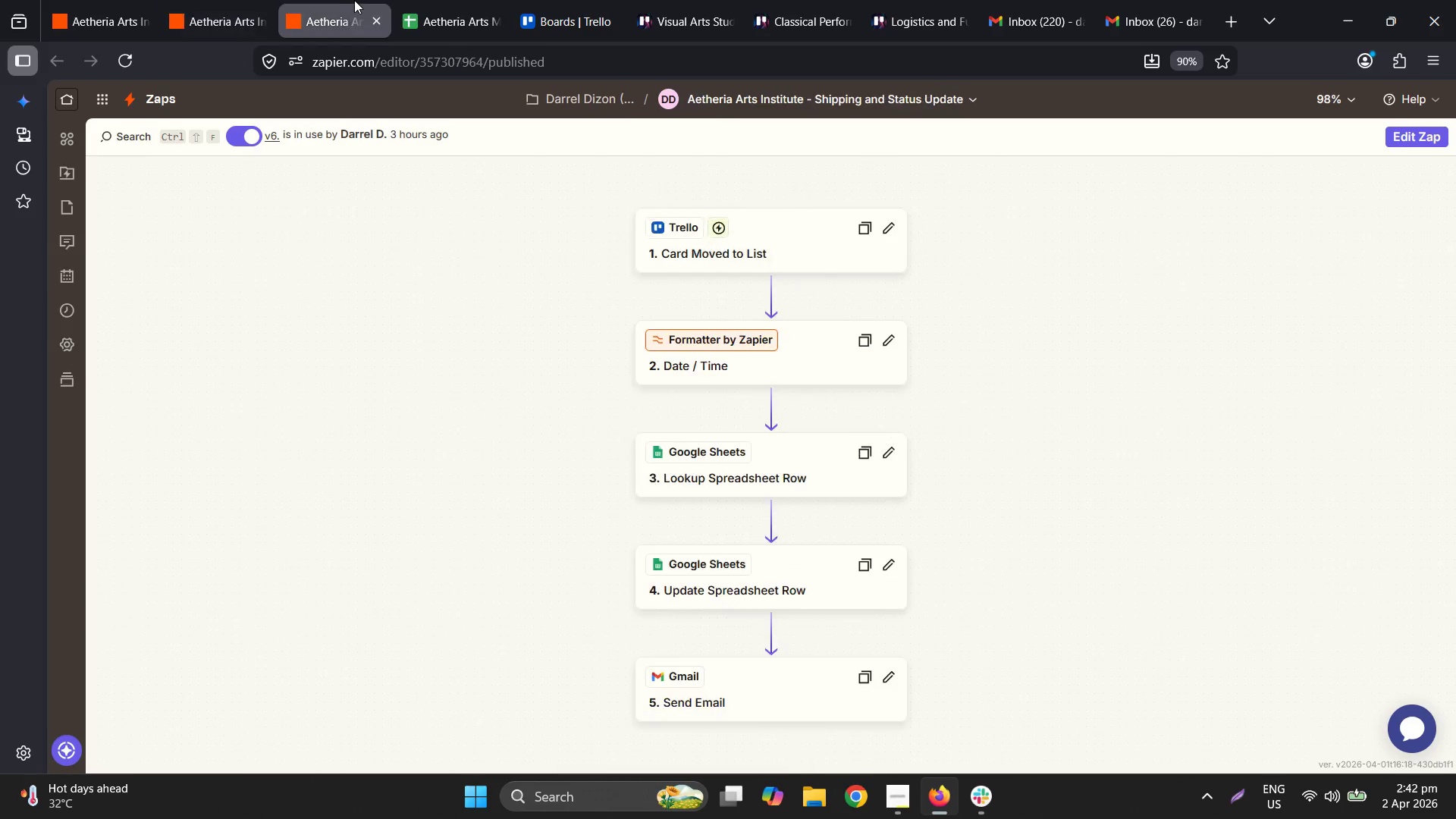 
double_click([443, 0])
 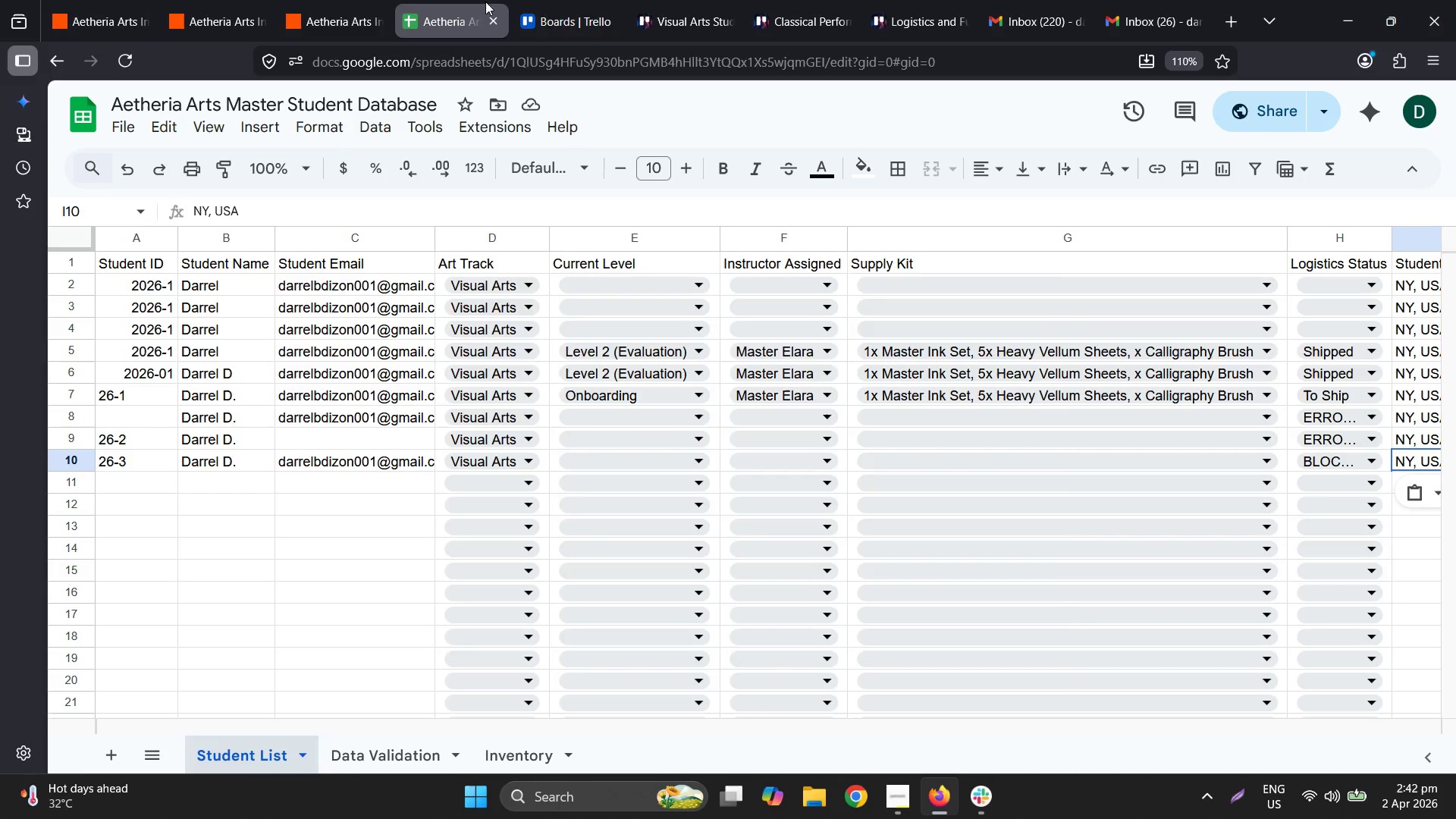 
left_click([594, 0])
 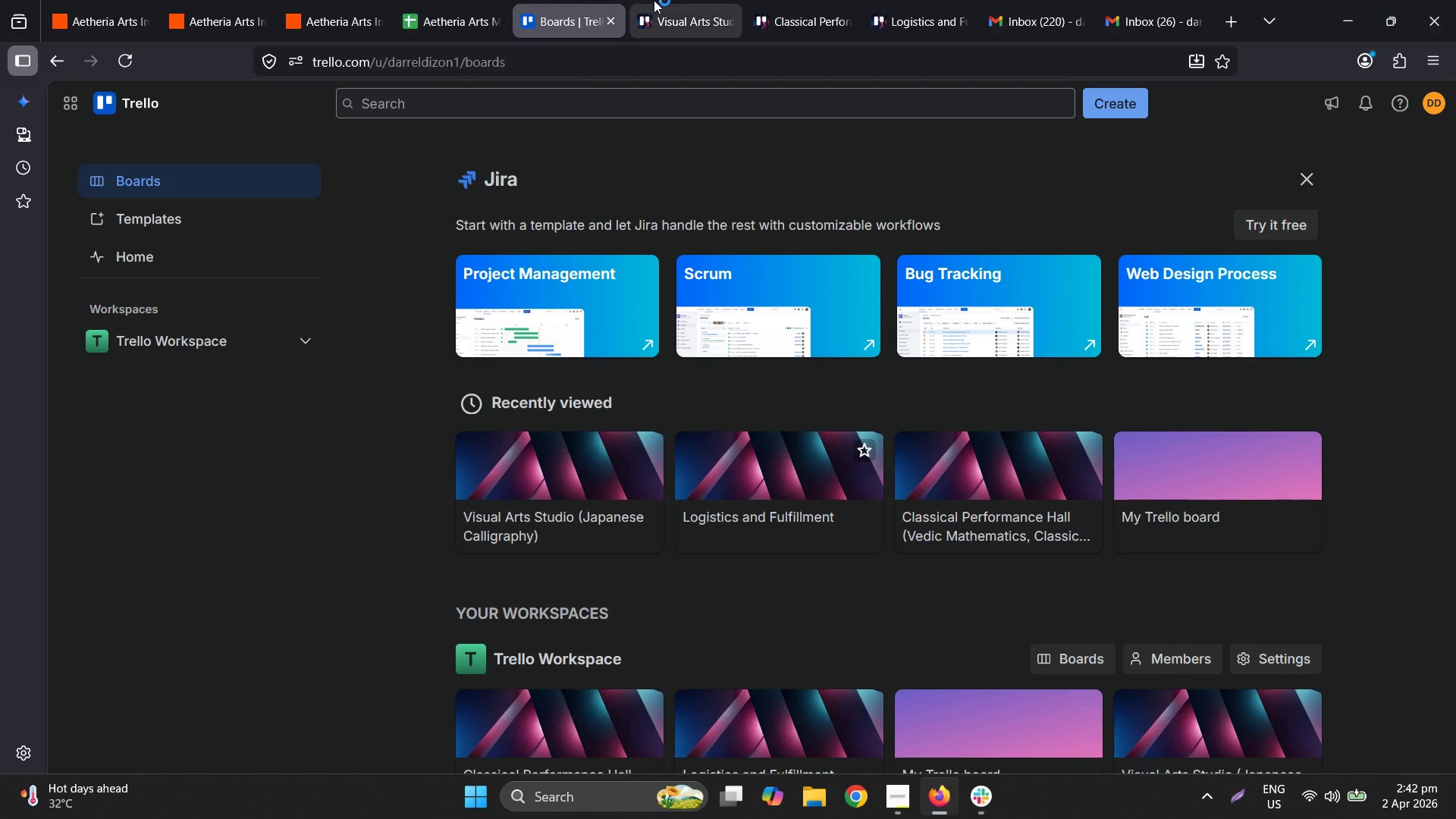 
left_click([702, 0])
 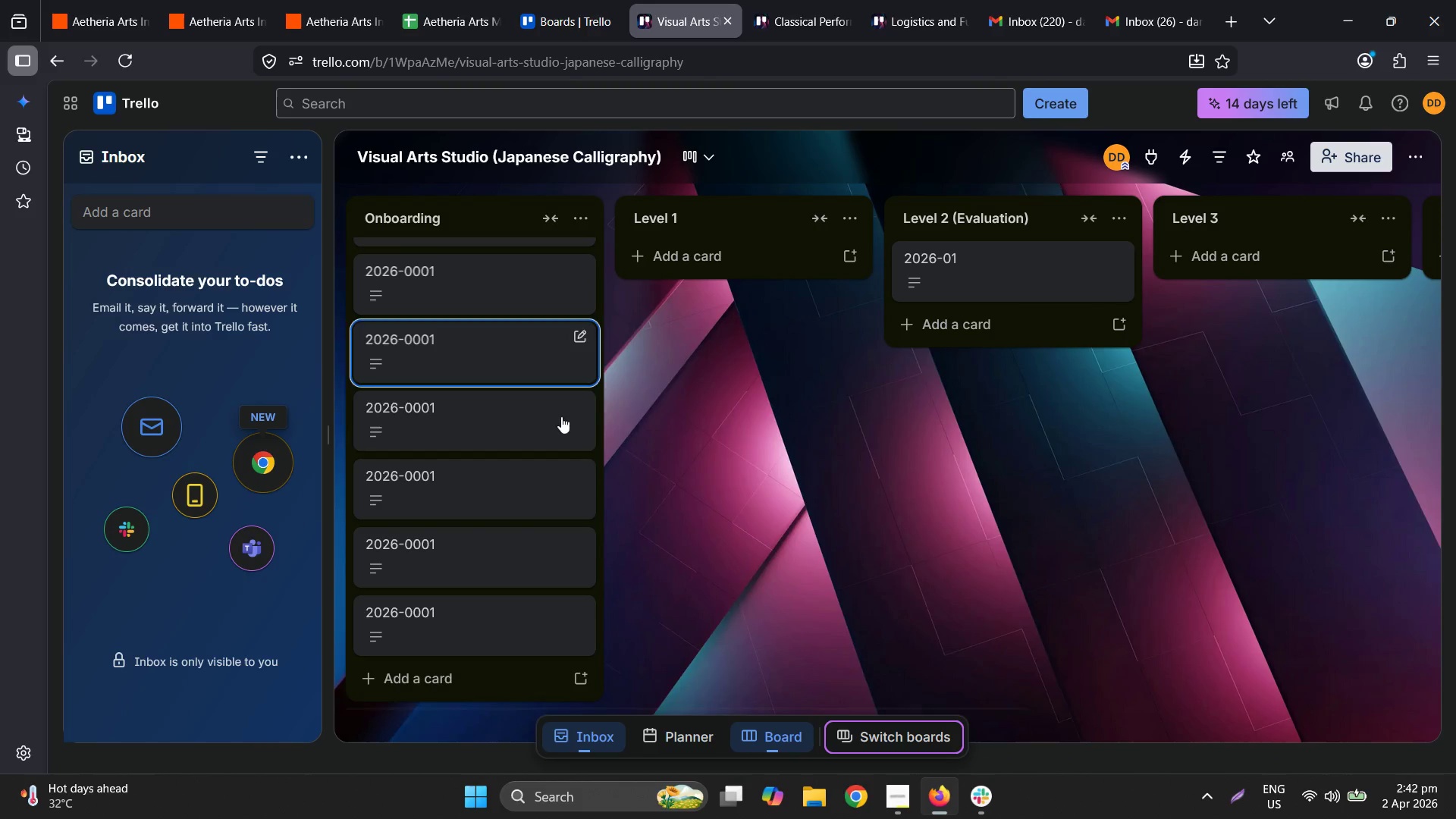 
scroll: coordinate [551, 428], scroll_direction: up, amount: 8.0
 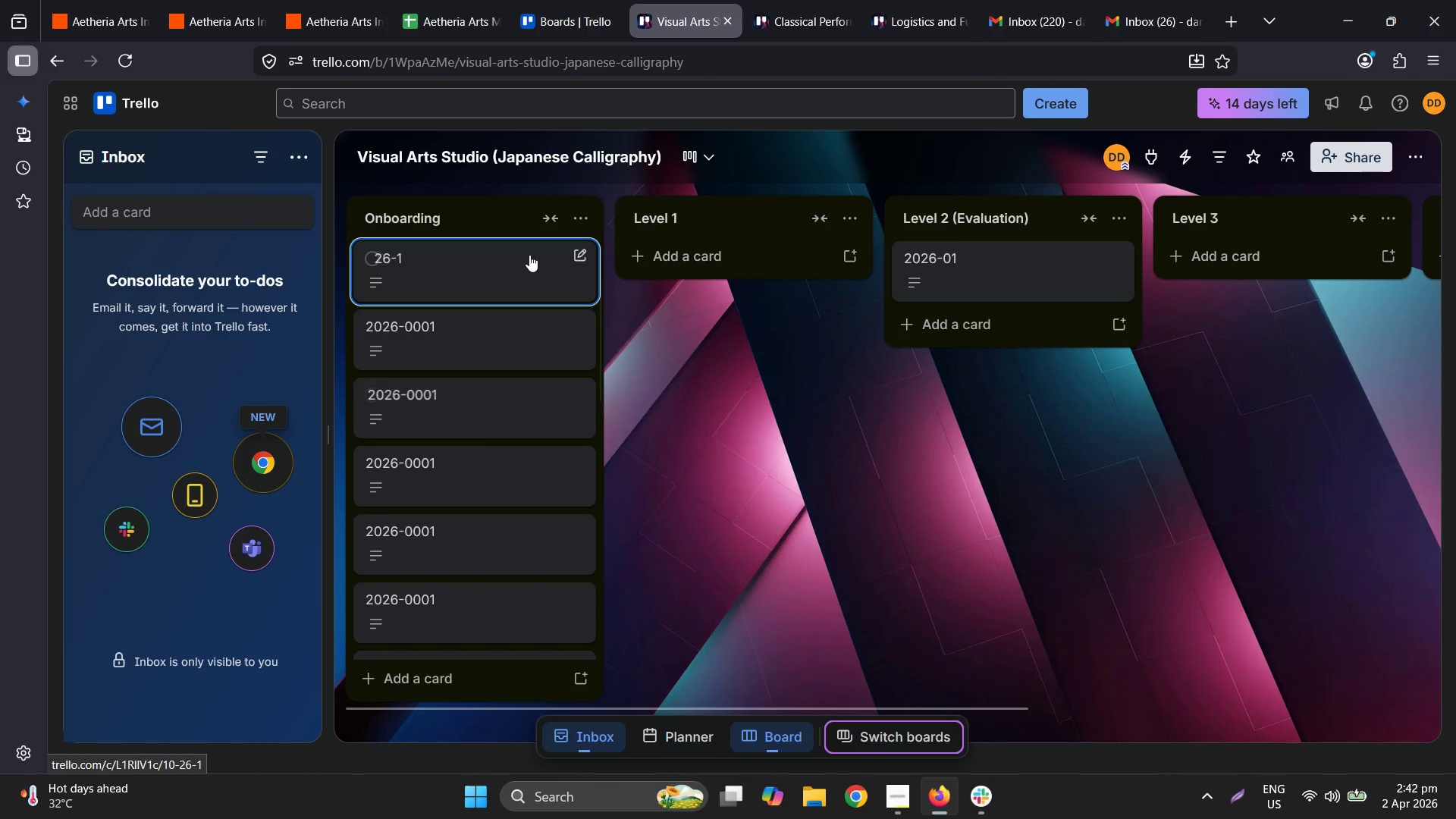 
left_click_drag(start_coordinate=[492, 266], to_coordinate=[432, 249])
 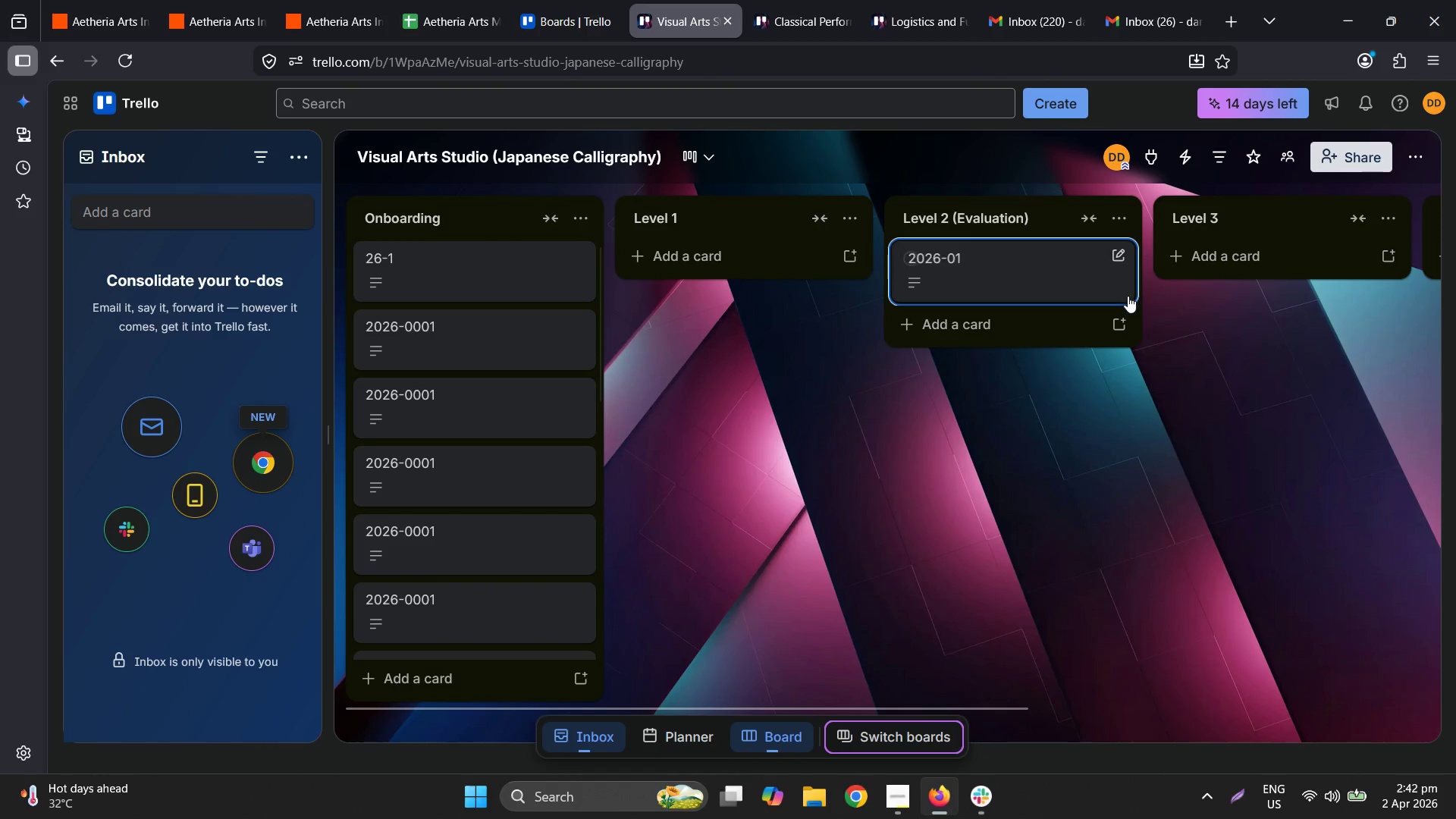 
right_click([1062, 268])
 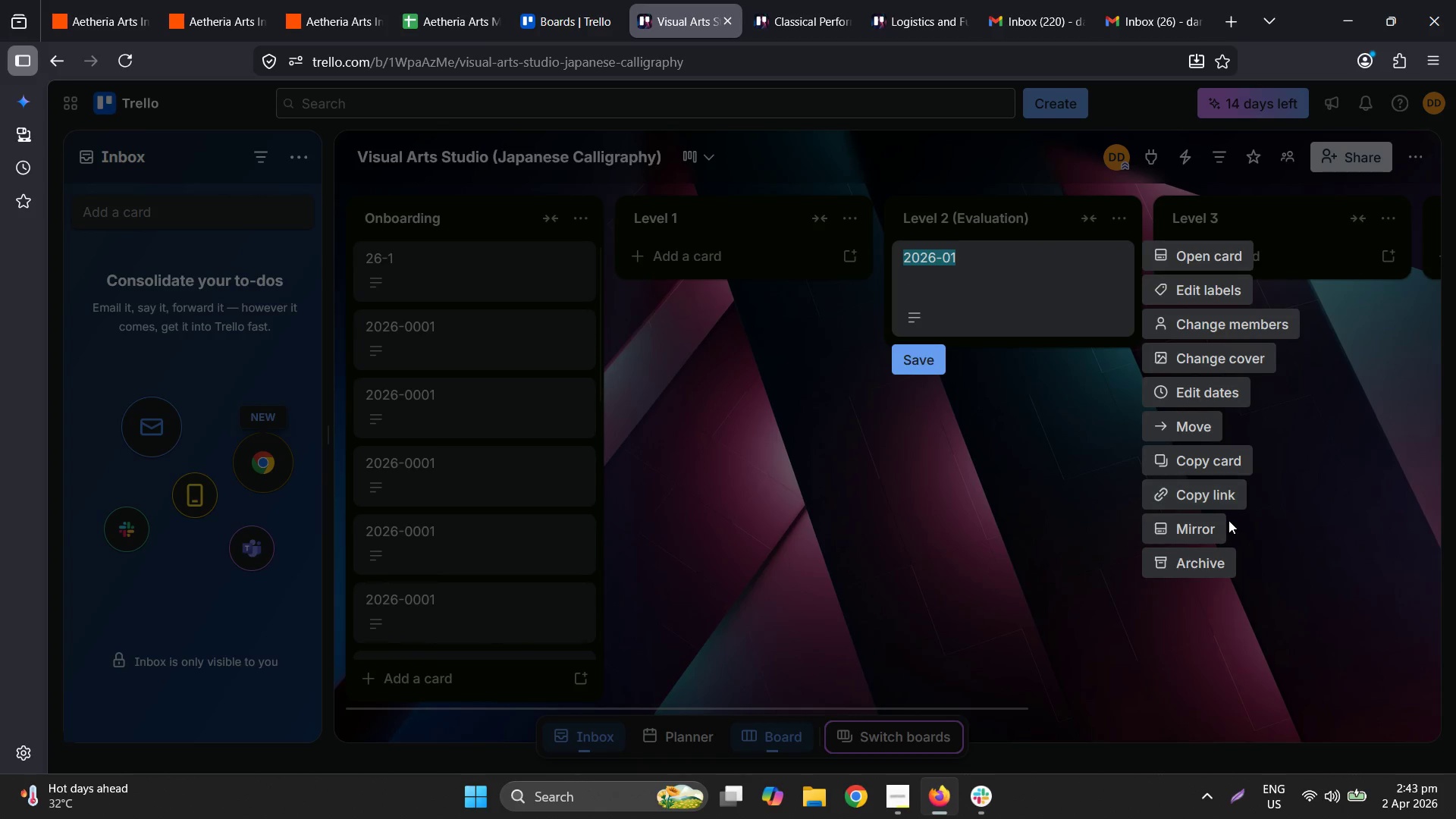 
left_click([1222, 564])
 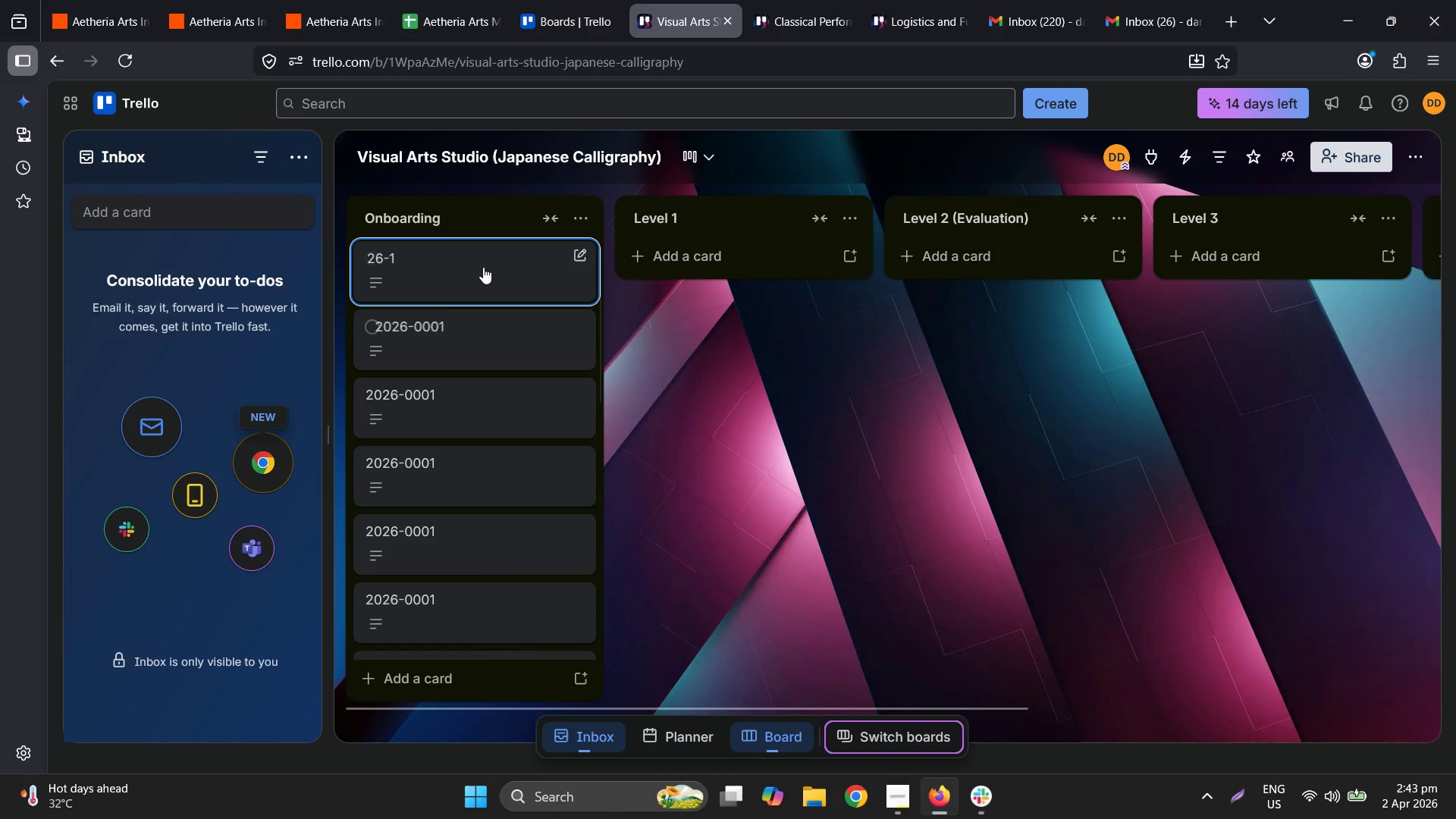 
left_click_drag(start_coordinate=[483, 267], to_coordinate=[960, 253])
 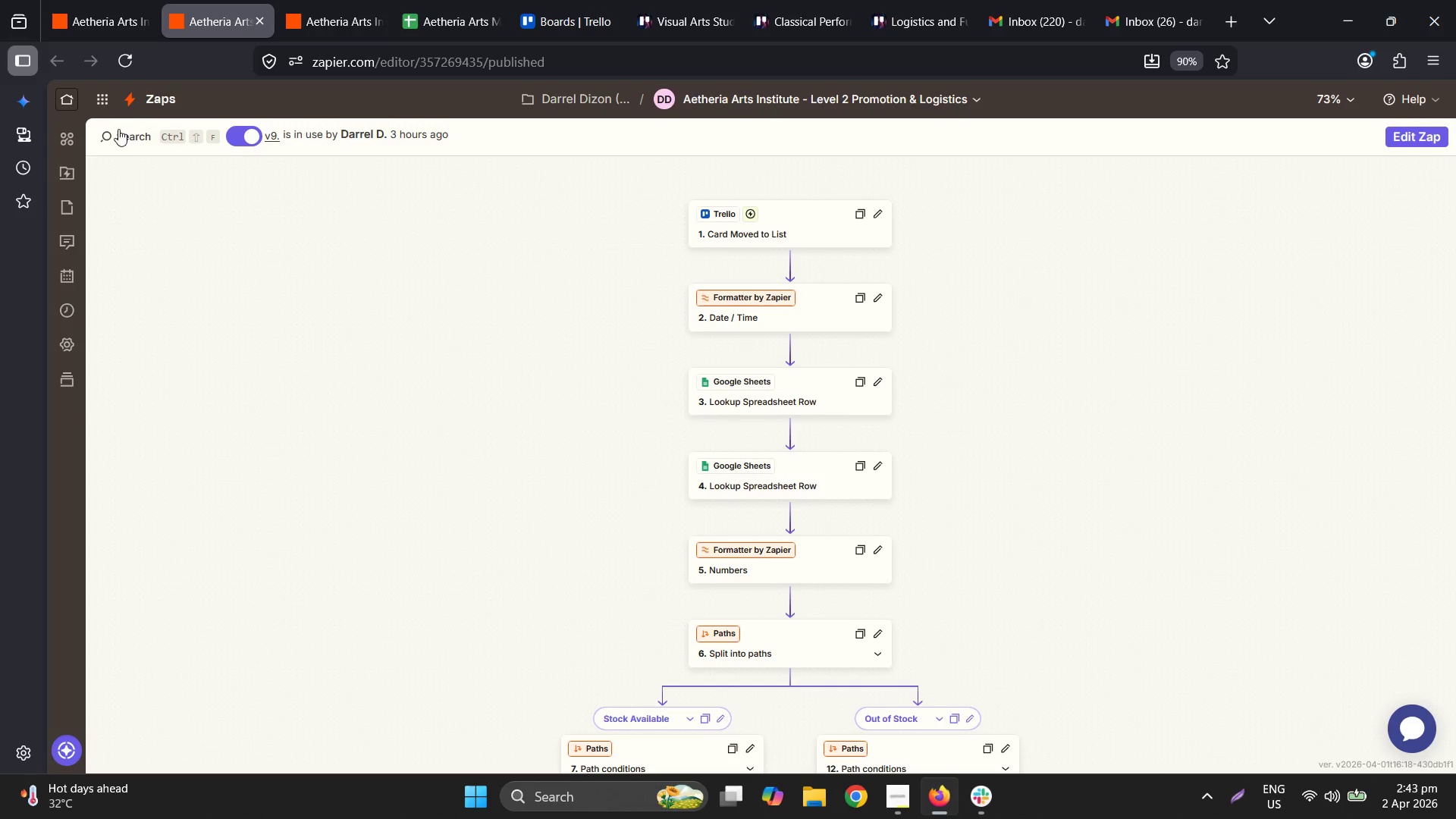 
double_click([134, 67])
 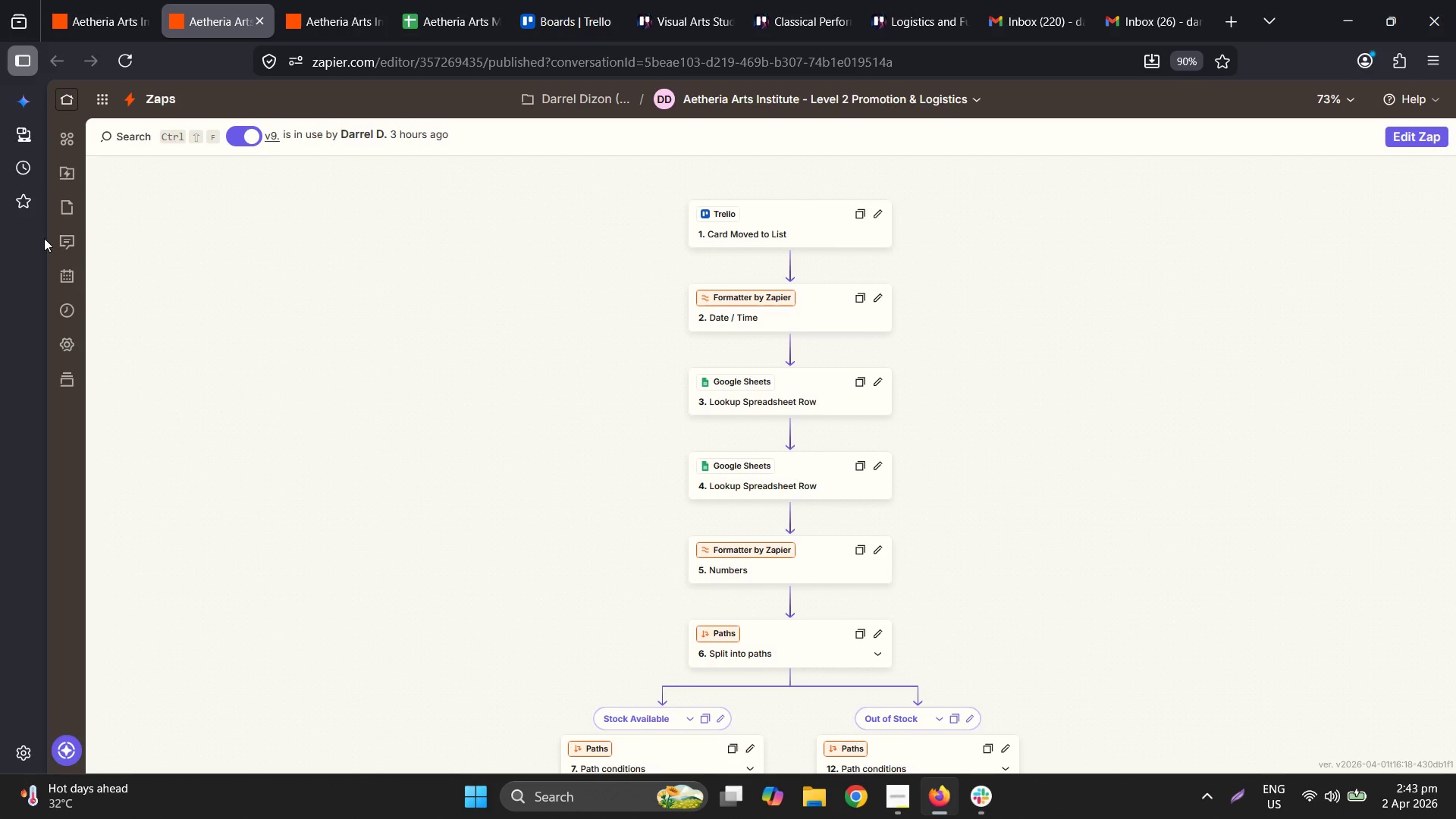 
left_click([85, 316])
 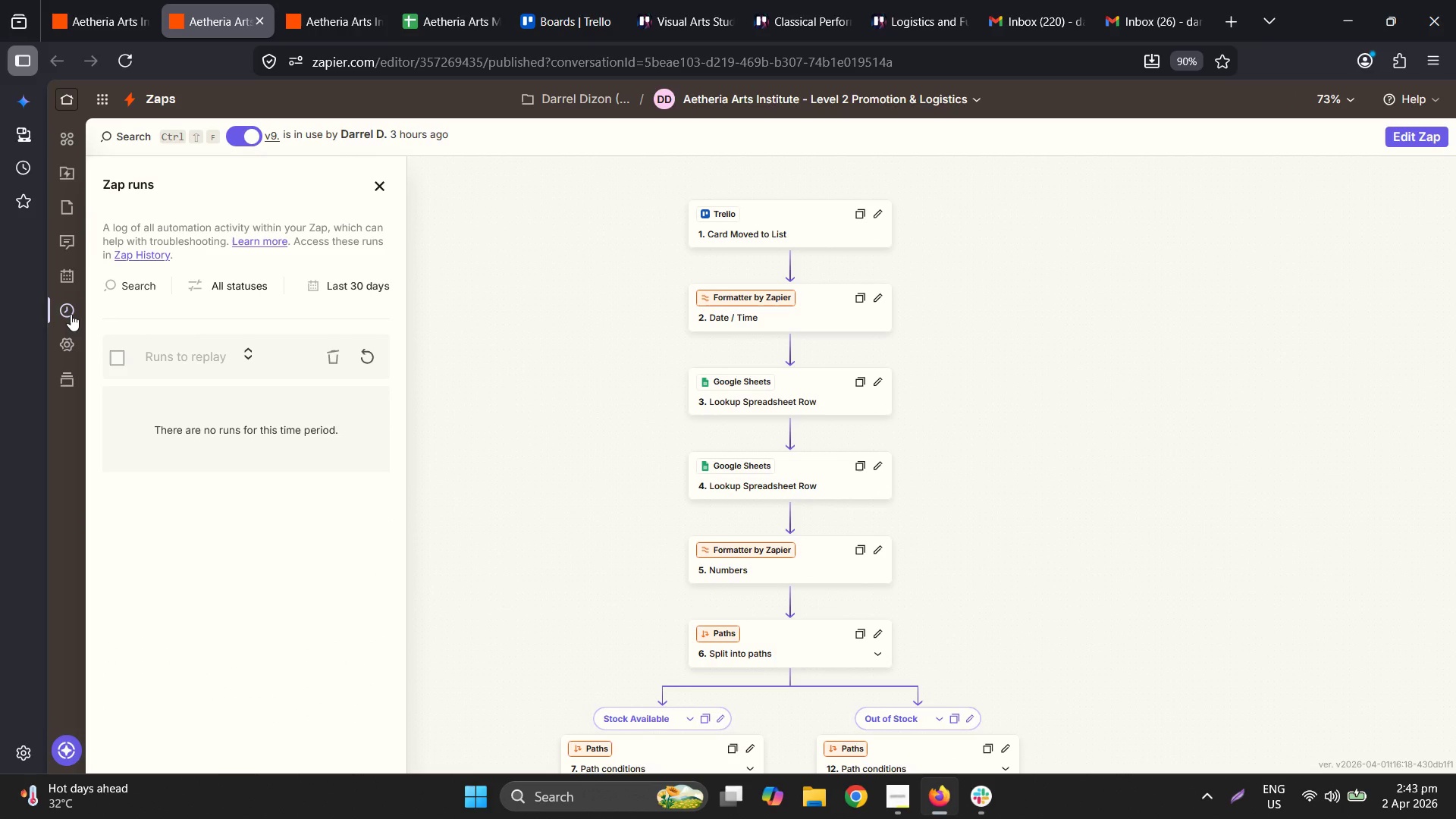 
mouse_move([363, 353])
 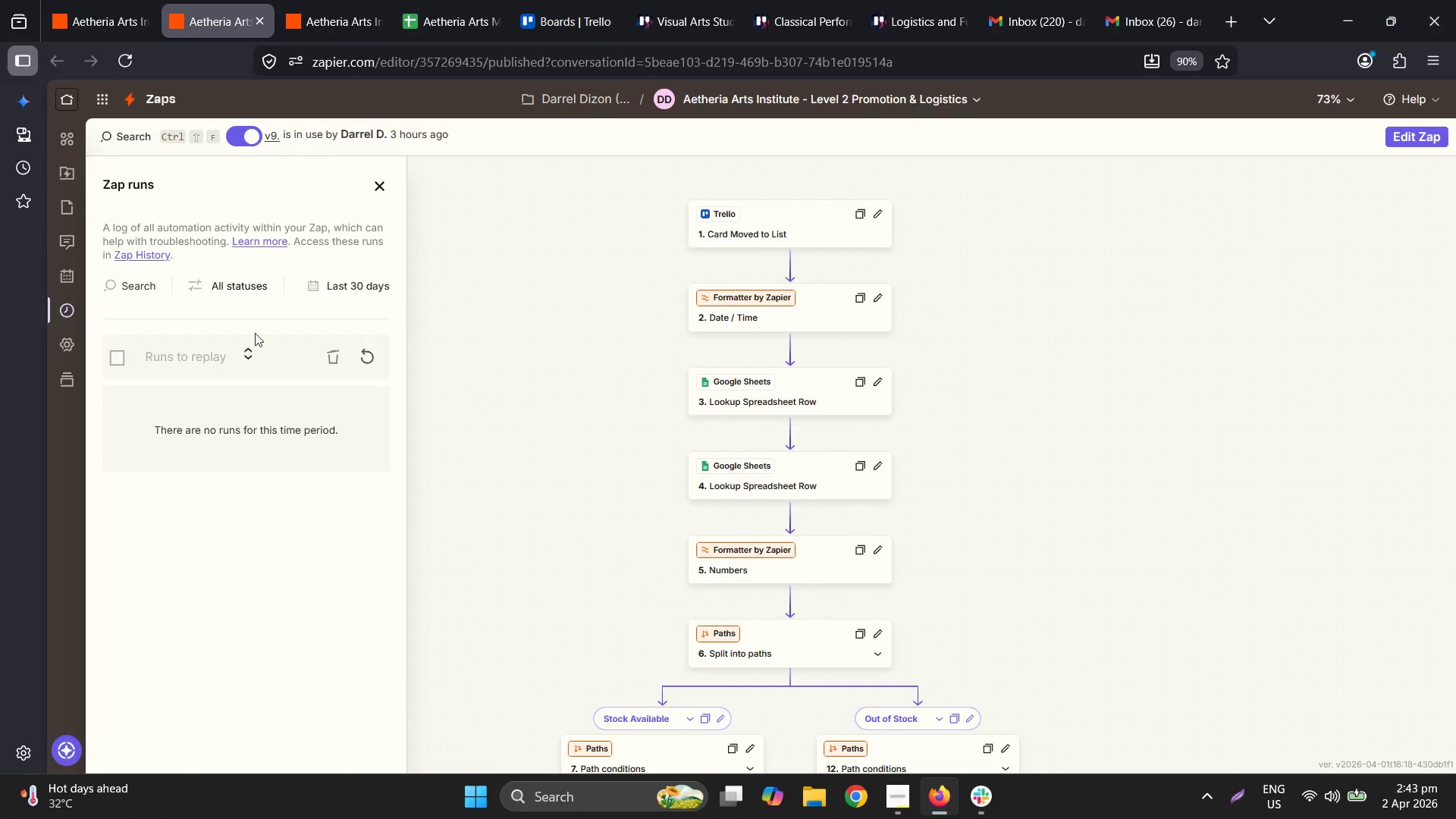 
left_click([365, 354])
 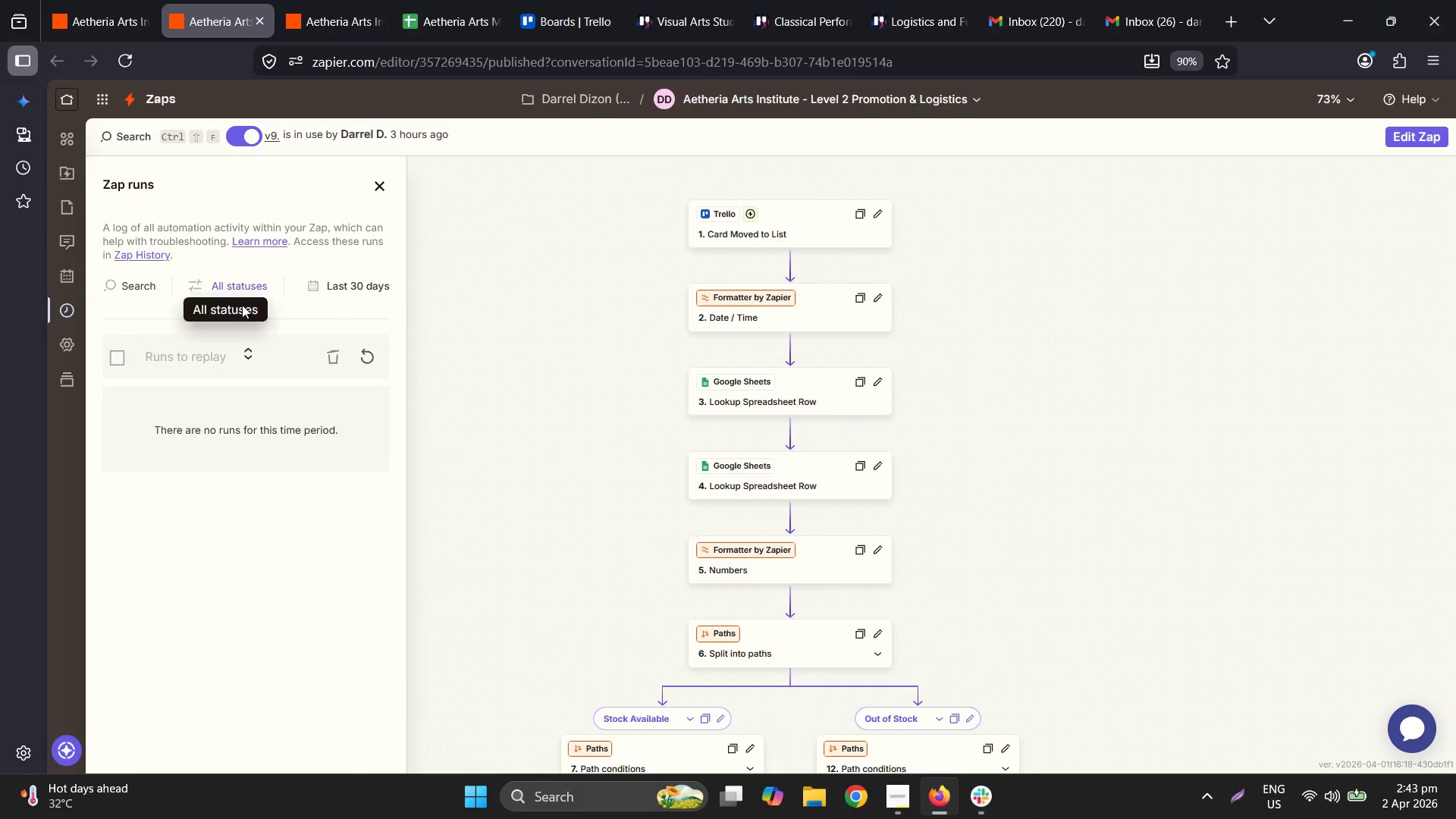 
left_click([783, 231])
 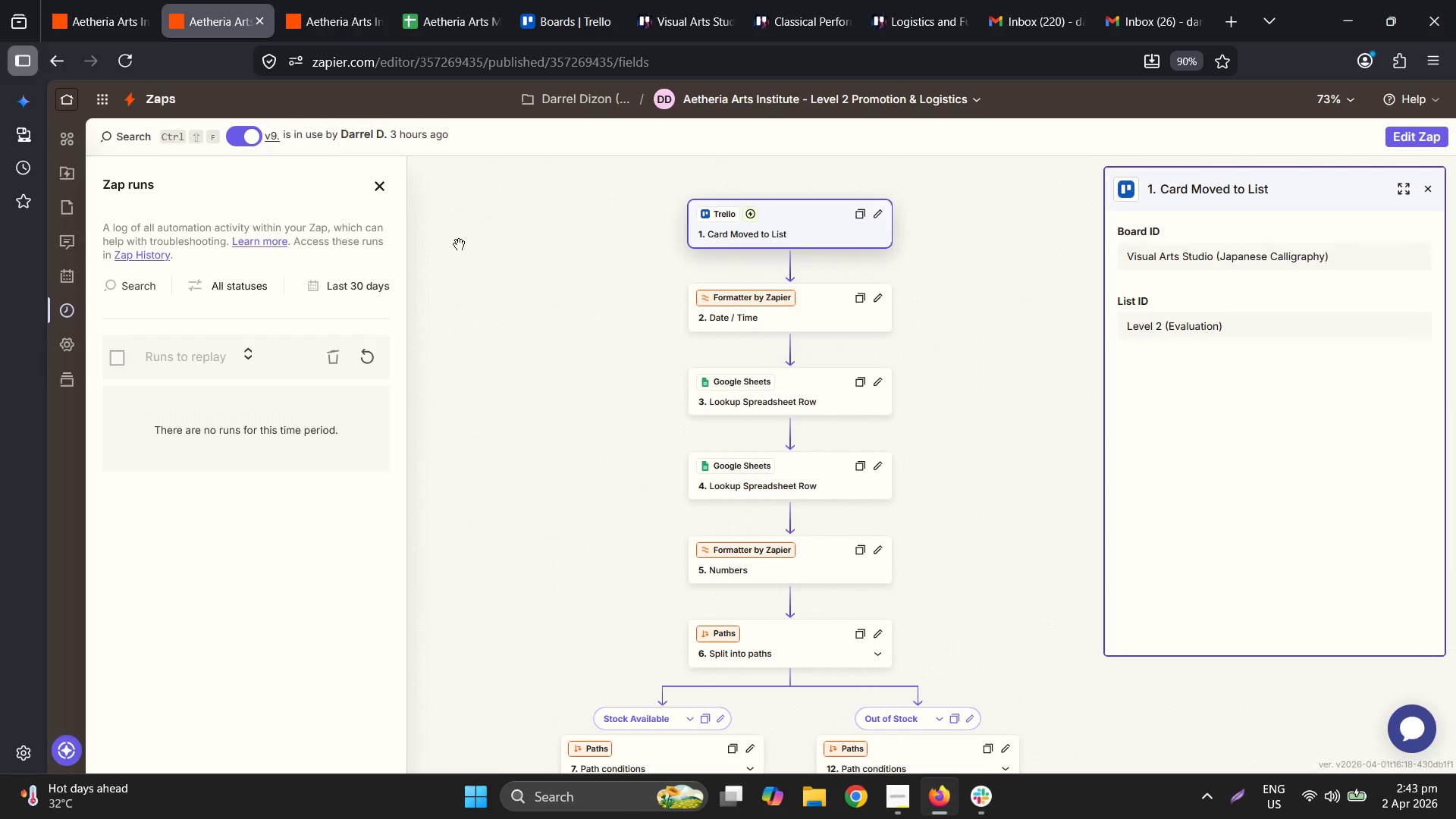 
left_click([359, 359])
 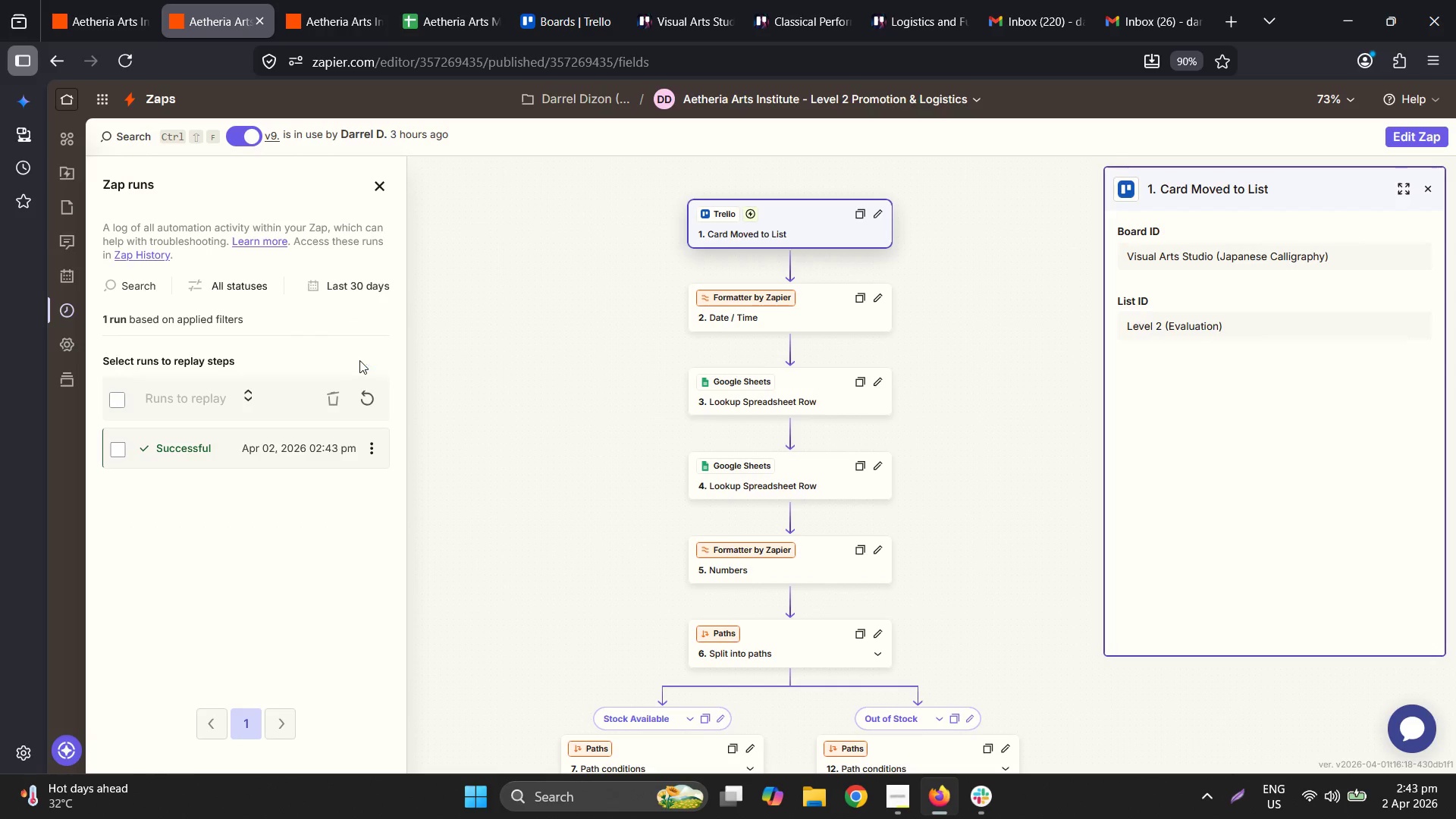 
left_click([246, 437])
 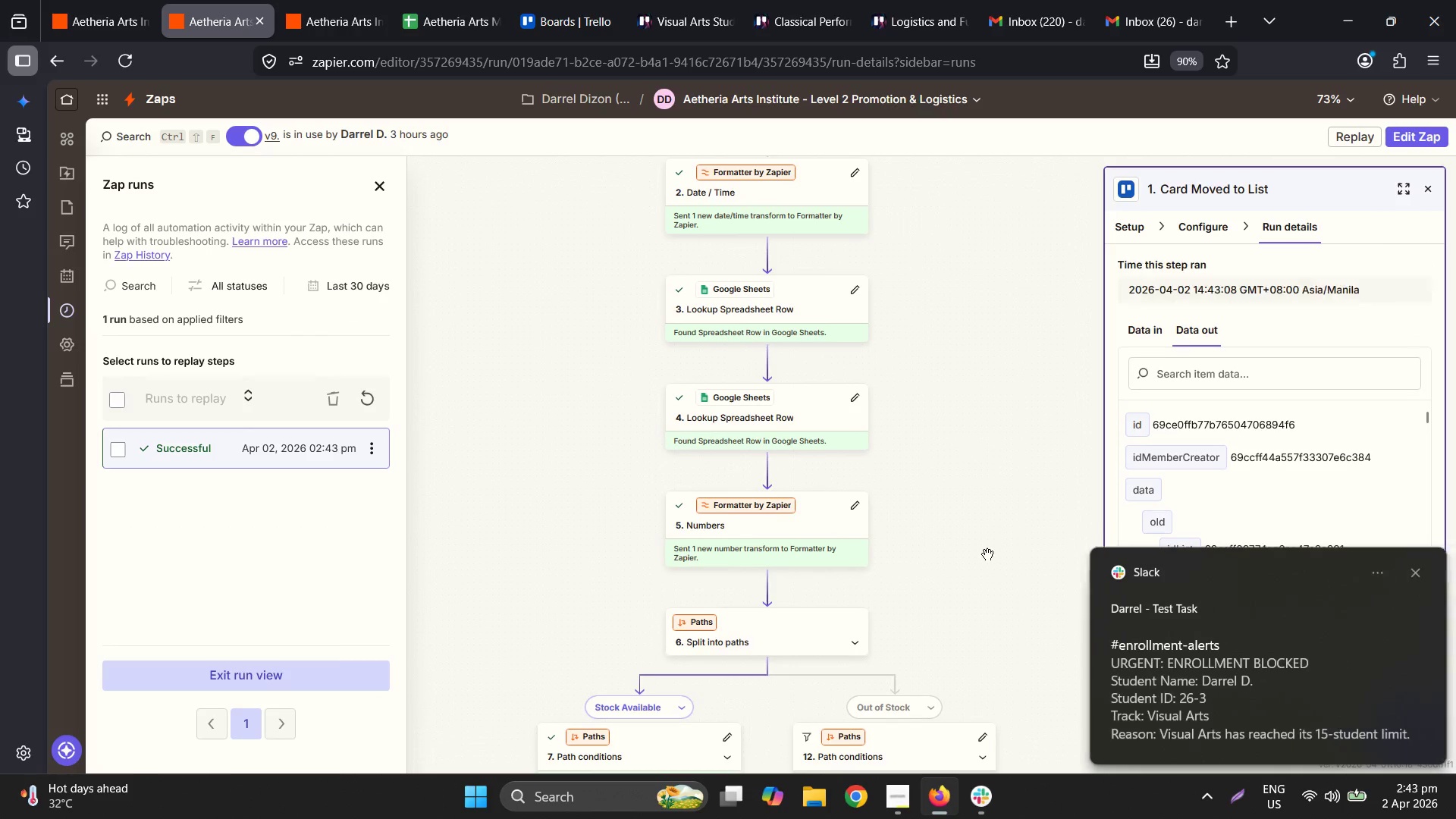 
left_click([1322, 690])
 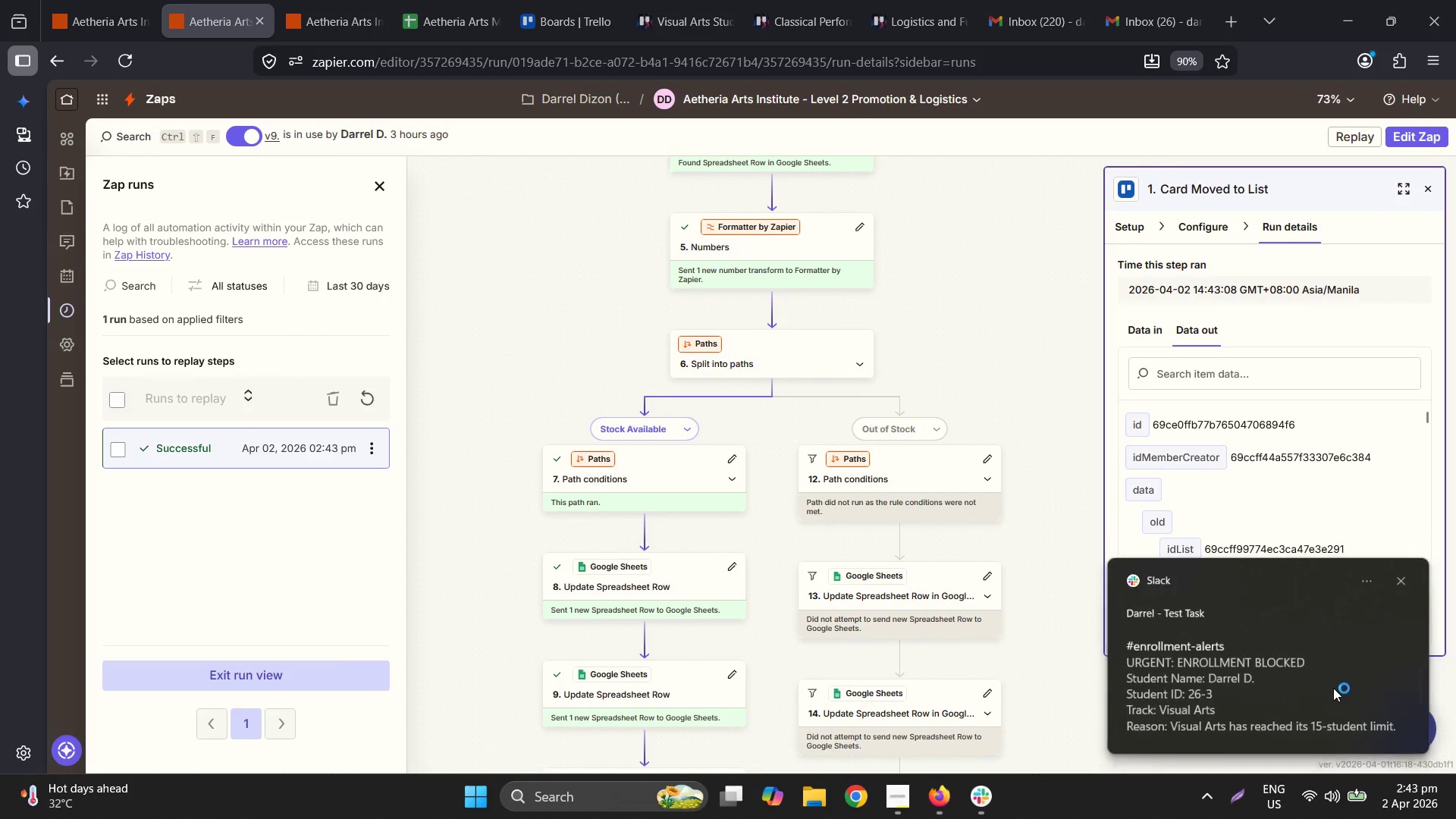 
scroll: coordinate [869, 517], scroll_direction: down, amount: 2.0
 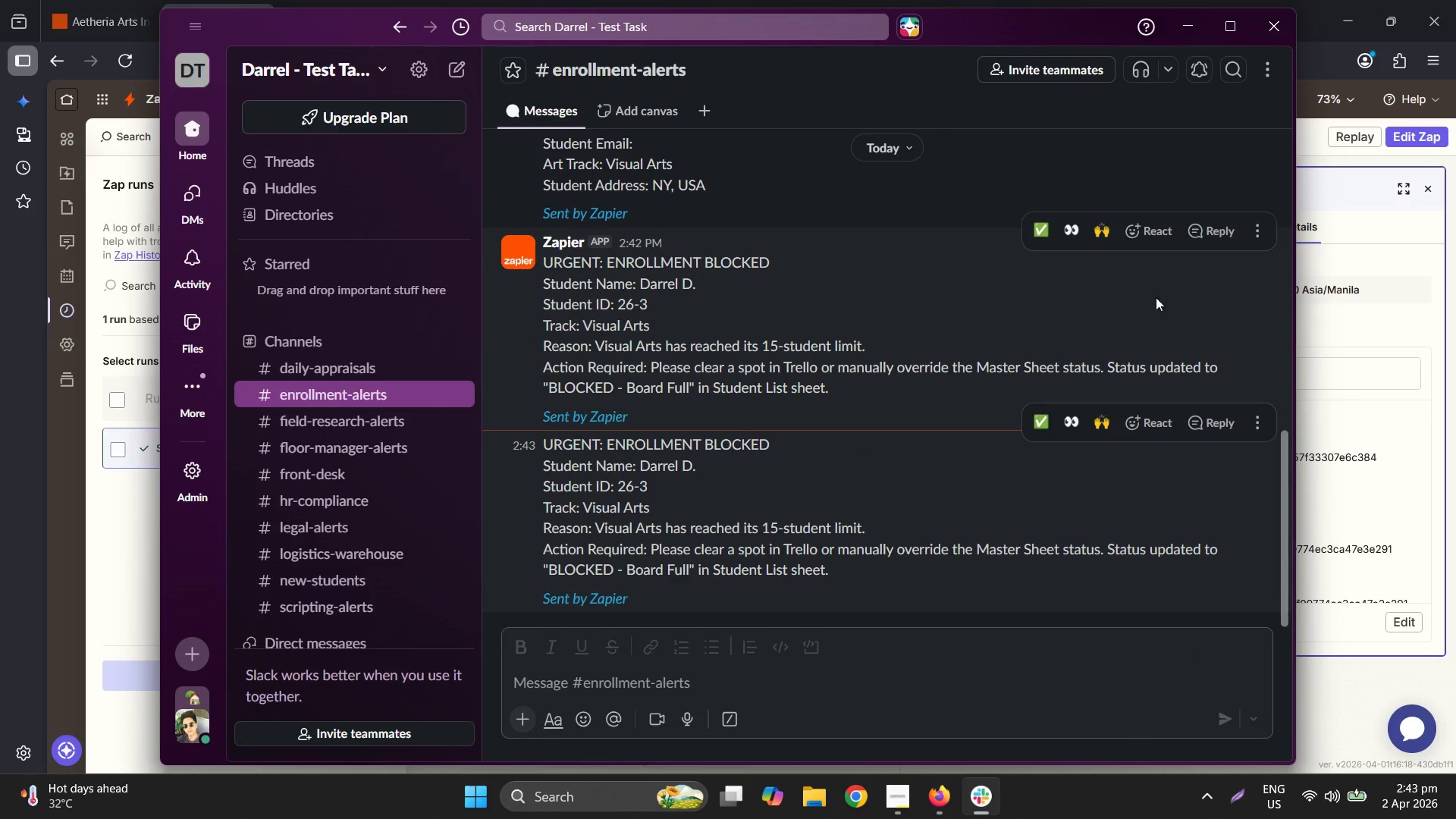 
right_click([980, 557])
 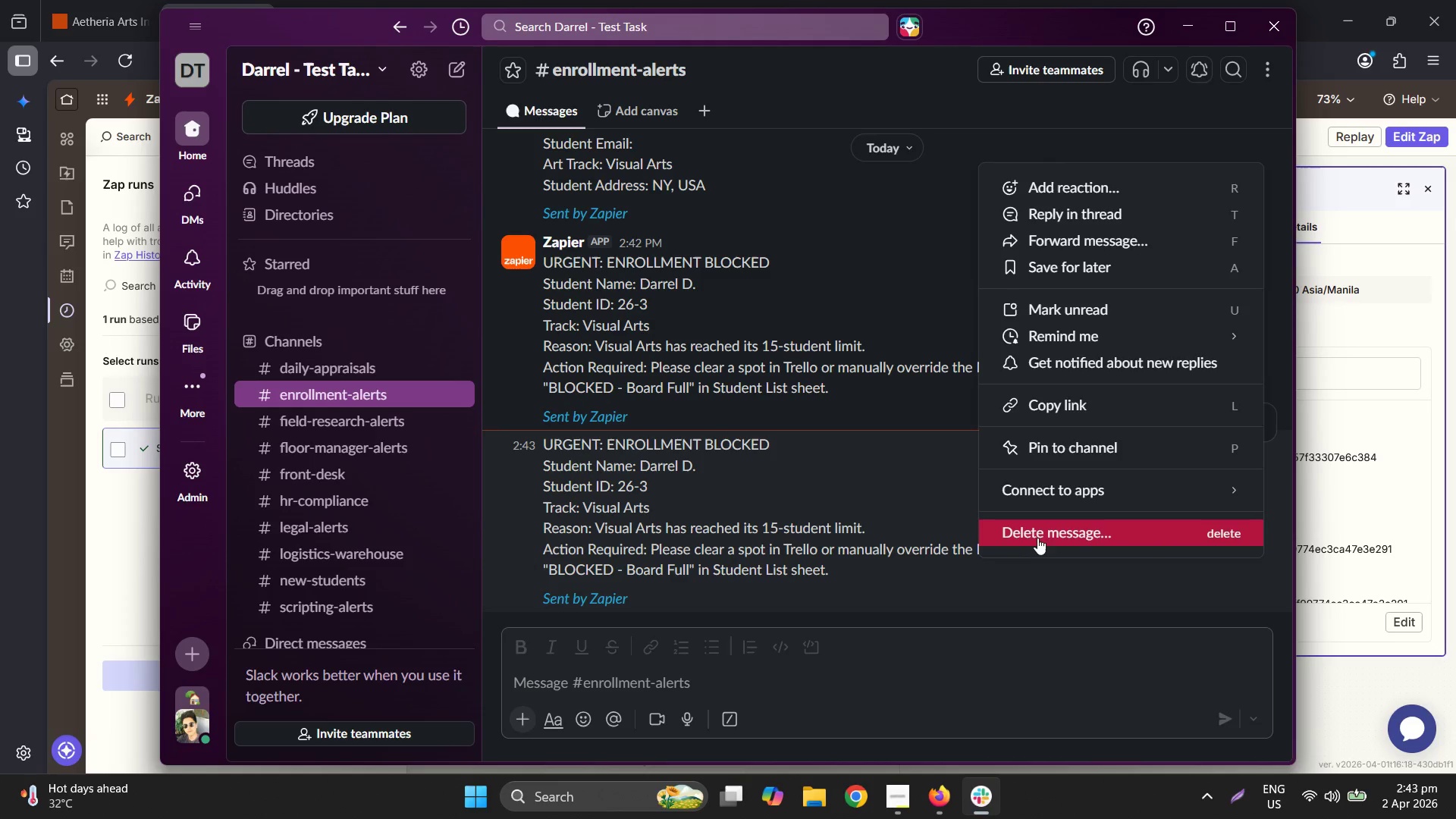 
left_click([1052, 532])
 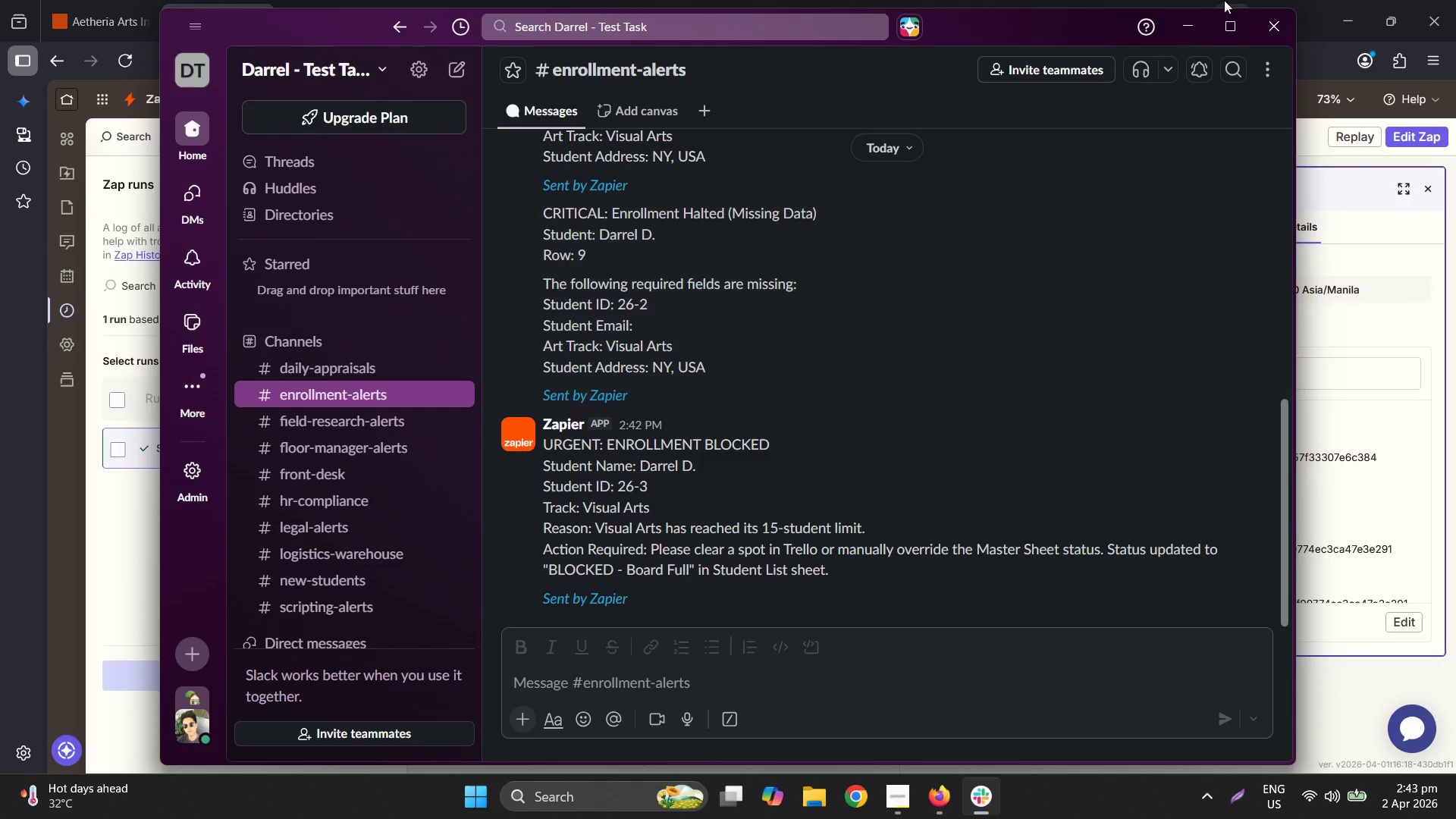 
left_click([1178, 33])
 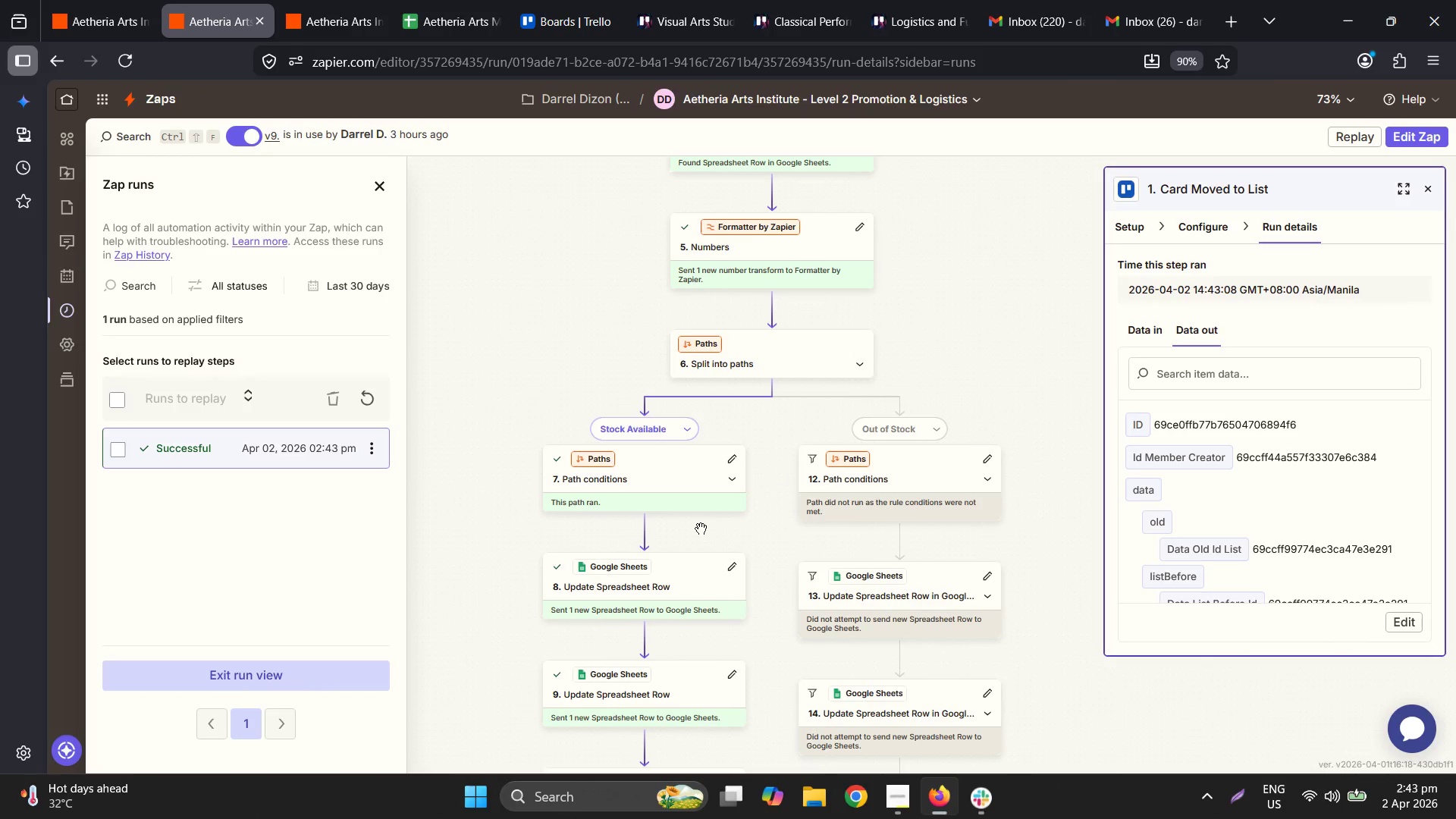 
scroll: coordinate [730, 551], scroll_direction: down, amount: 8.0
 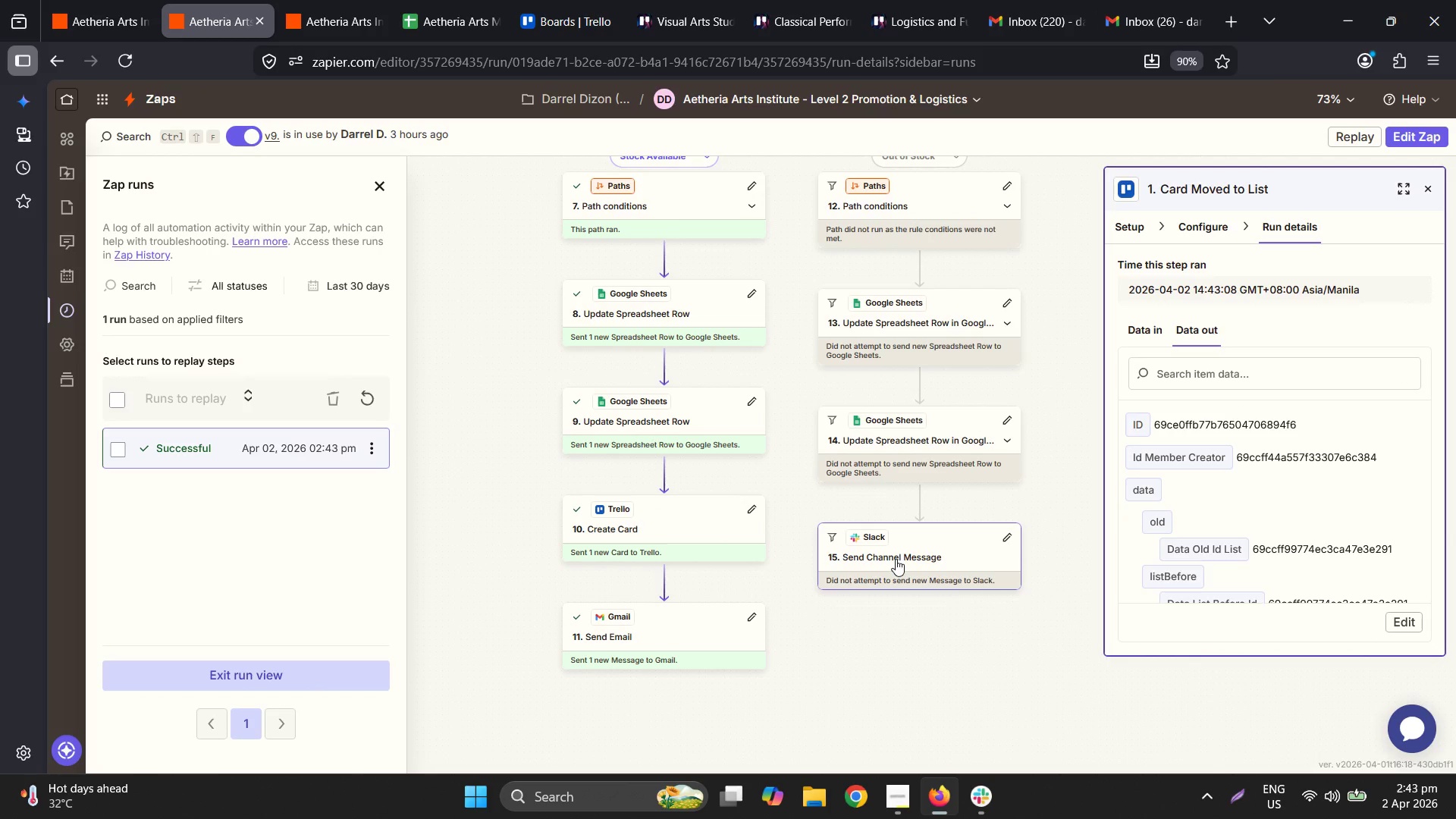 
wait(10.38)
 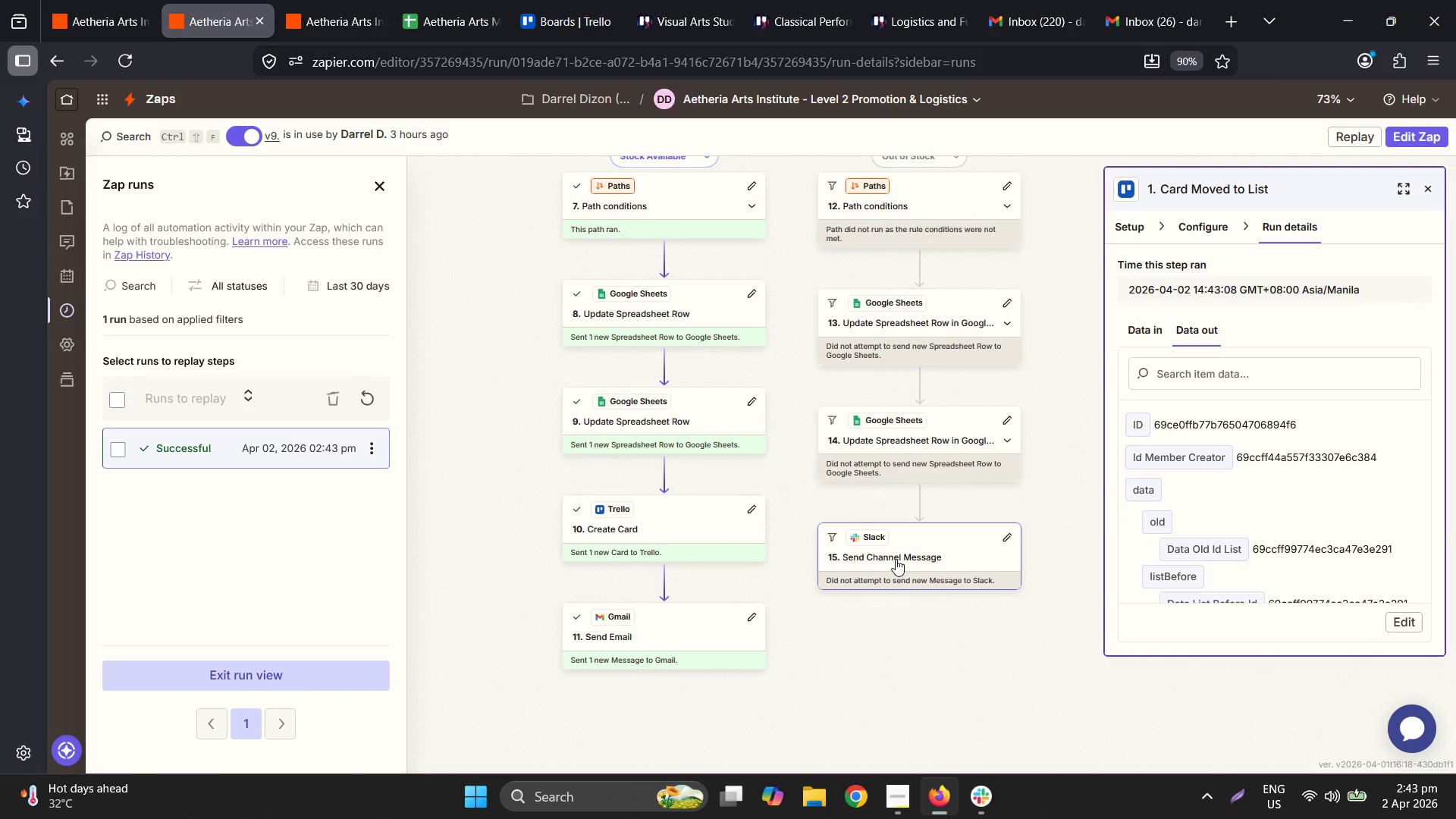 
scroll: coordinate [974, 535], scroll_direction: up, amount: 2.0
 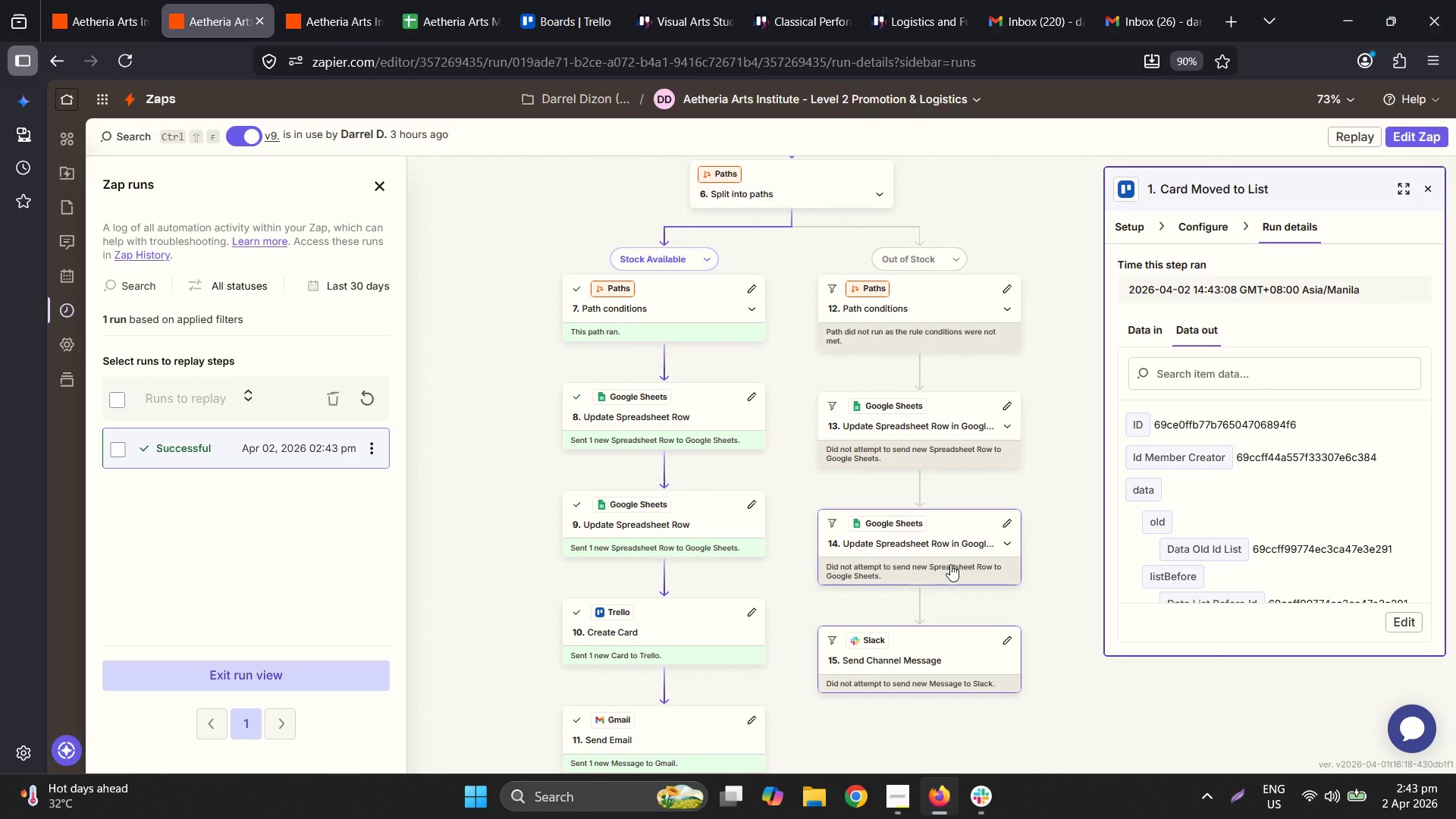 
scroll: coordinate [926, 559], scroll_direction: down, amount: 3.0
 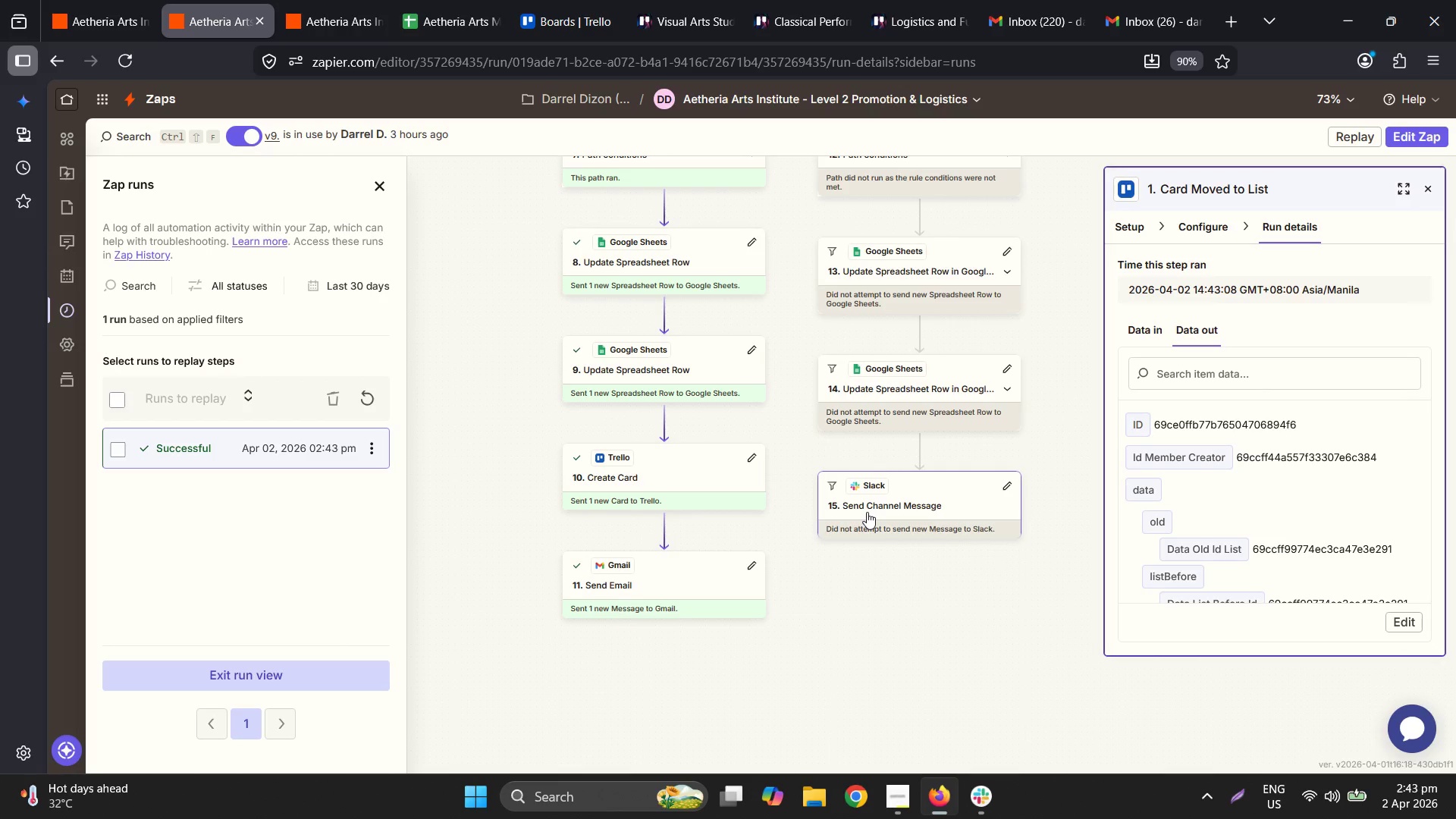 
wait(12.21)
 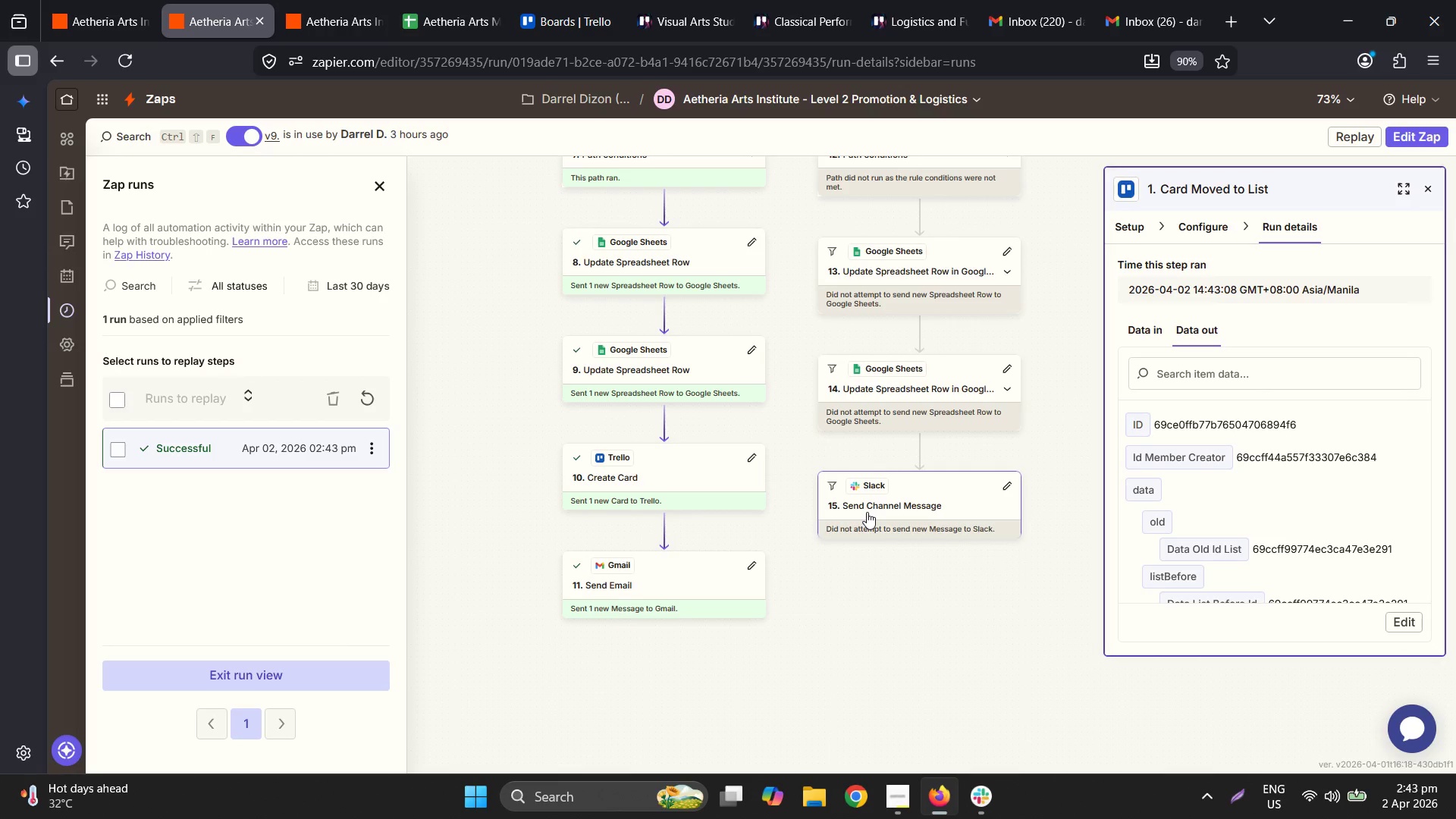 
left_click([577, 0])
 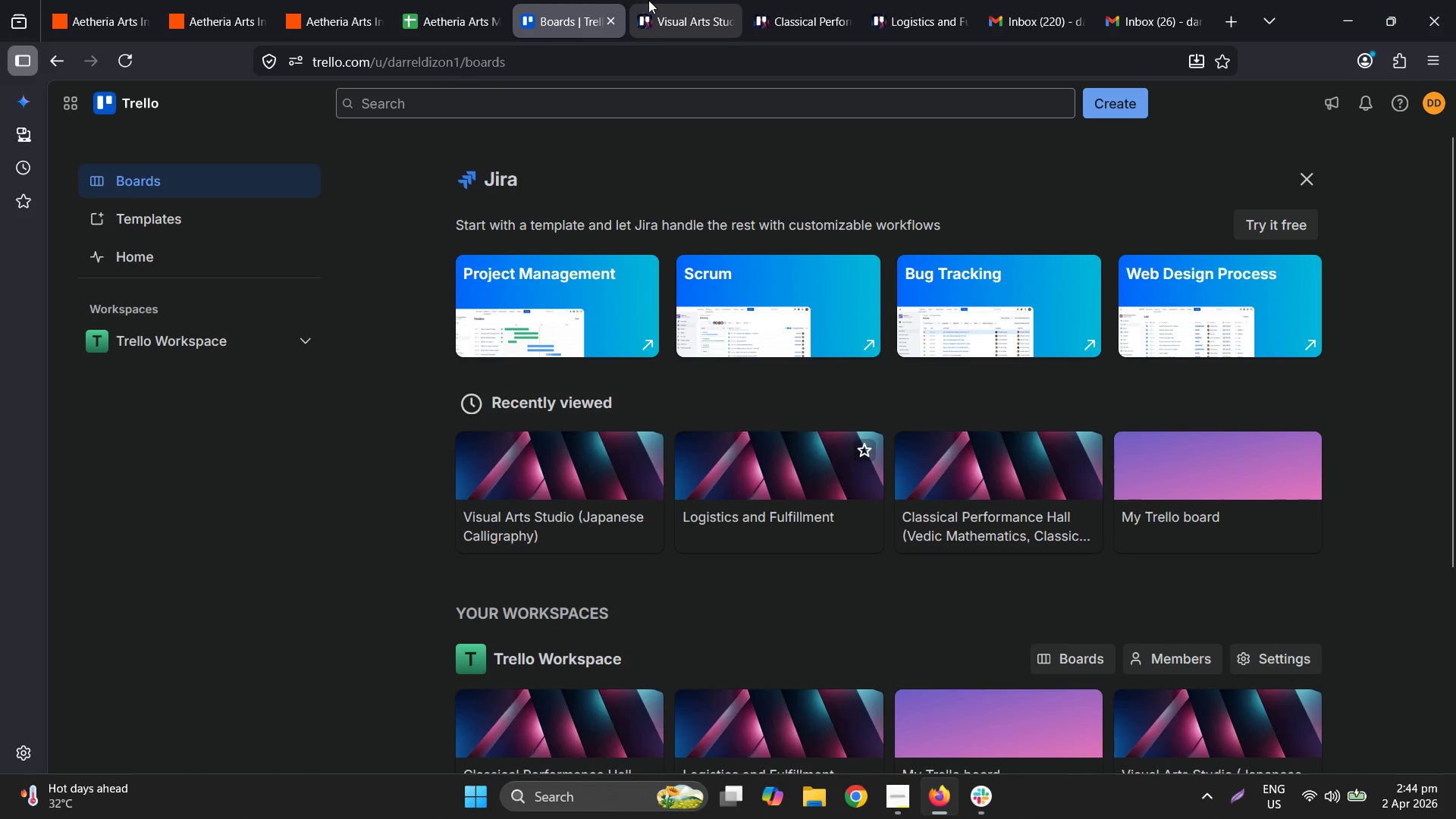 
left_click([669, 0])
 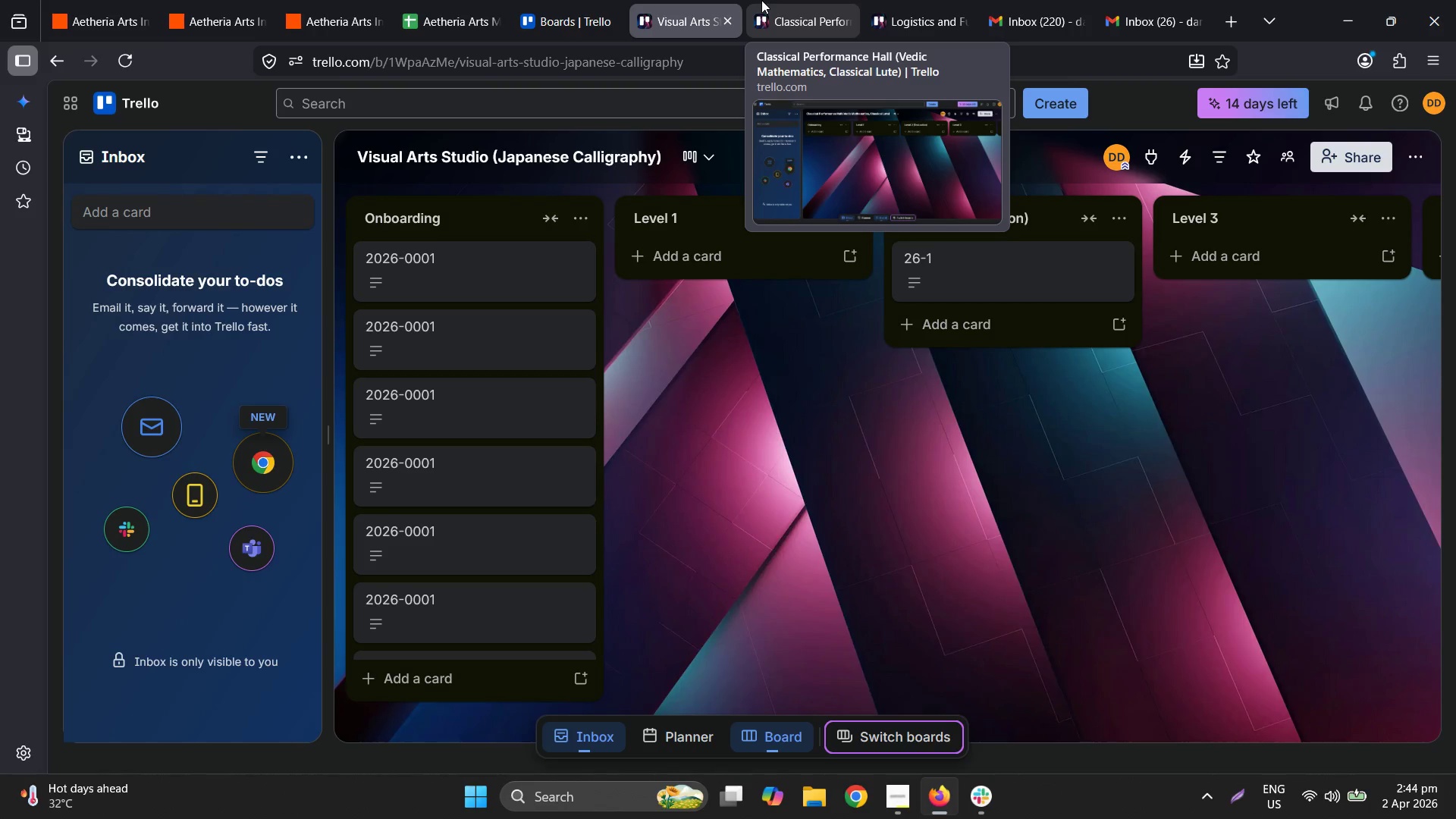 
left_click([761, 0])
 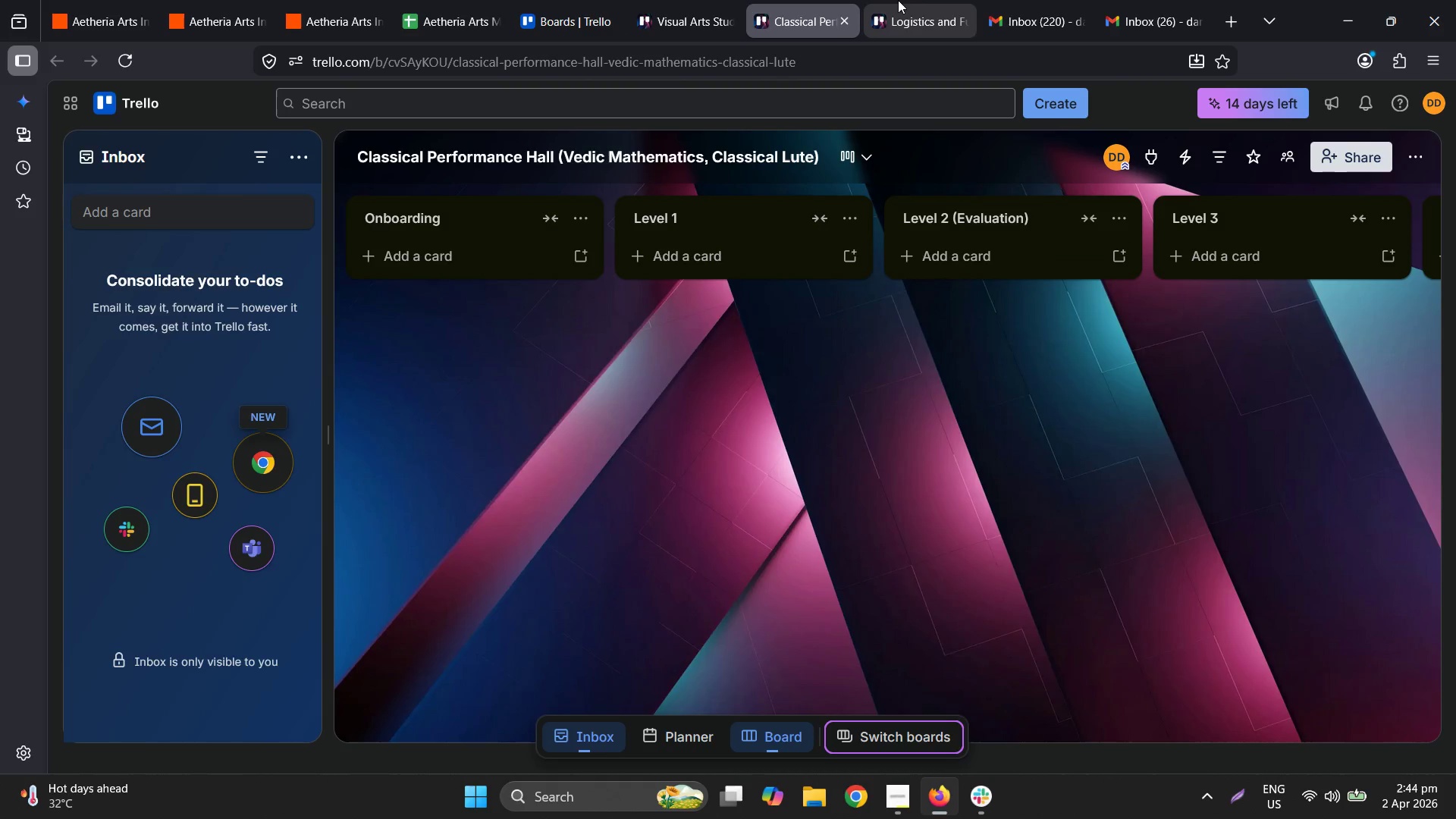 
left_click([920, 0])
 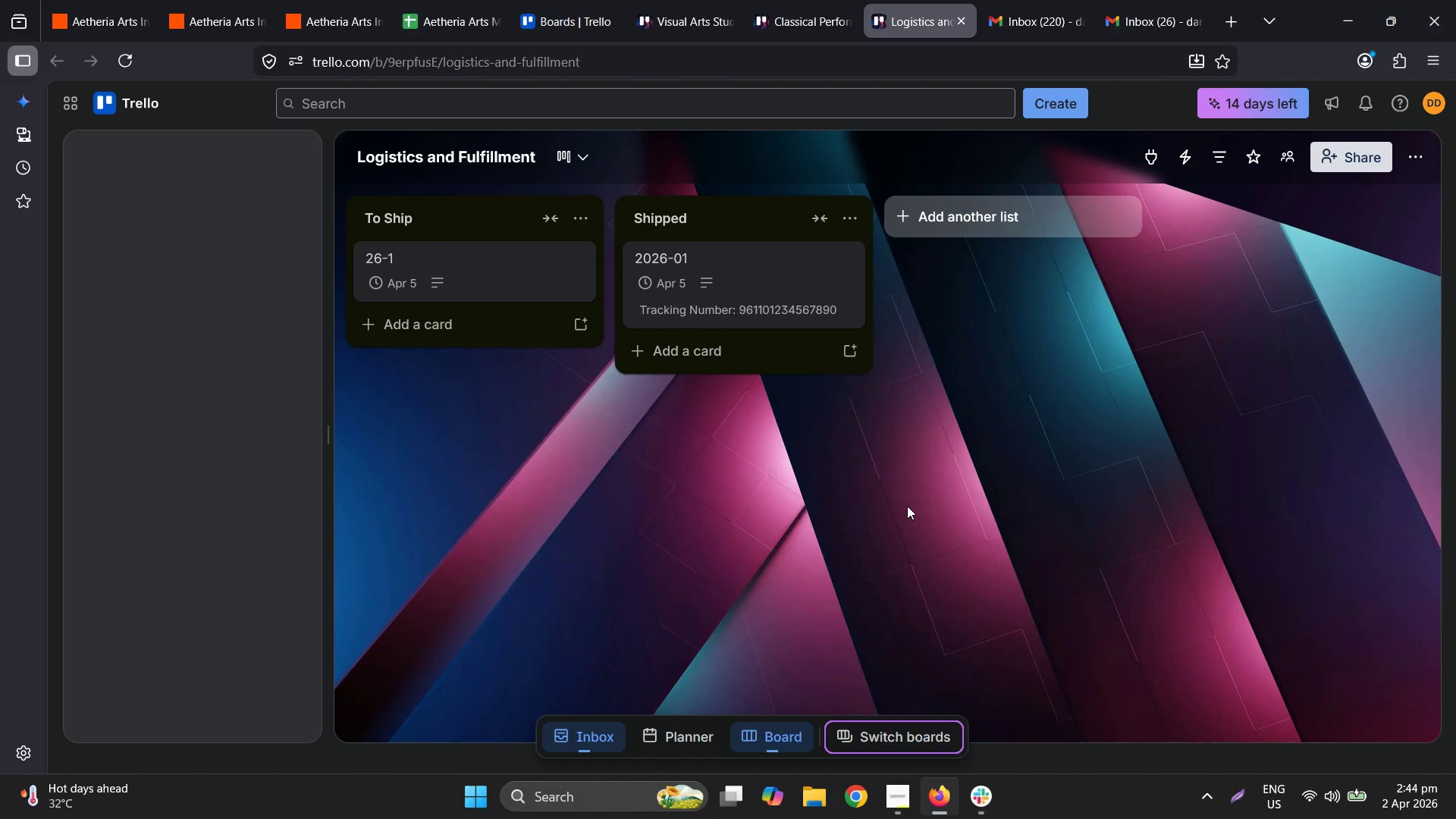 
wait(28.94)
 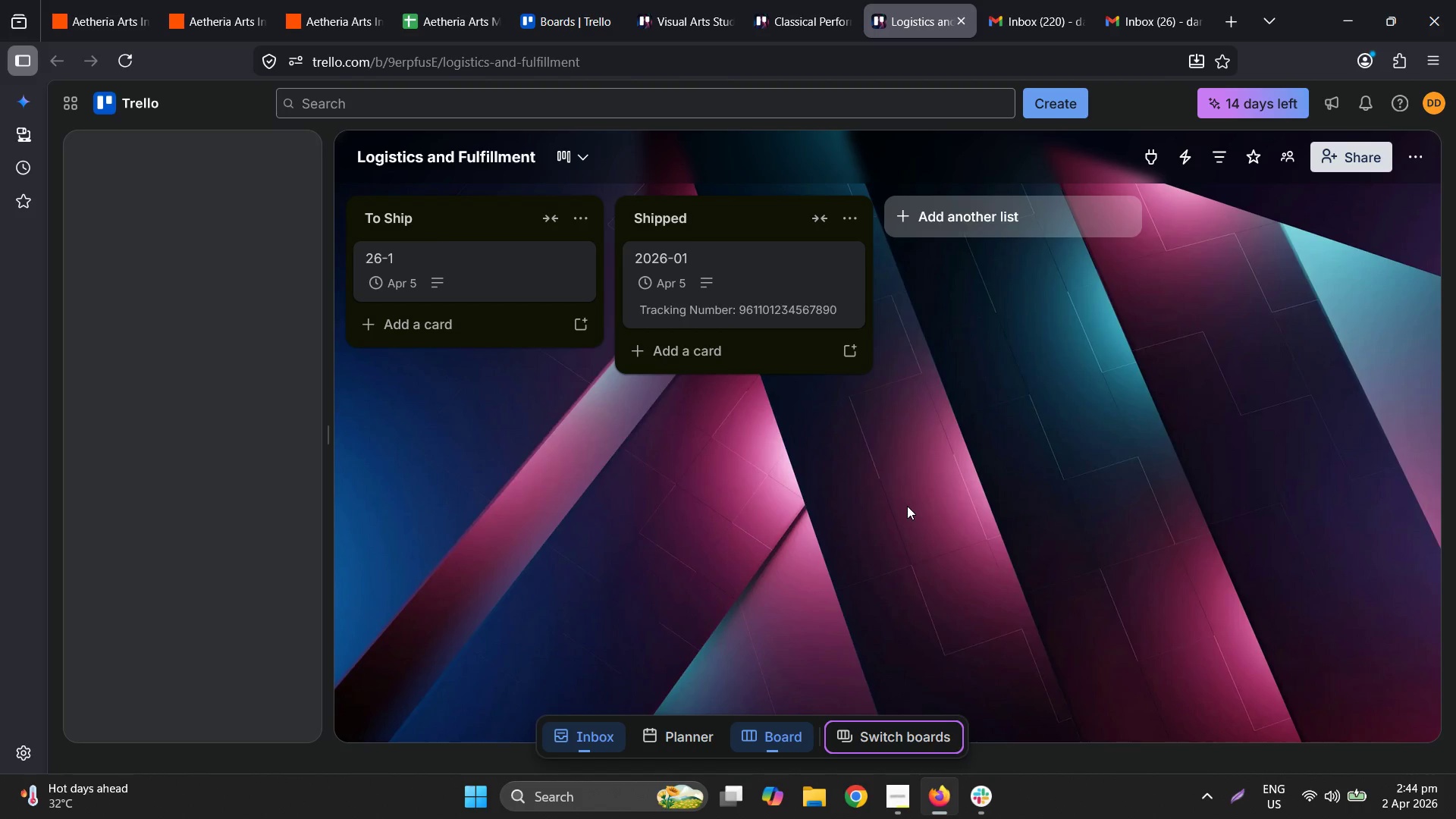 
left_click([209, 0])
 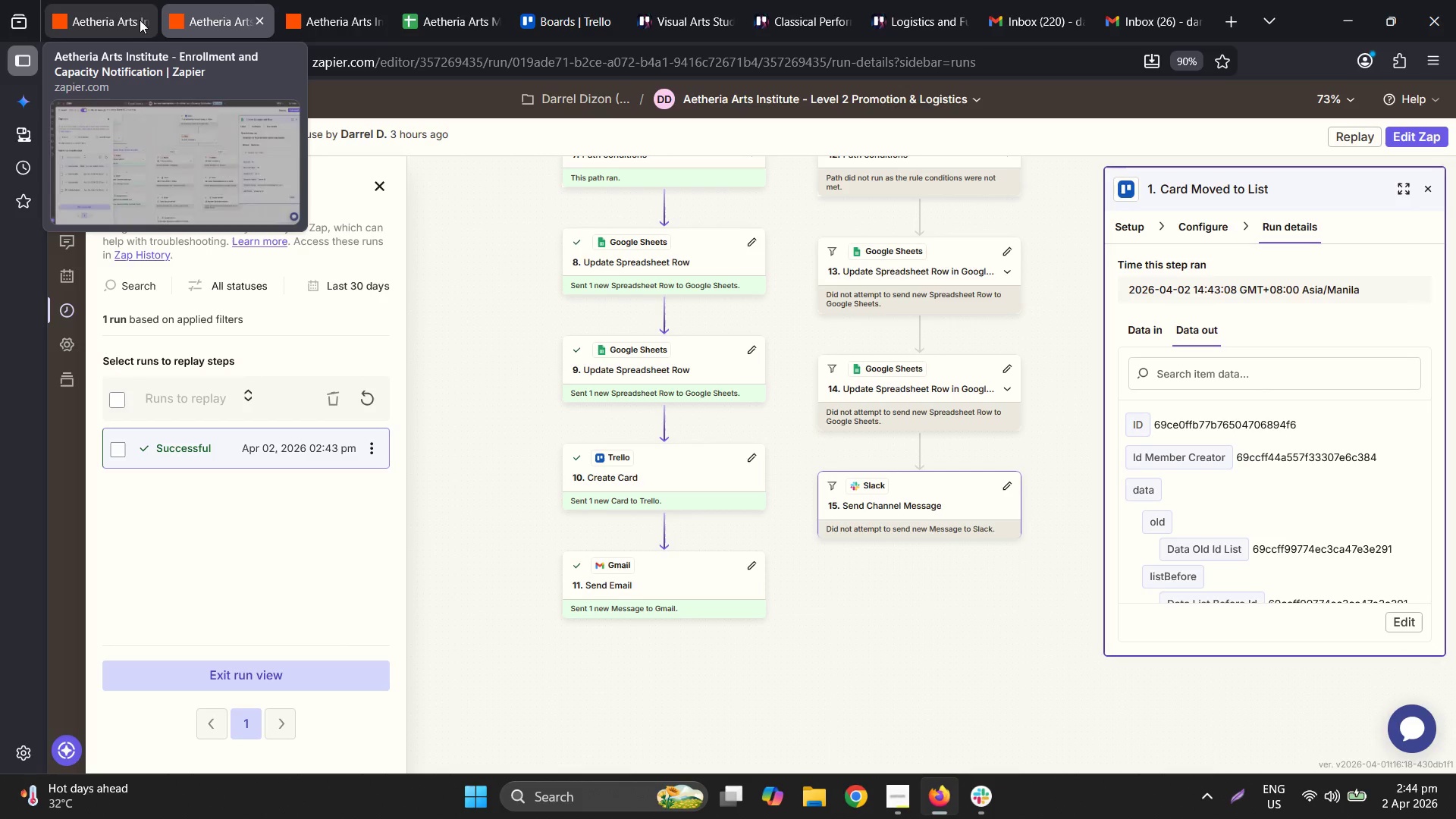 
left_click([104, 0])
 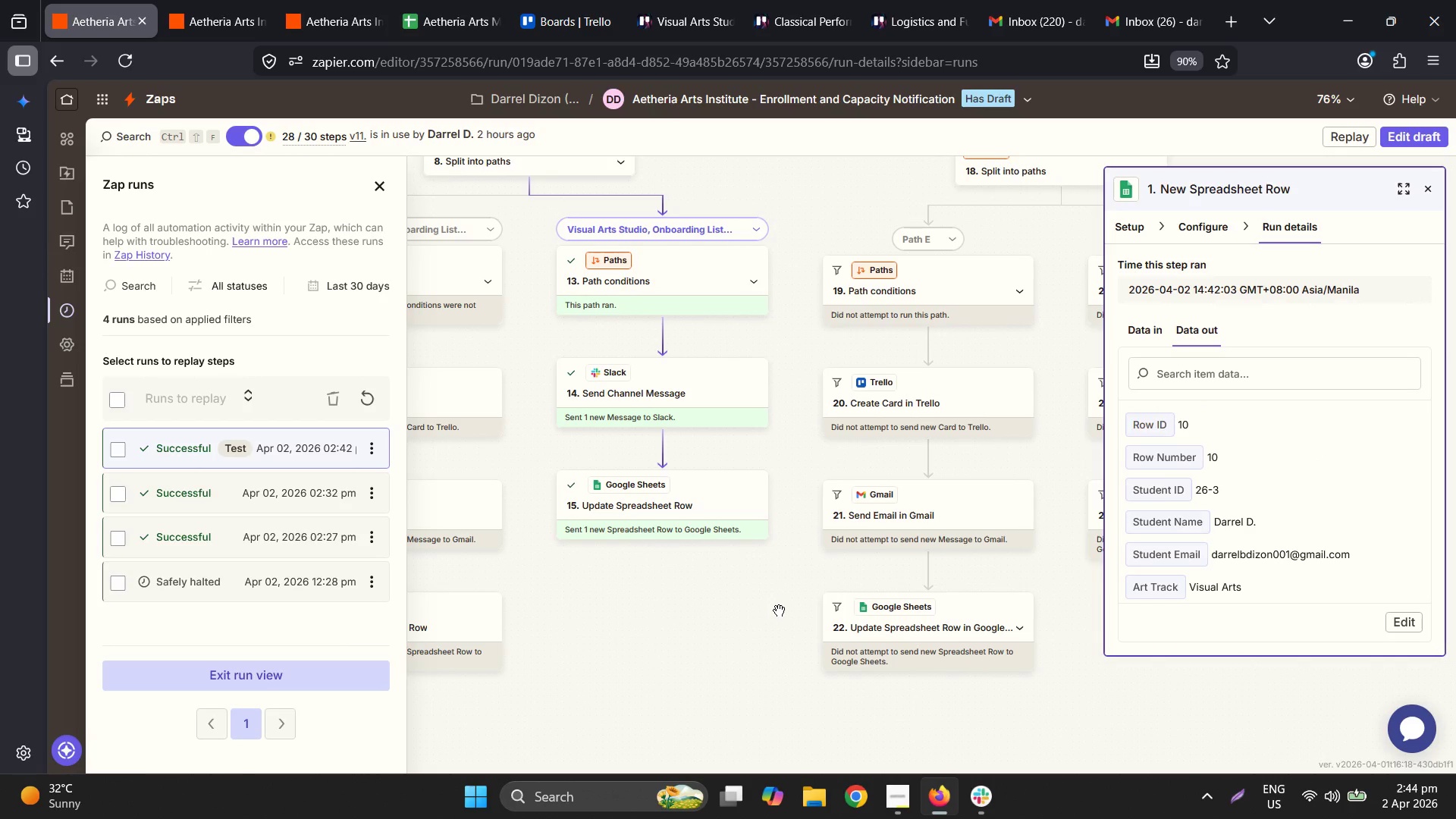 
wait(10.38)
 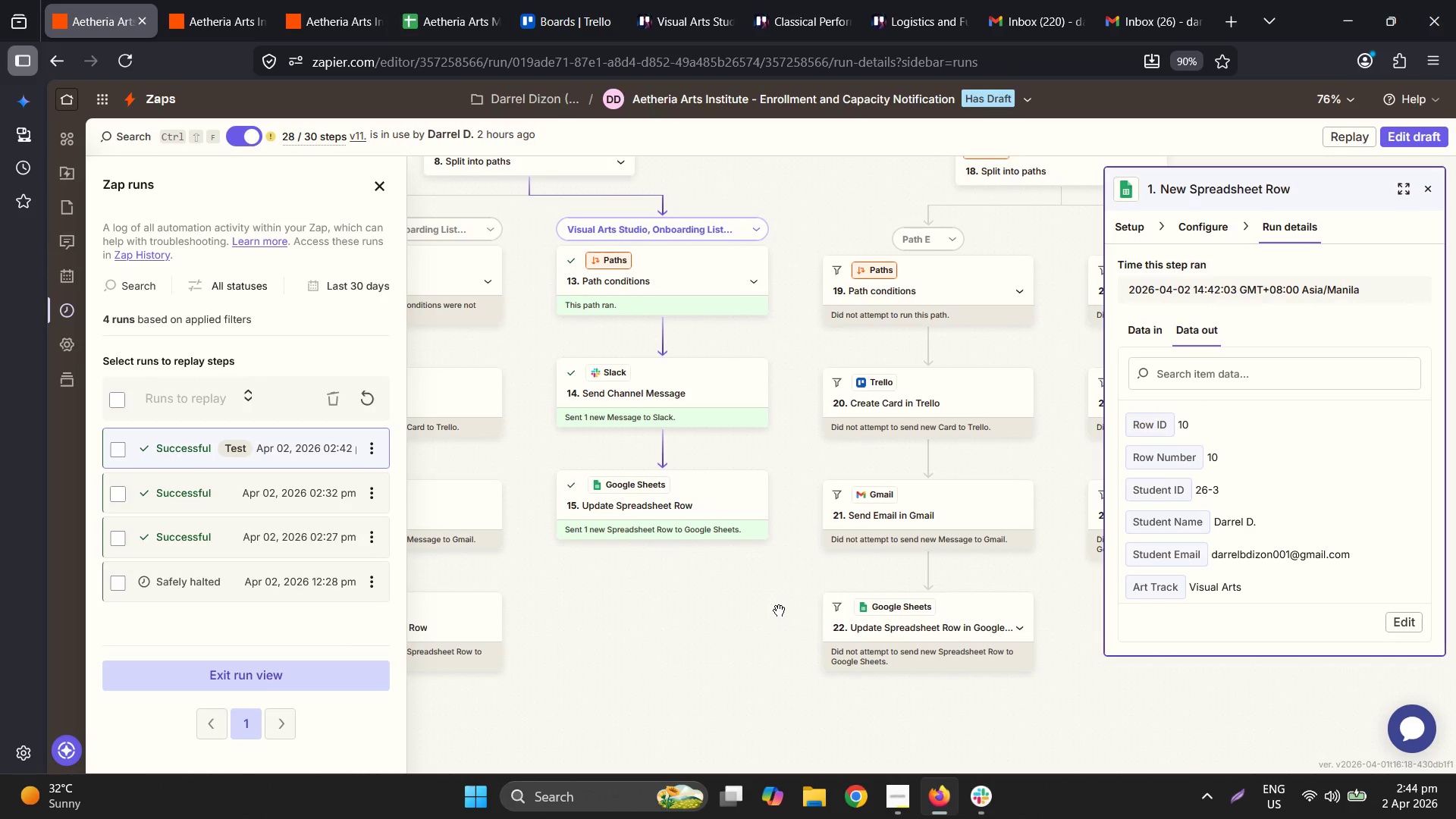 
left_click([849, 375])
 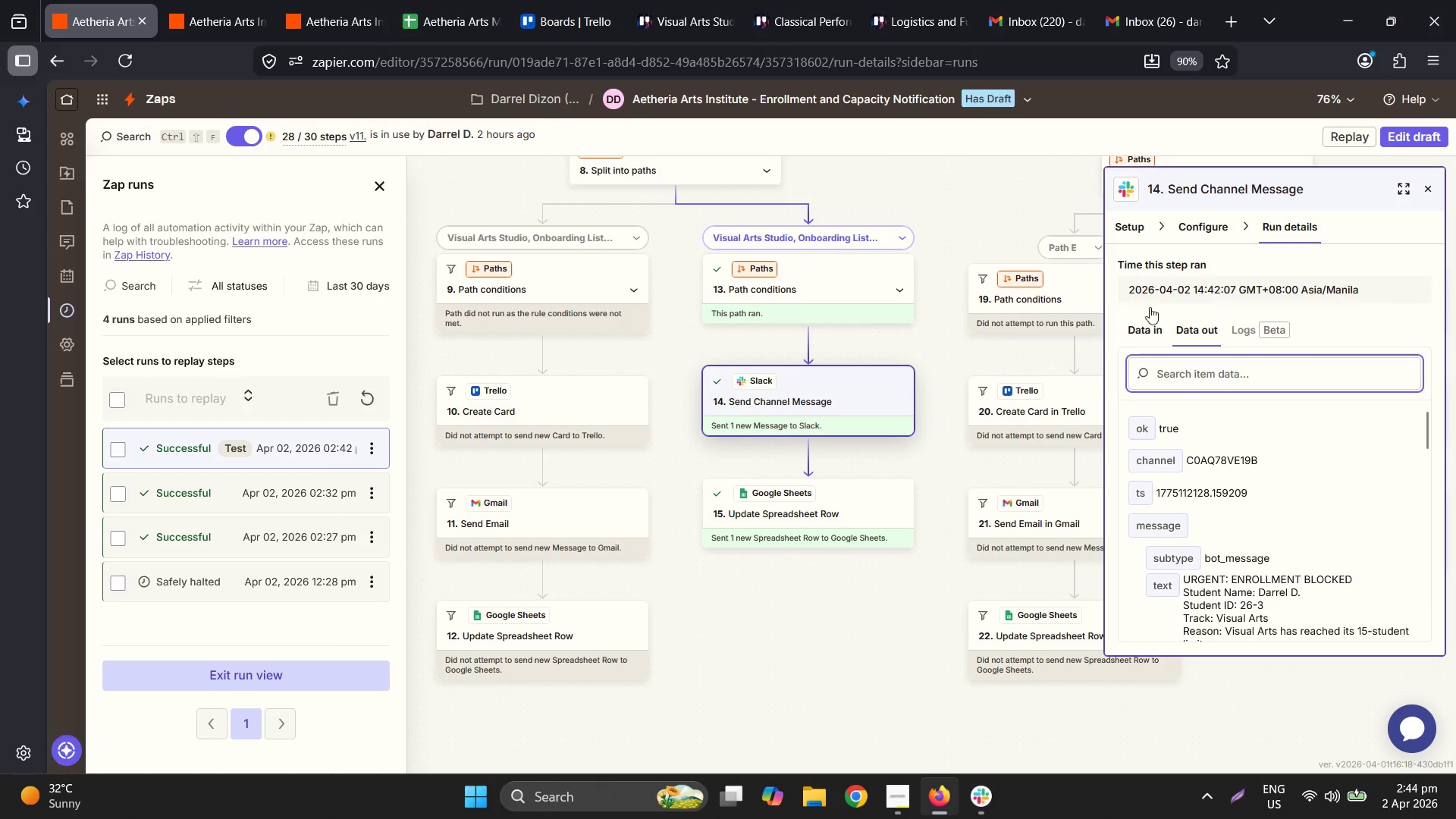 
left_click([1203, 227])
 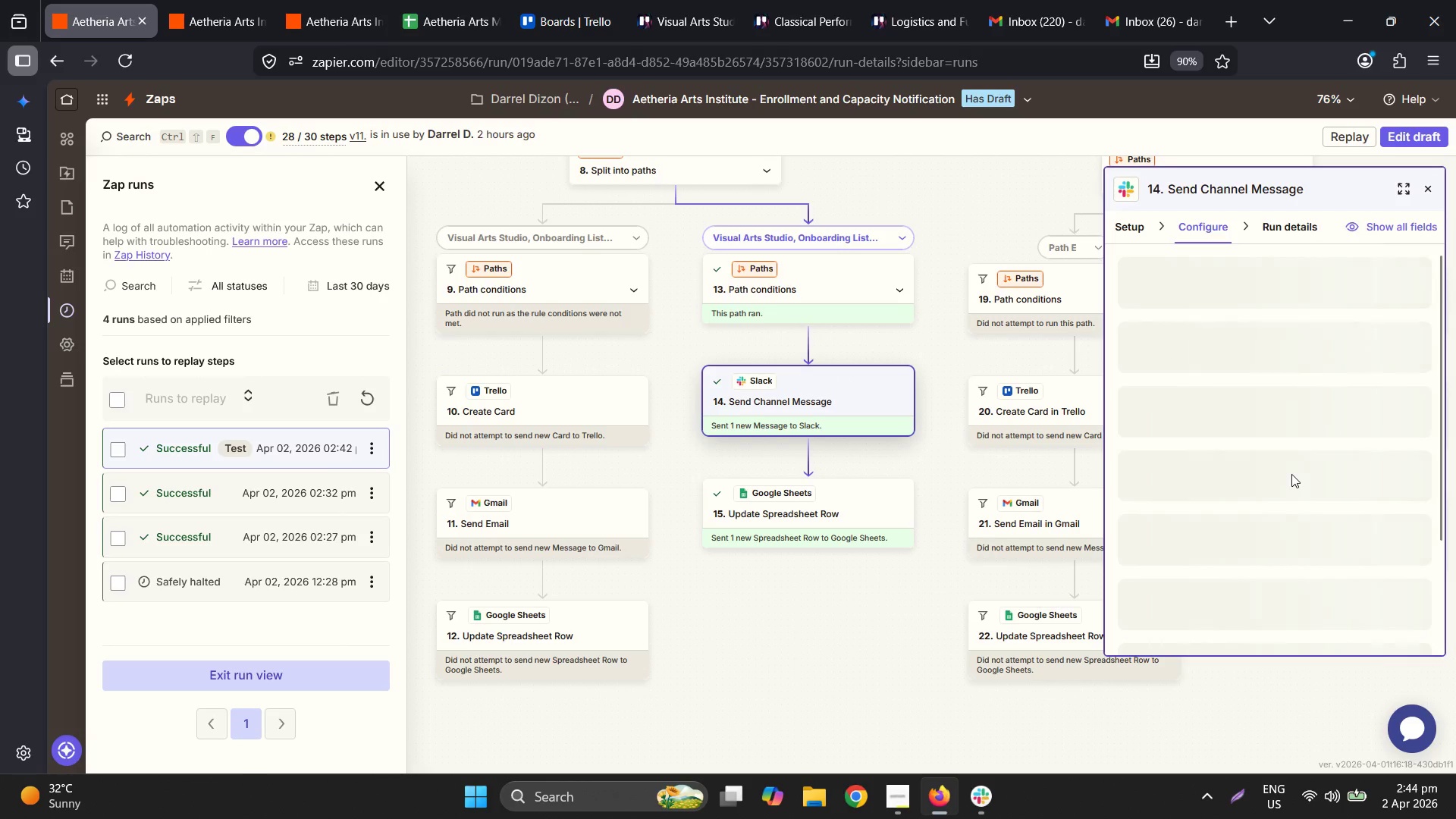 
scroll: coordinate [1291, 474], scroll_direction: down, amount: 3.0
 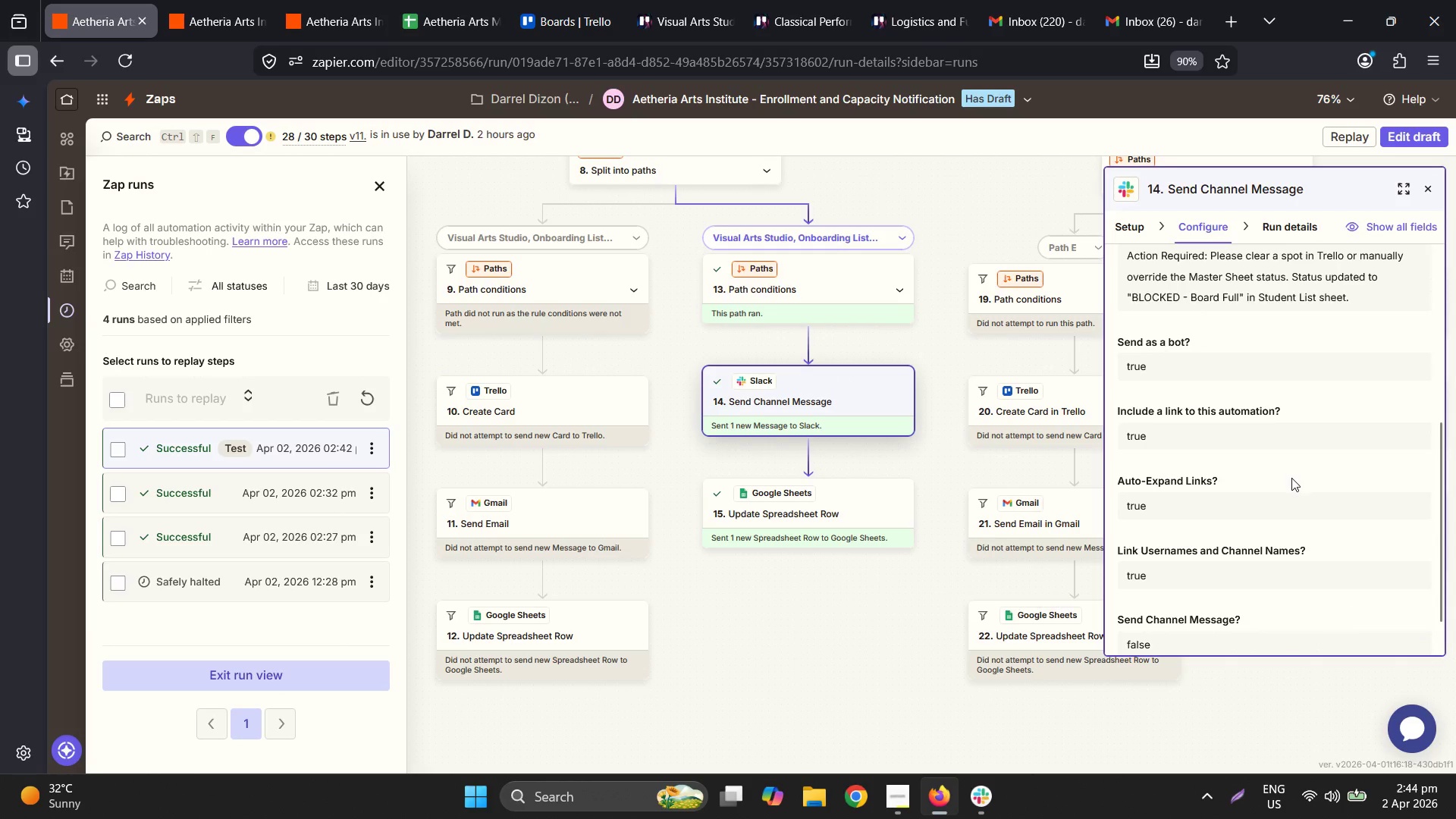 
scroll: coordinate [1292, 478], scroll_direction: up, amount: 1.0
 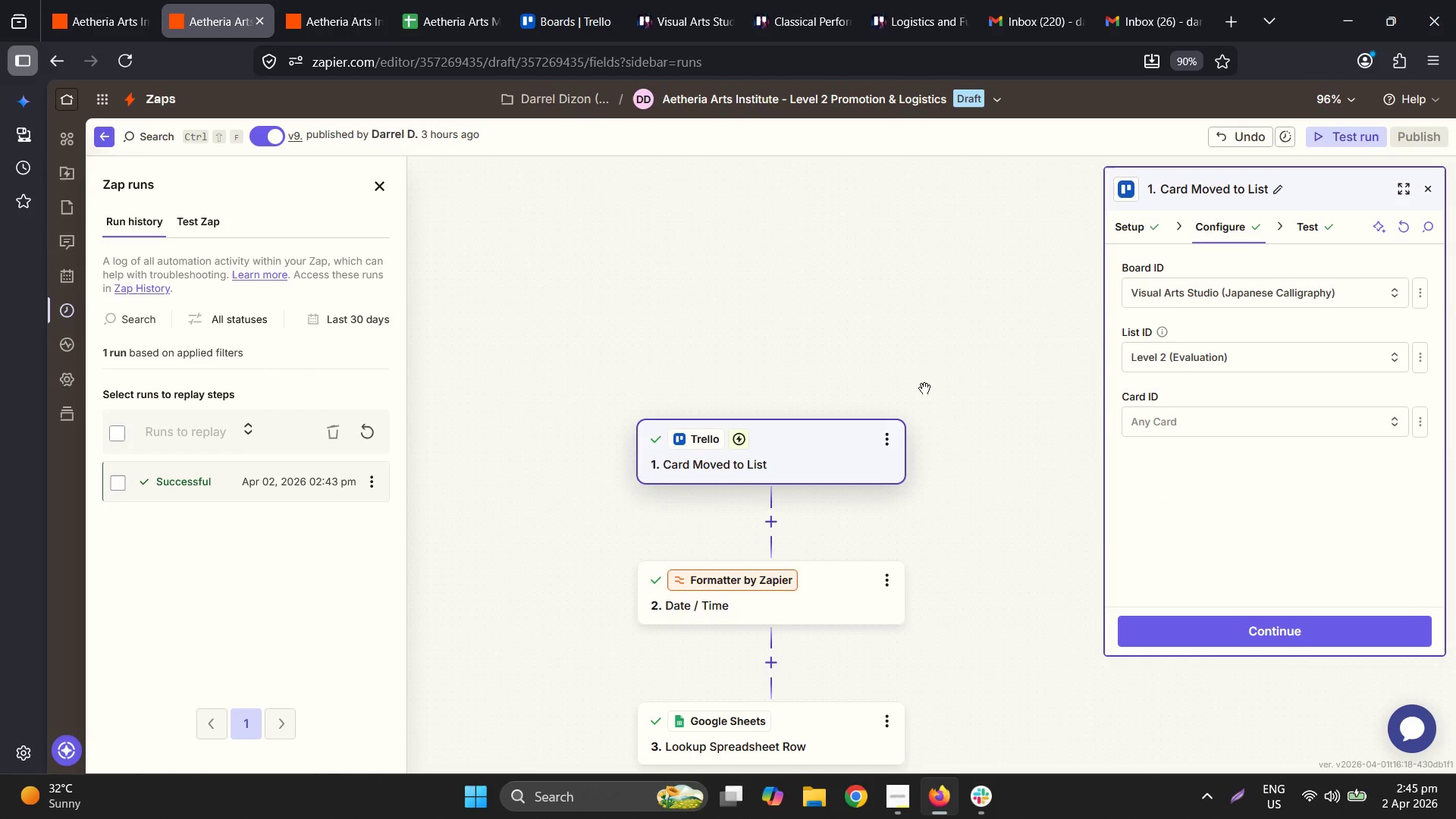 
wait(27.5)
 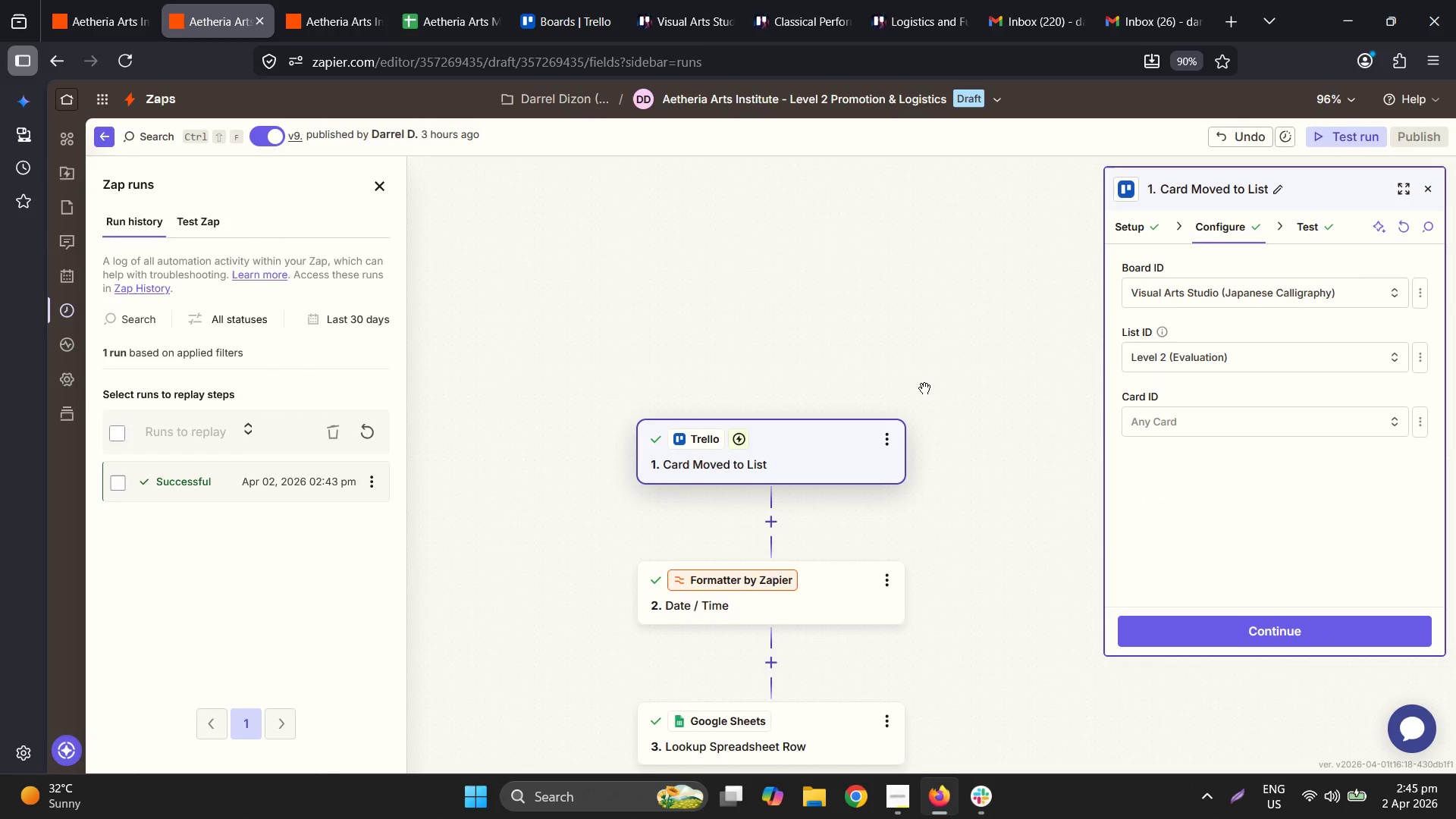 
scroll: coordinate [1028, 276], scroll_direction: down, amount: 3.0
 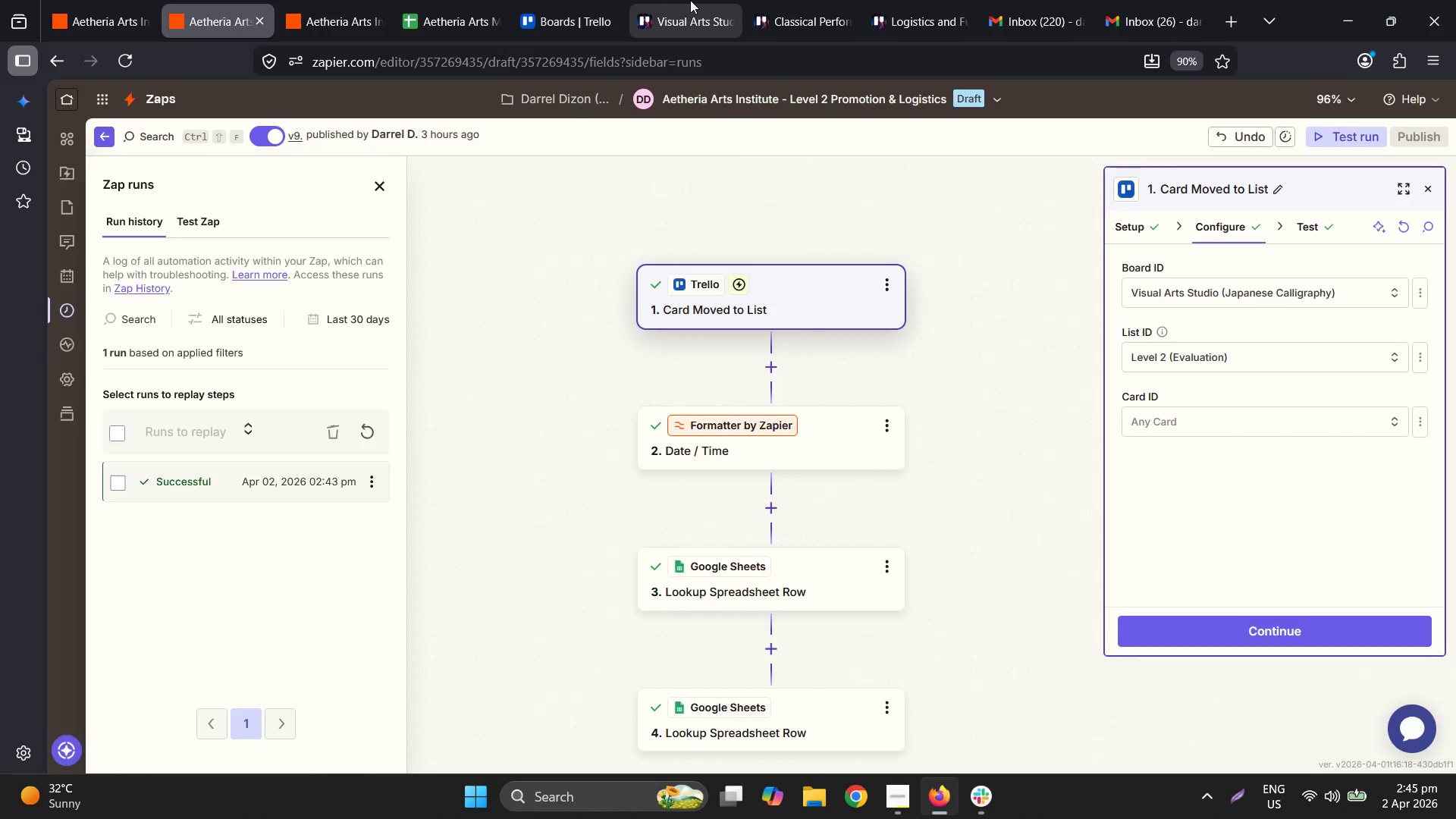 
double_click([750, 0])
 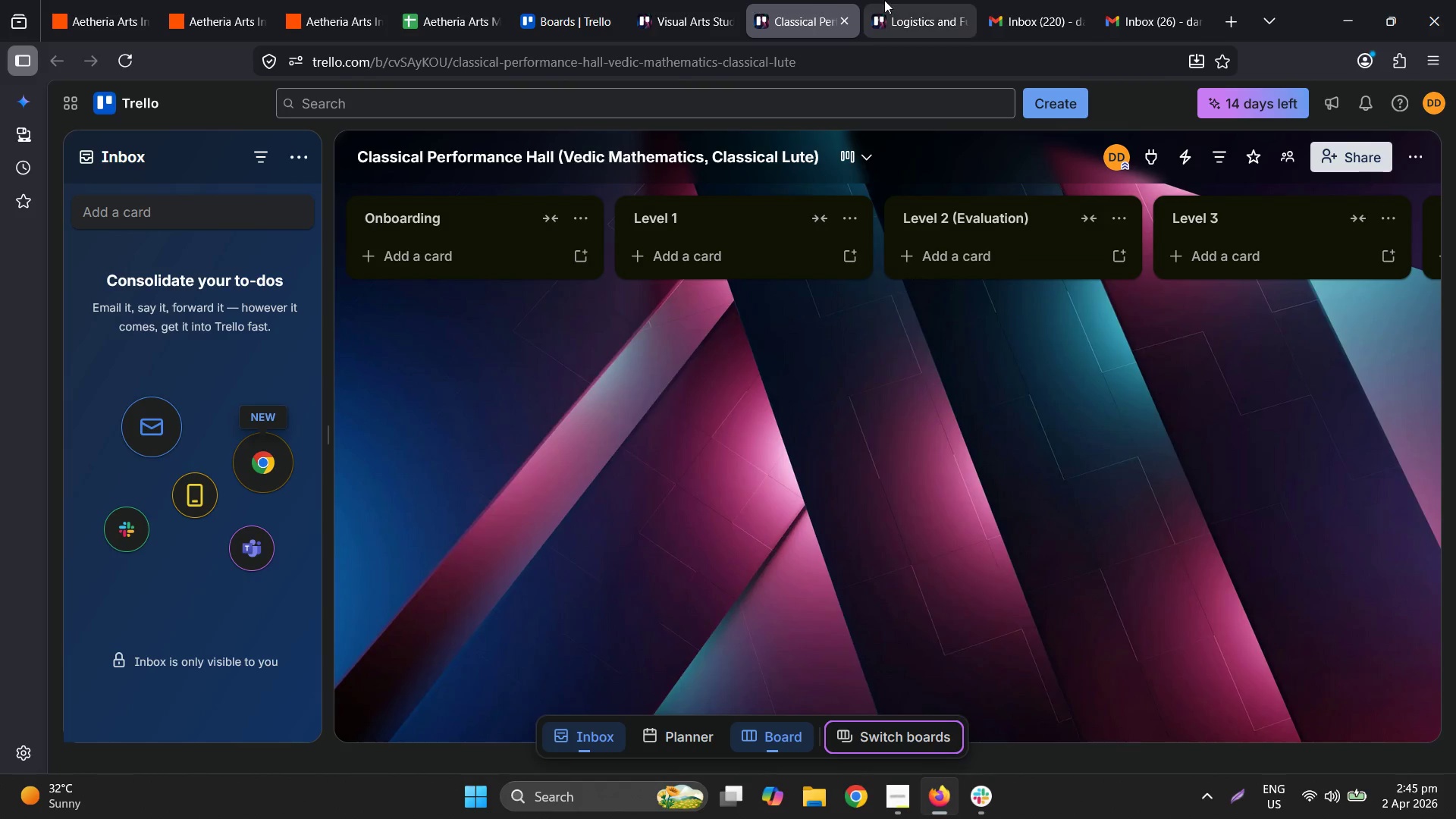 
triple_click([885, 0])
 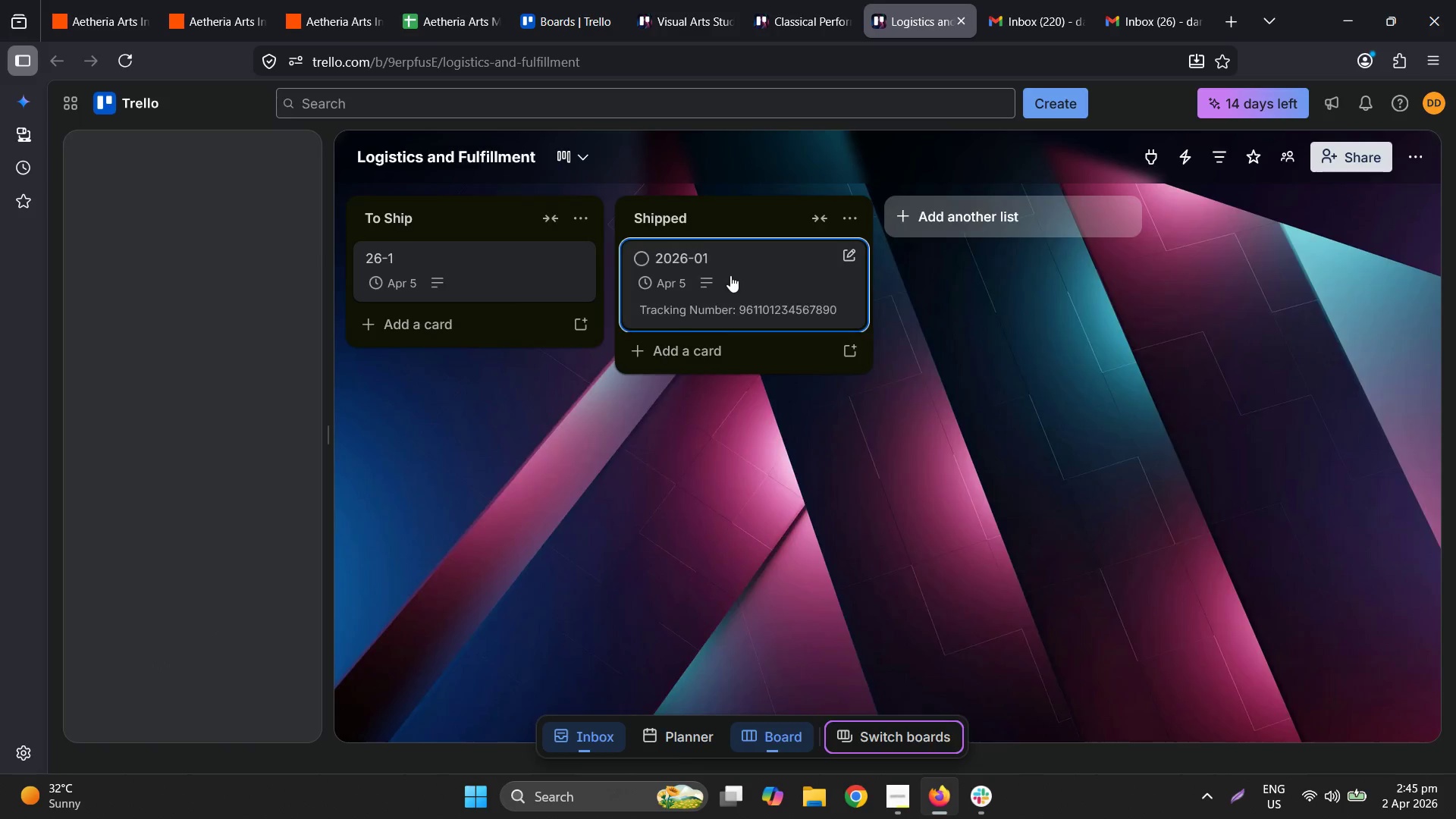 
left_click([915, 551])
 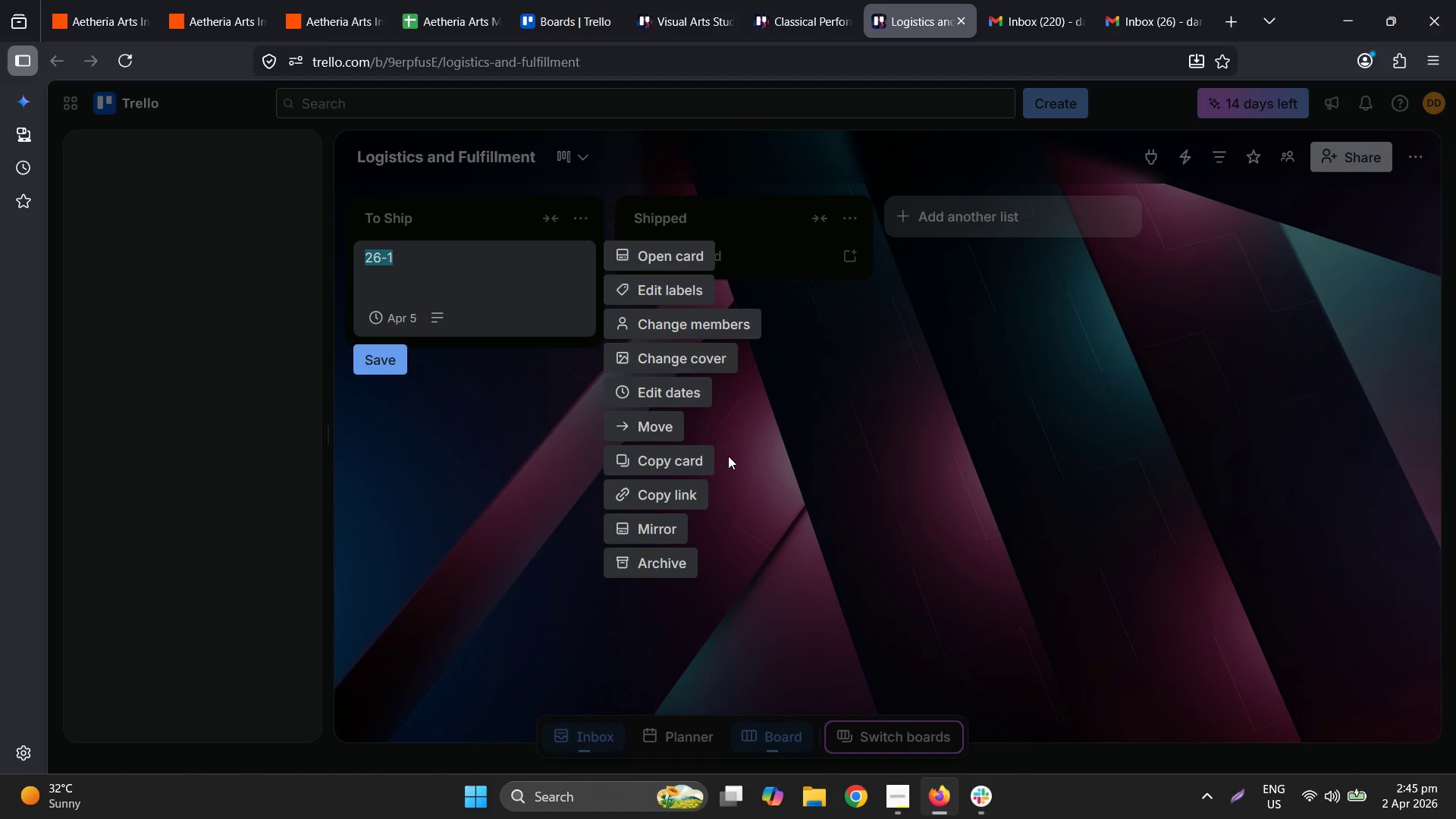 
left_click([680, 572])
 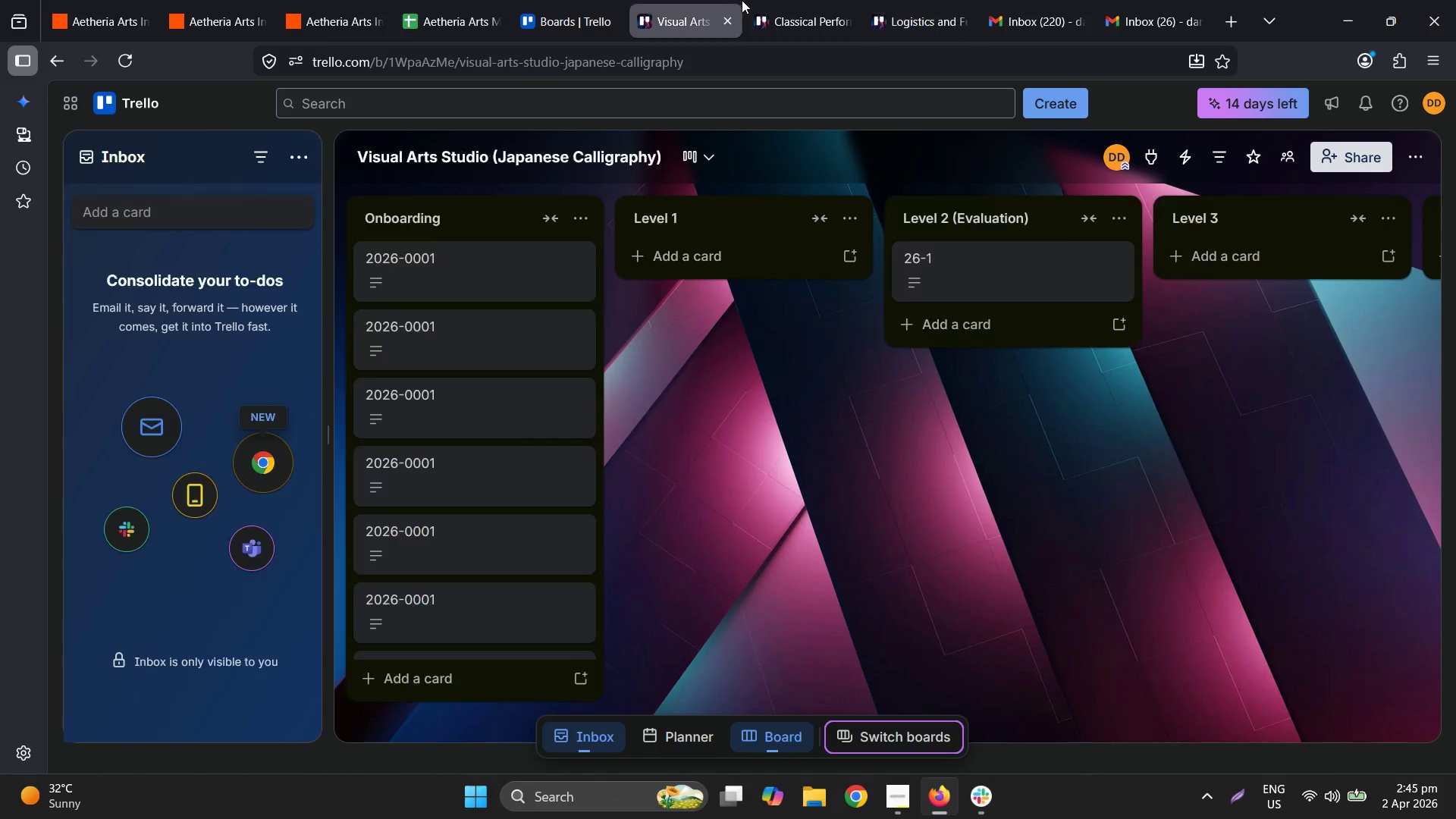 
triple_click([786, 0])
 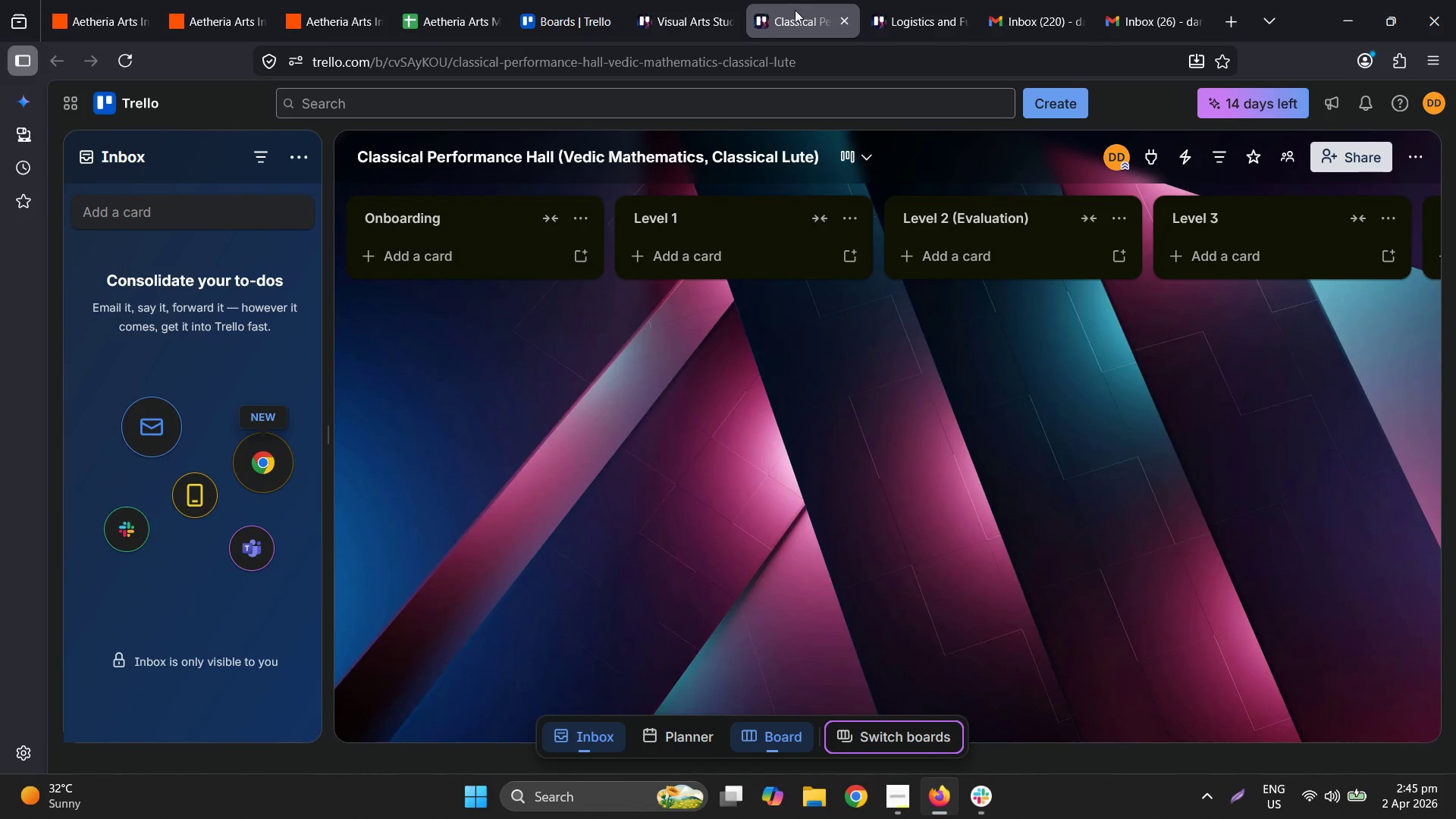 
left_click([686, 0])
 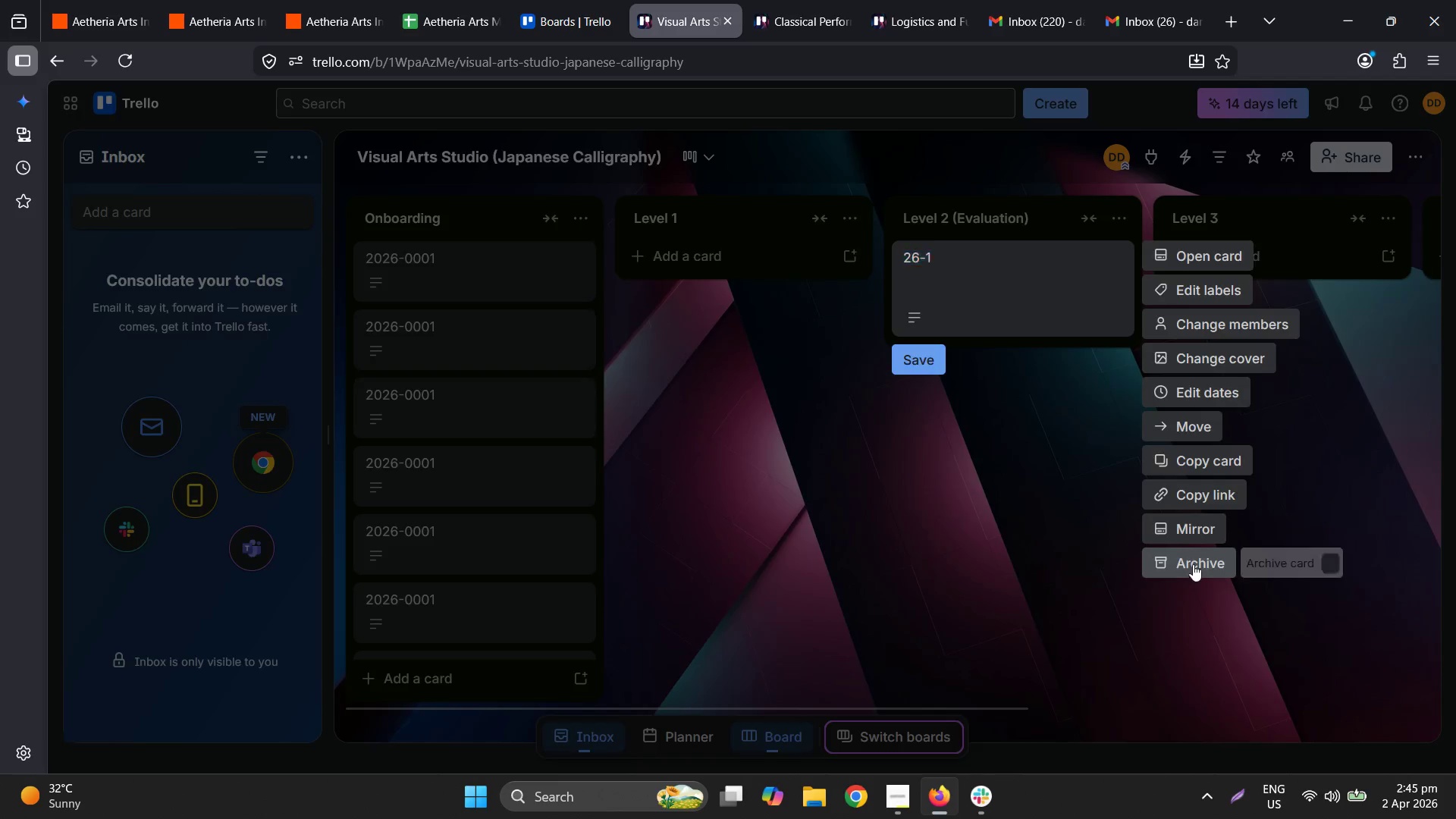 
left_click_drag(start_coordinate=[457, 271], to_coordinate=[479, 261])
 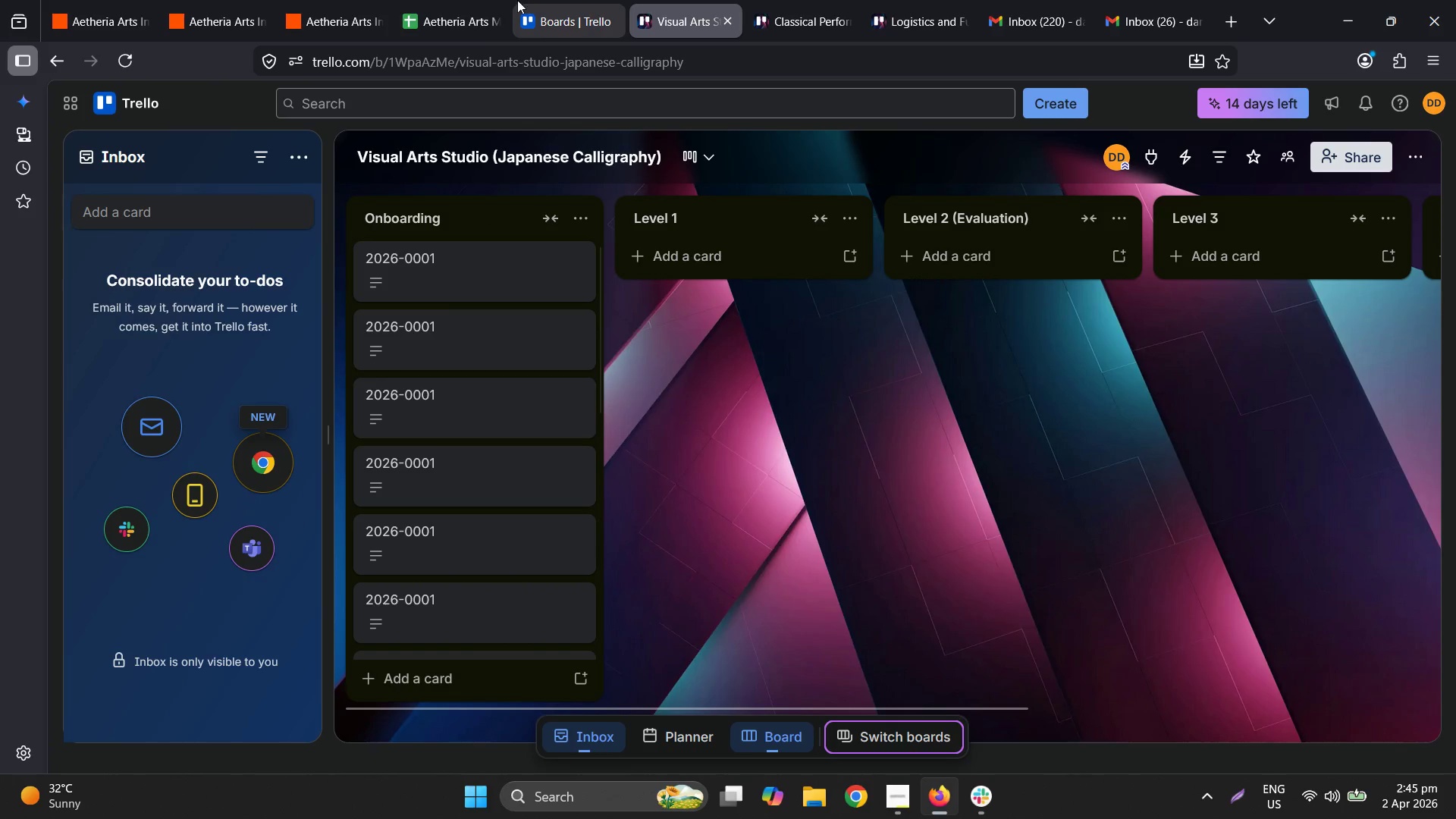 
left_click([544, 0])
 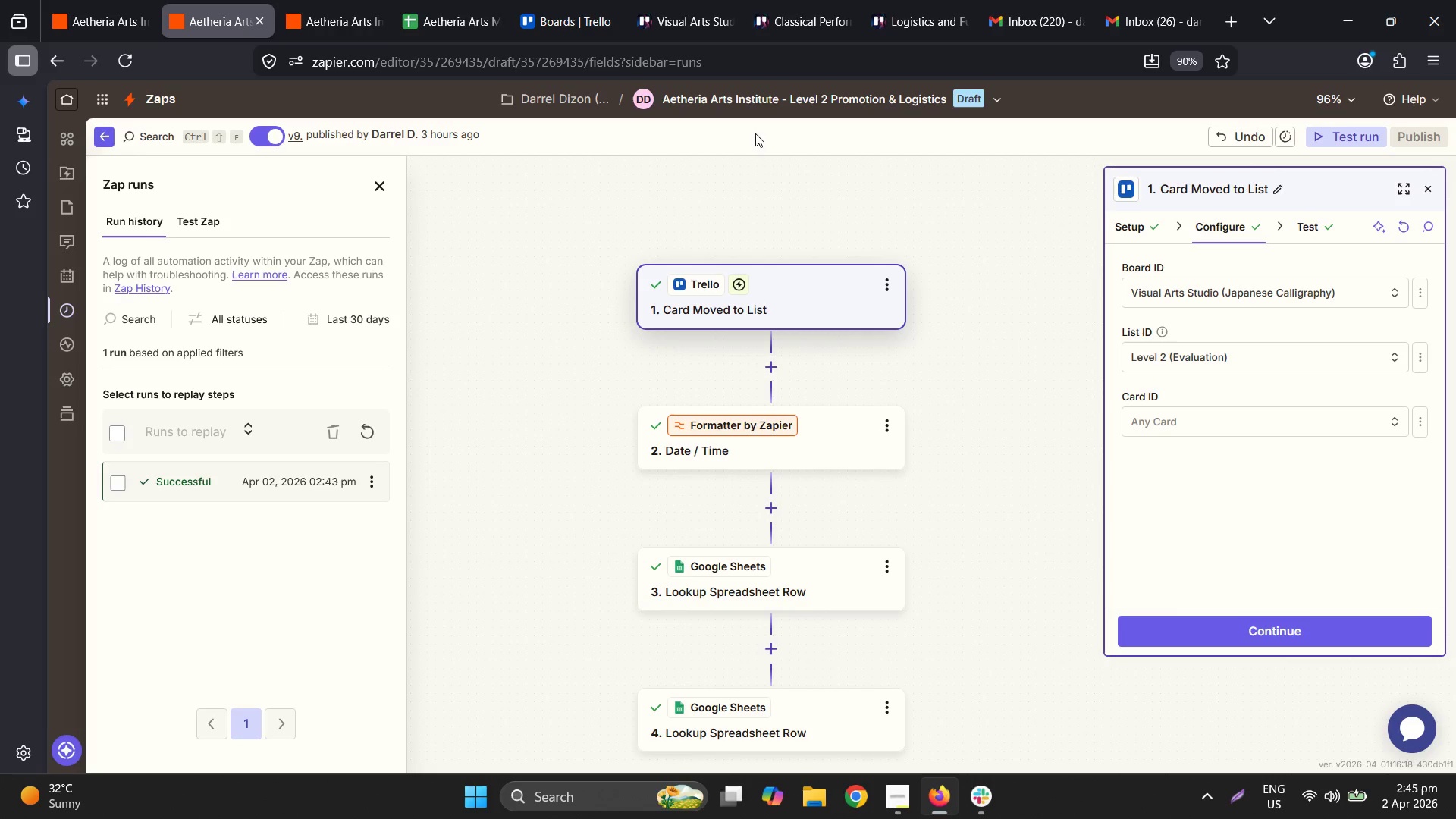 
scroll: coordinate [1046, 412], scroll_direction: down, amount: 23.0
 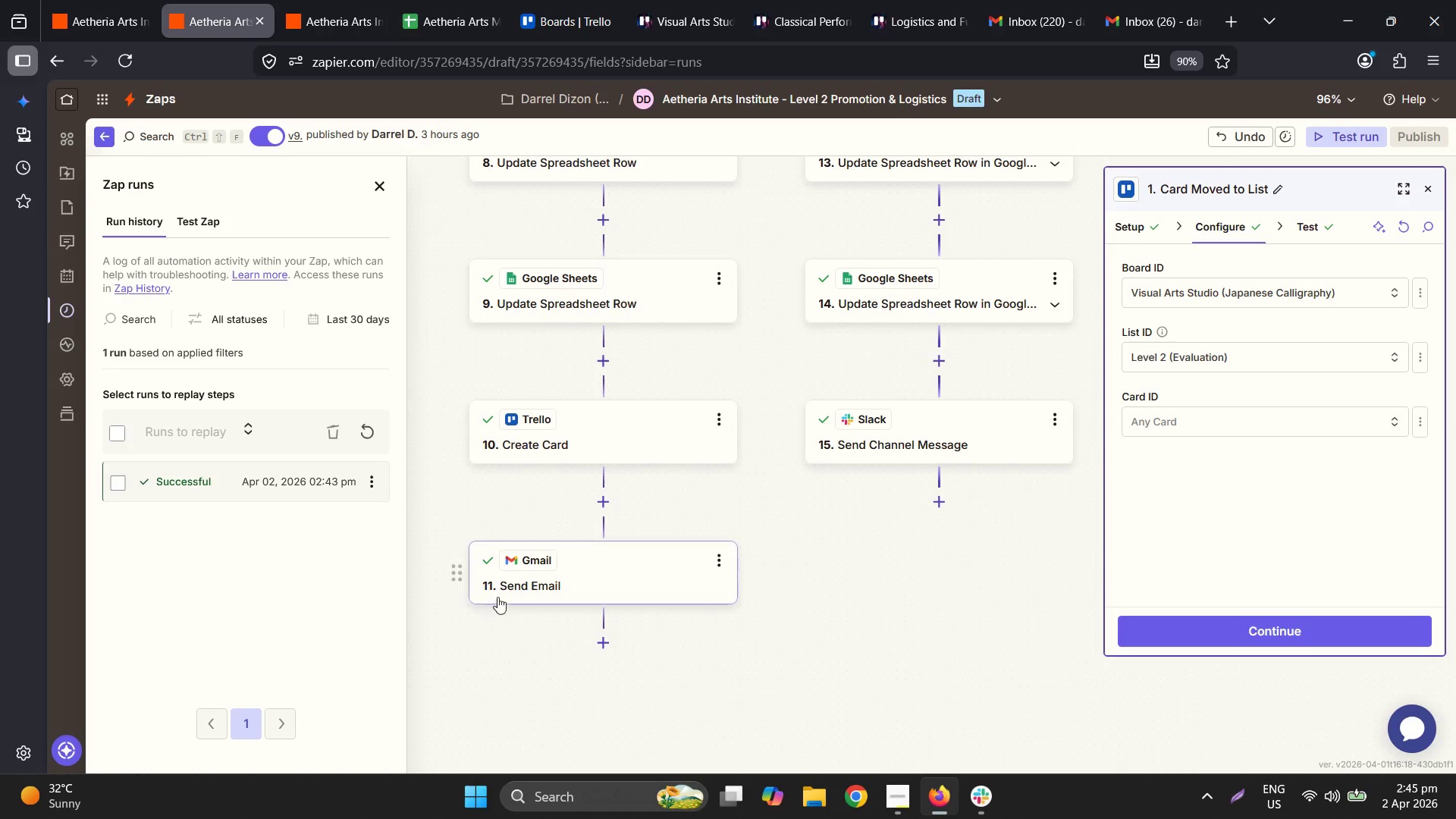 
mouse_move([608, 642])
 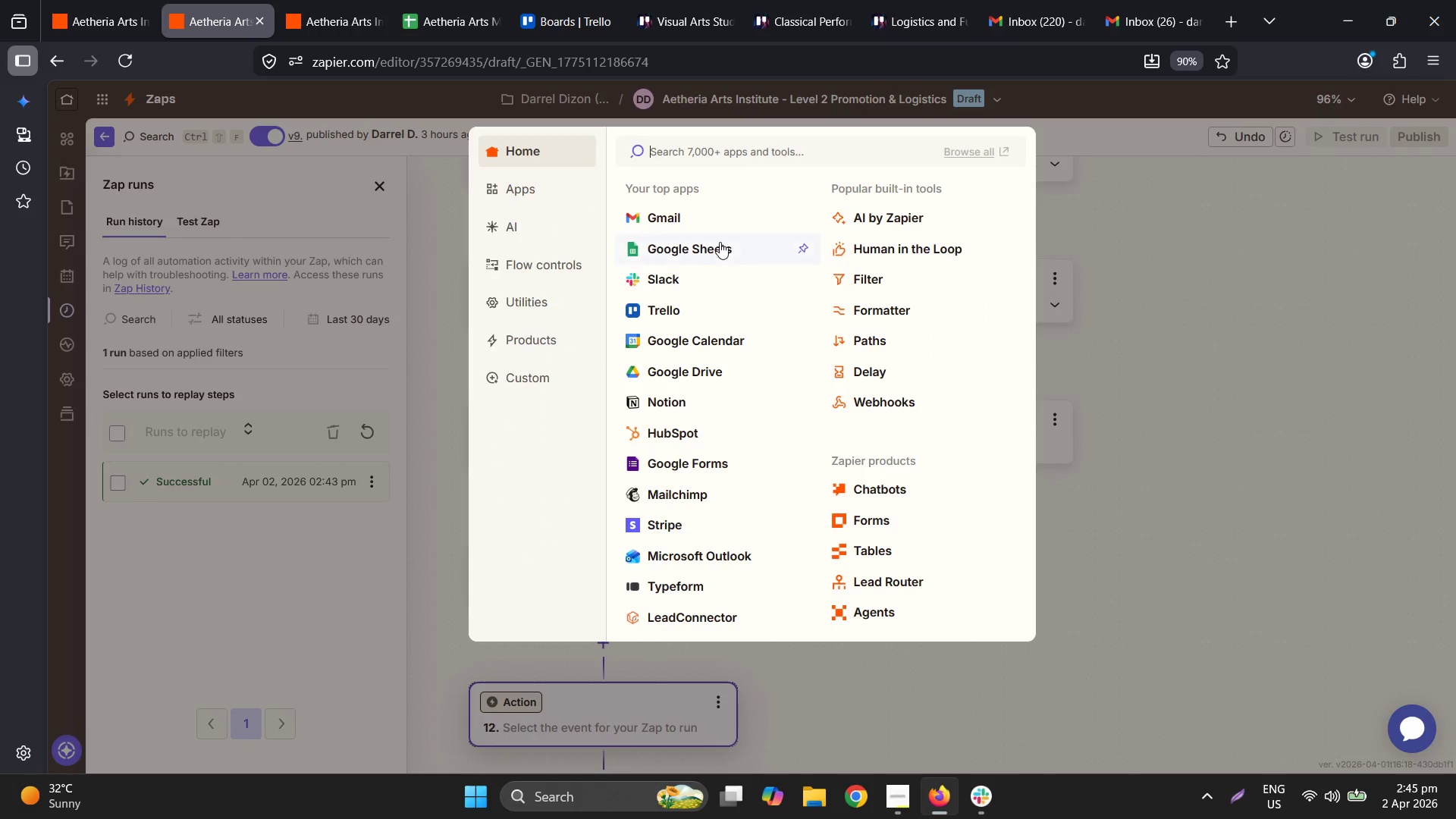 
left_click([693, 288])
 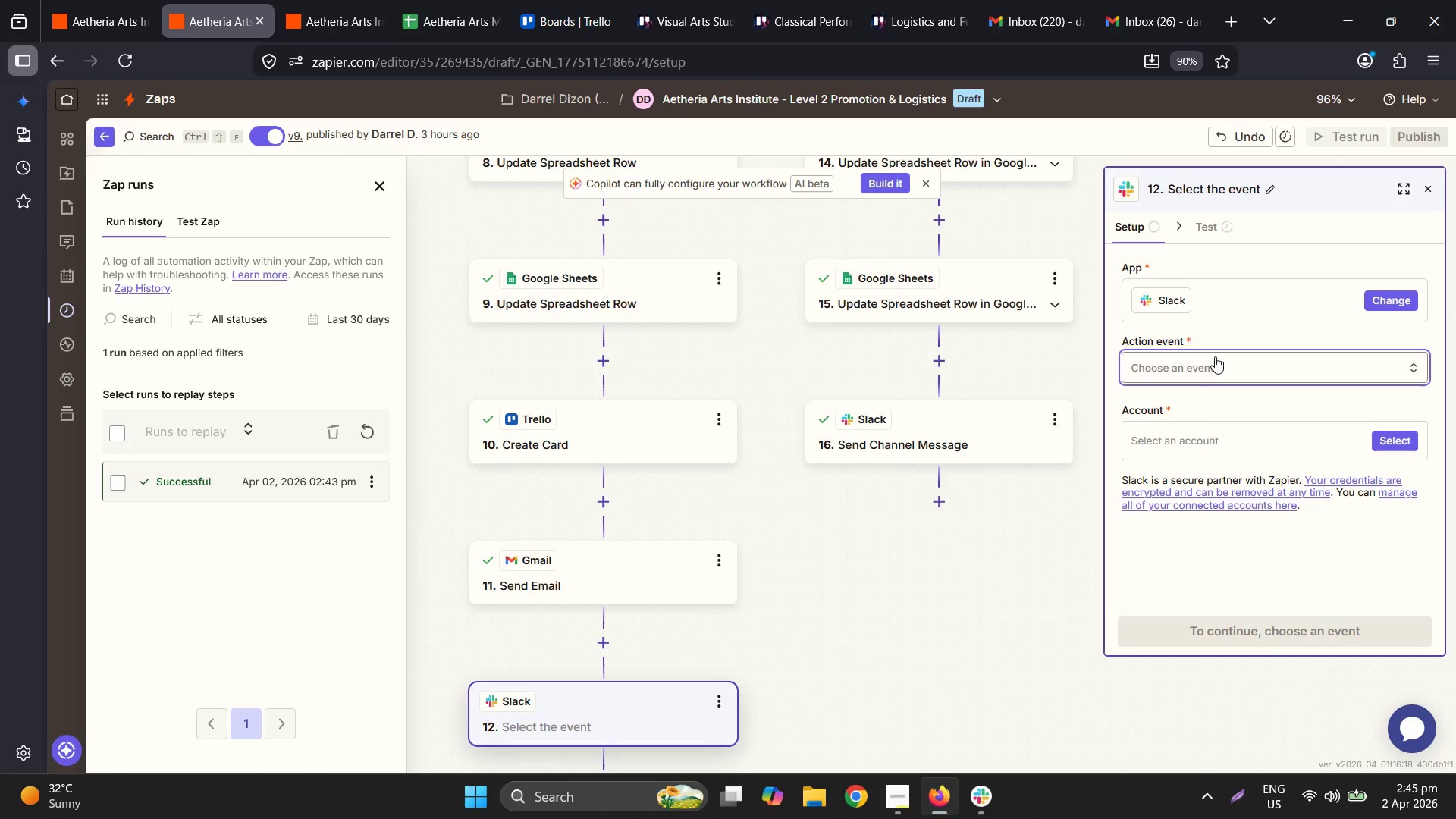 
scroll: coordinate [999, 494], scroll_direction: down, amount: 14.0
 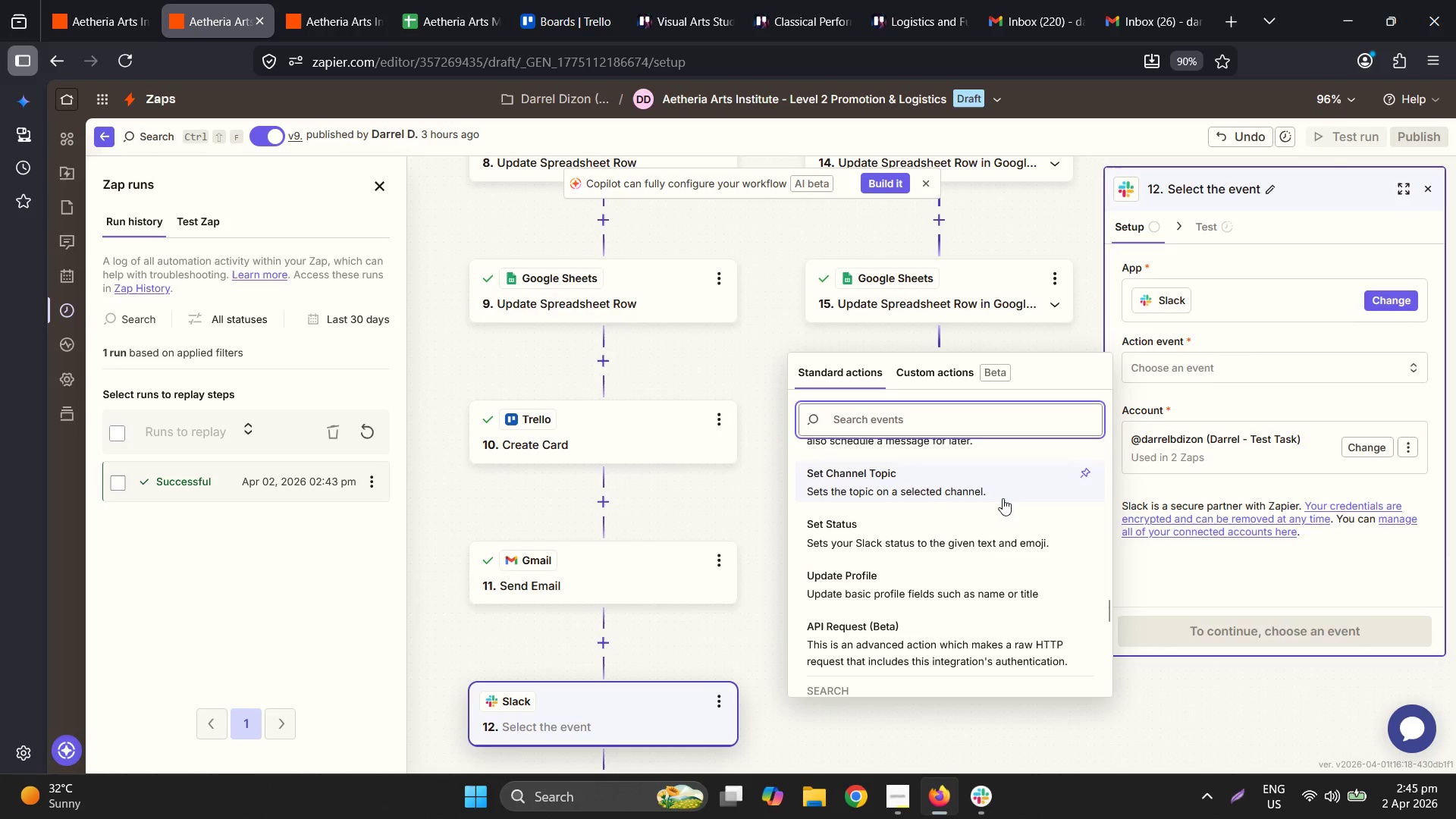 
scroll: coordinate [979, 500], scroll_direction: up, amount: 2.0
 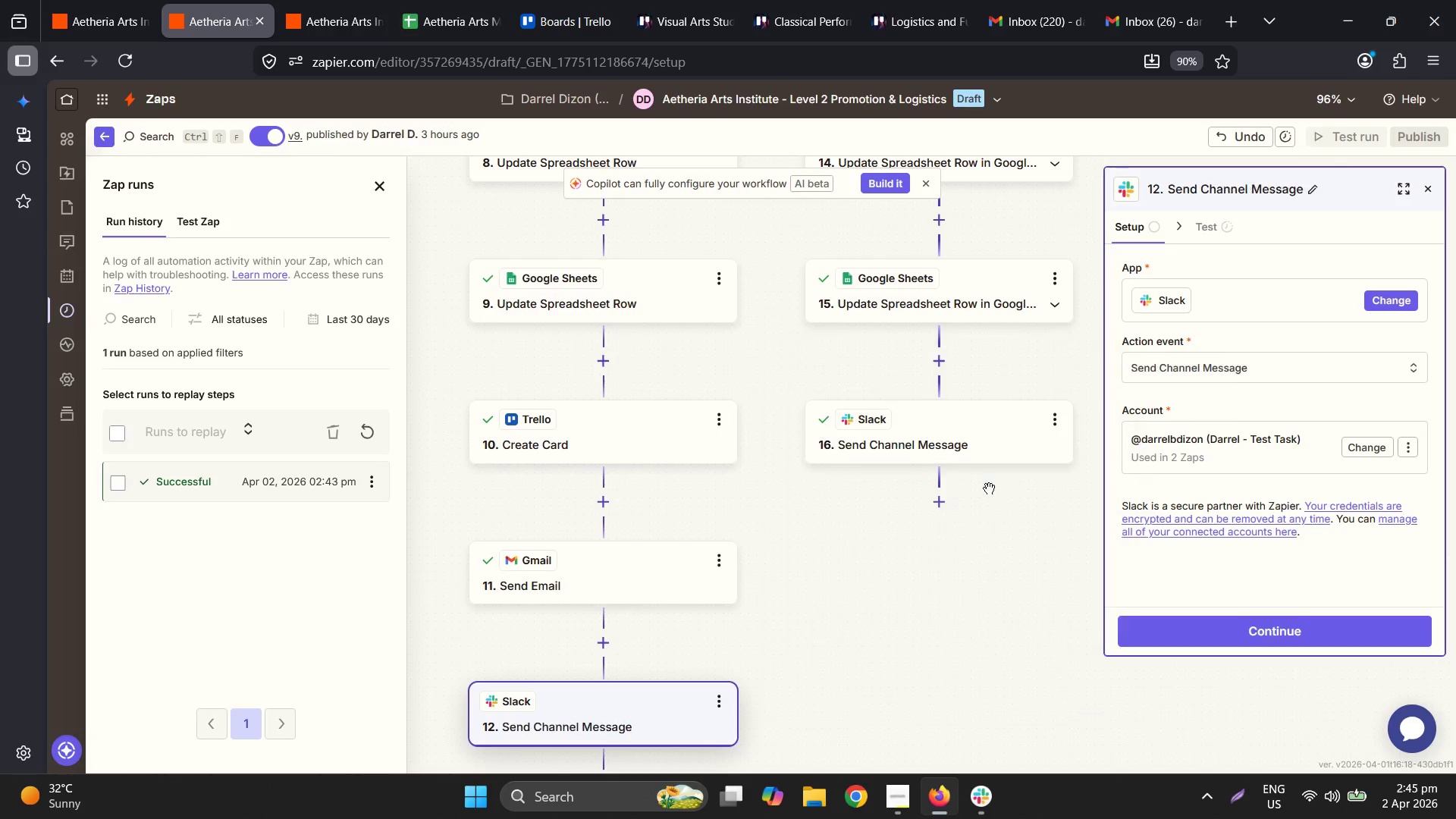 
left_click([1277, 632])
 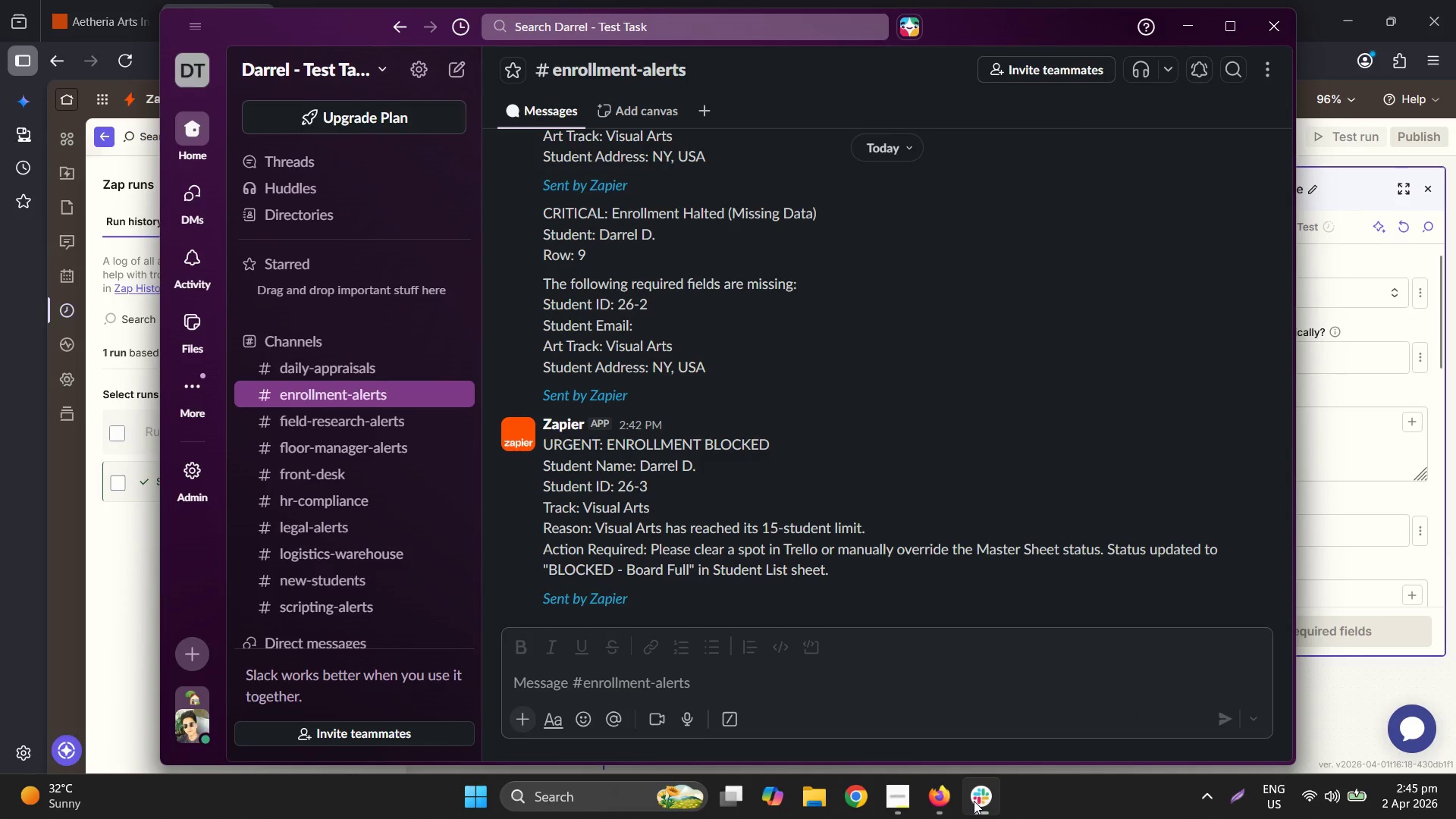 
left_click([974, 801])
 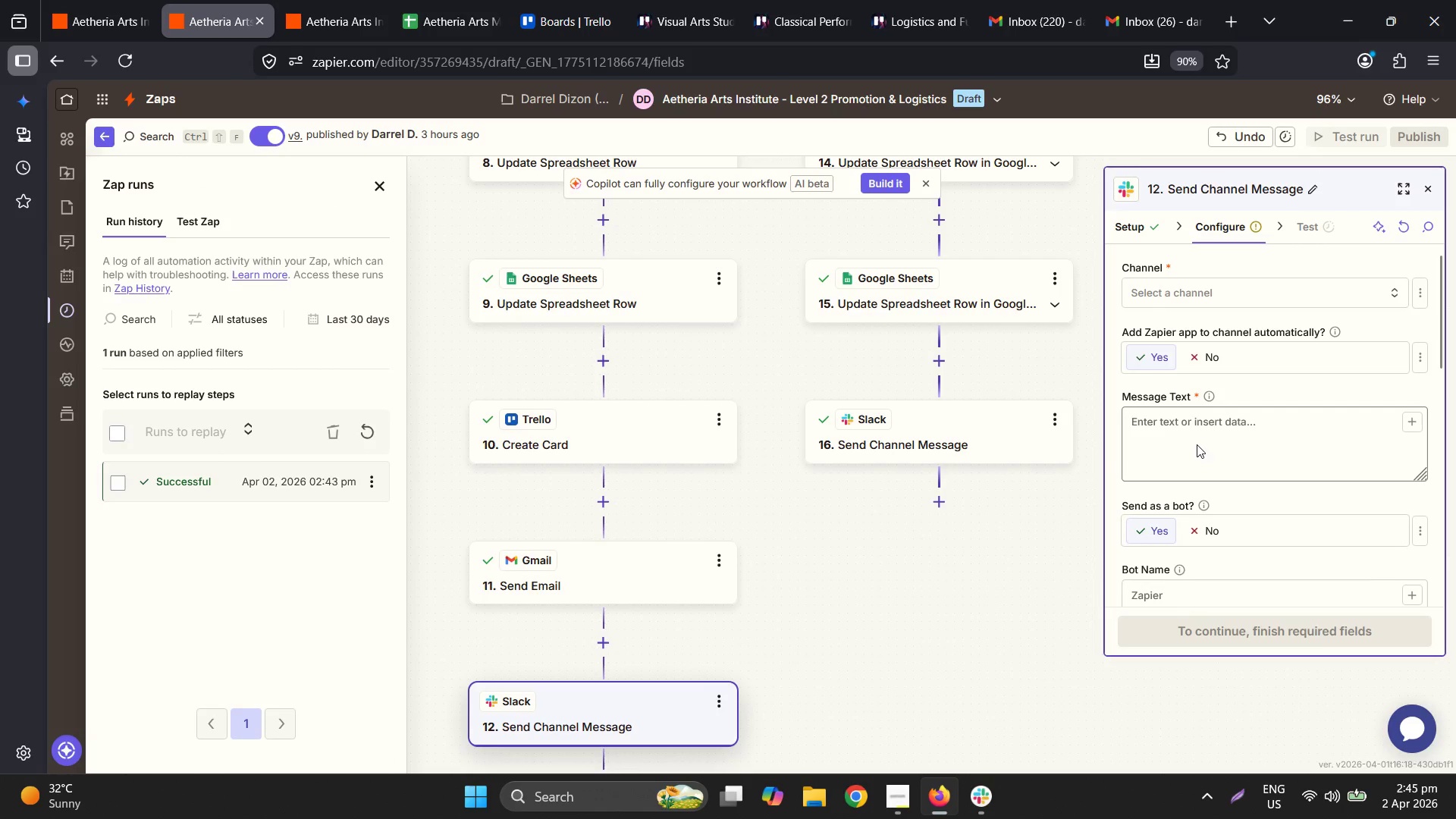 
left_click([1192, 287])
 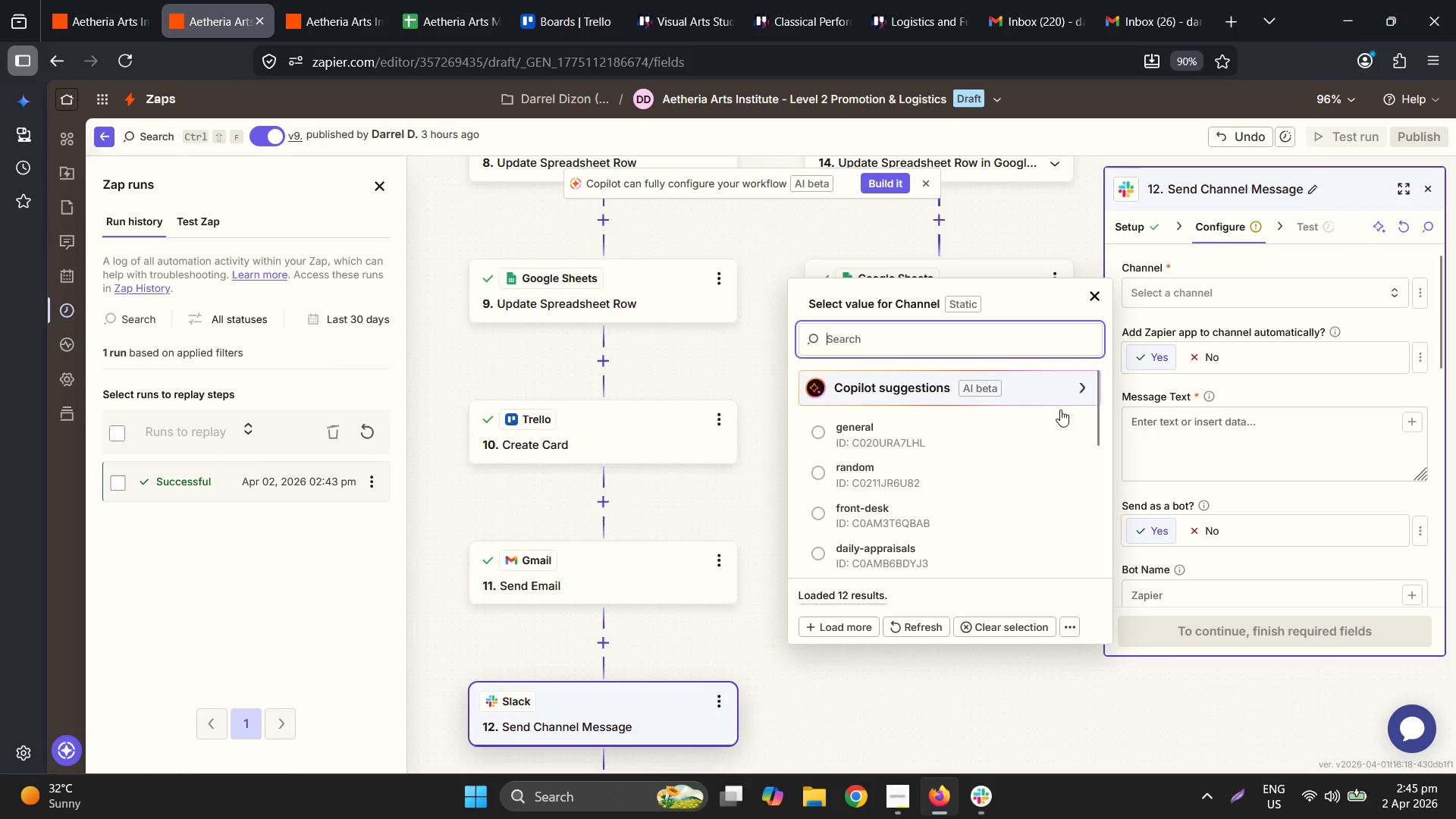 
scroll: coordinate [934, 483], scroll_direction: down, amount: 6.0
 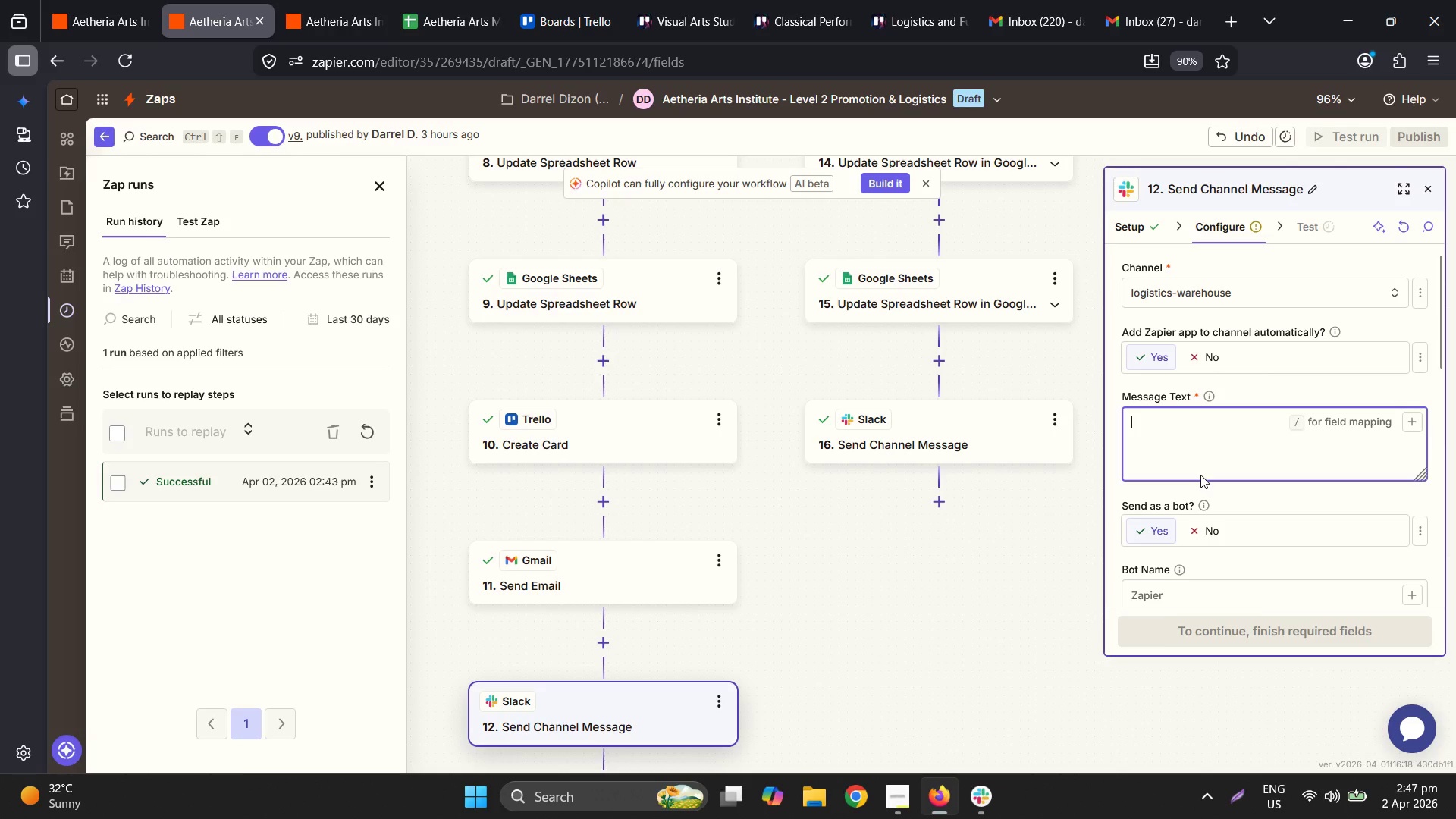 
wait(87.77)
 